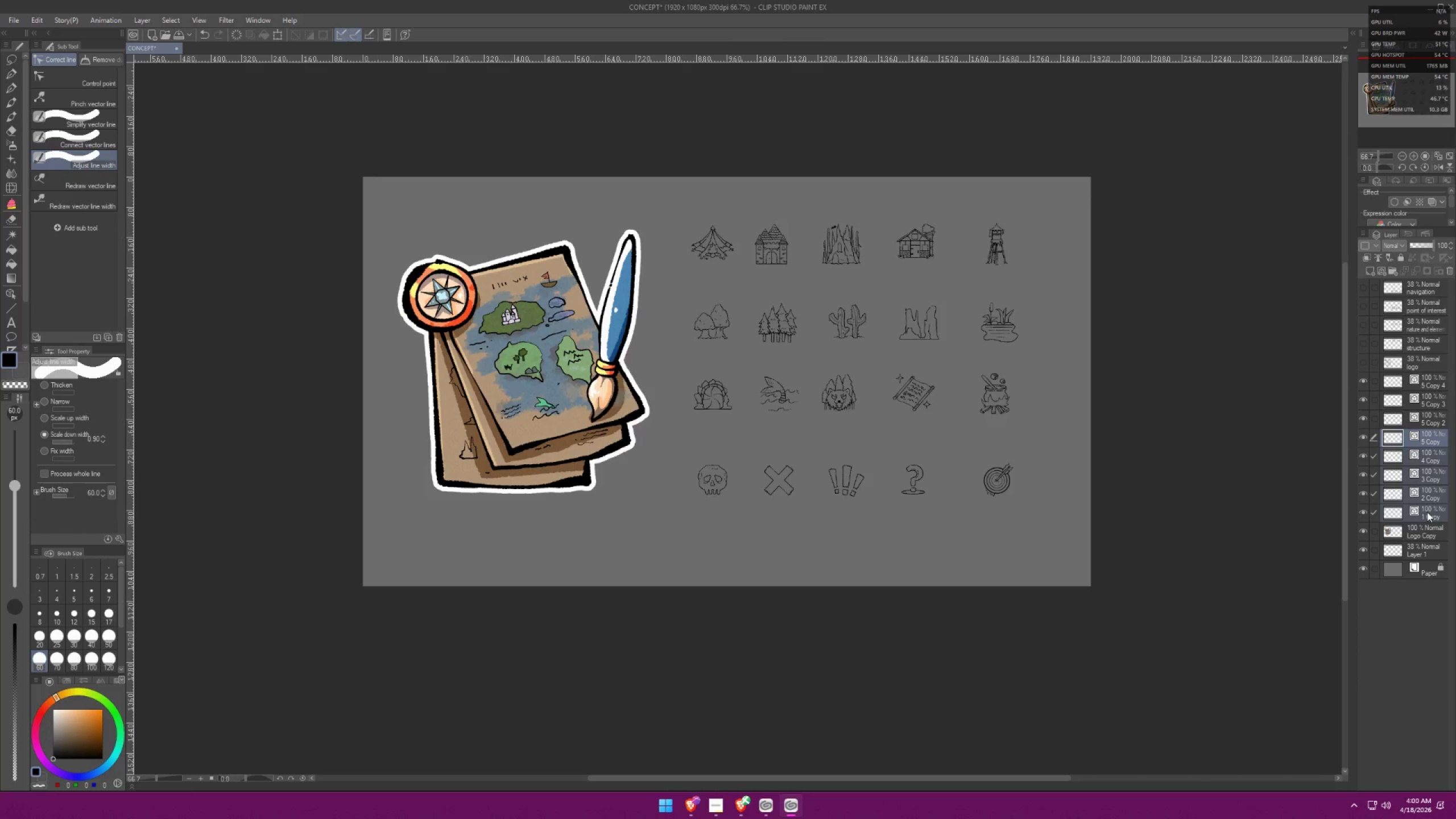 
key(Control+ControlLeft)
 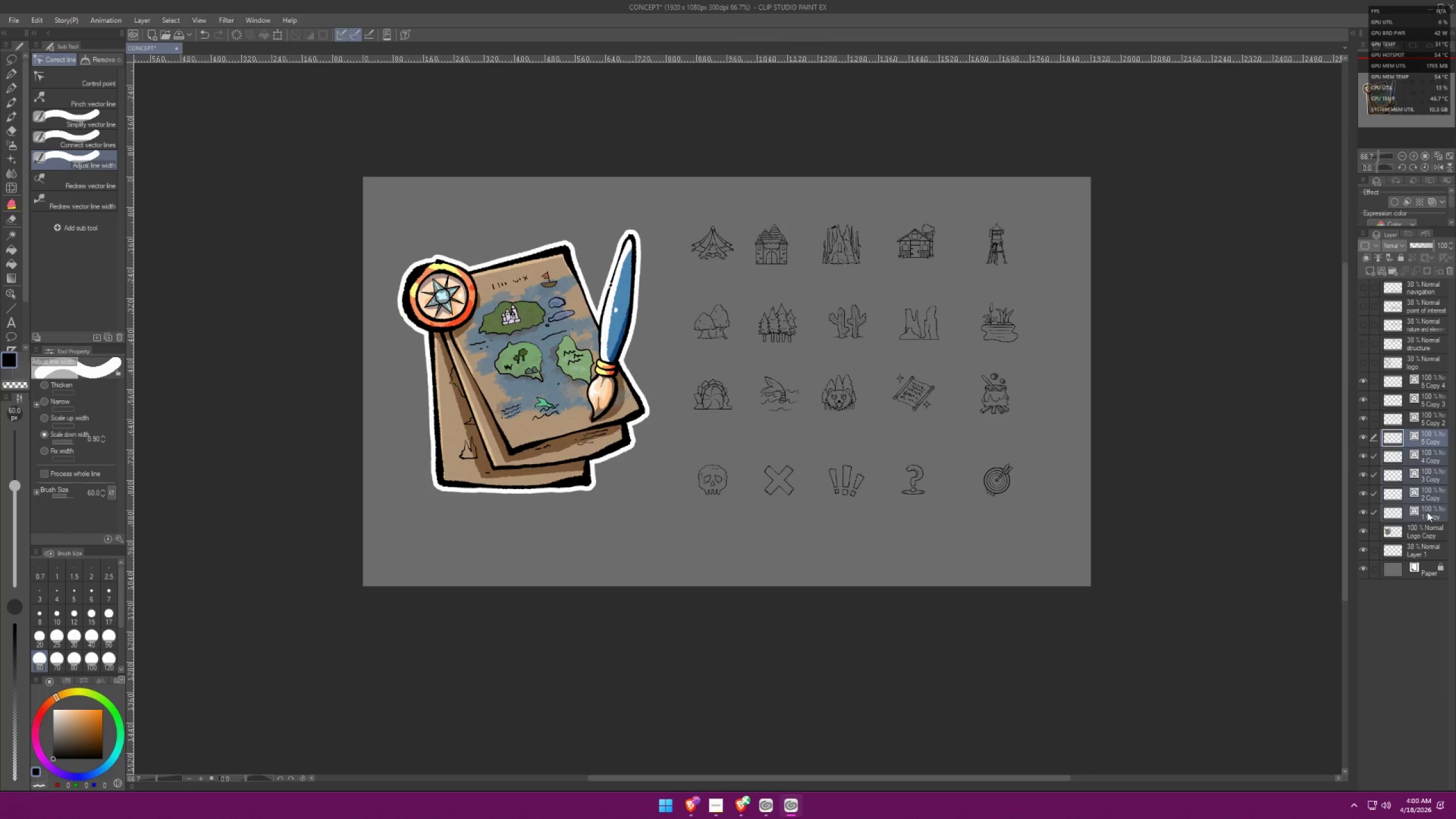 
key(Control+ControlLeft)
 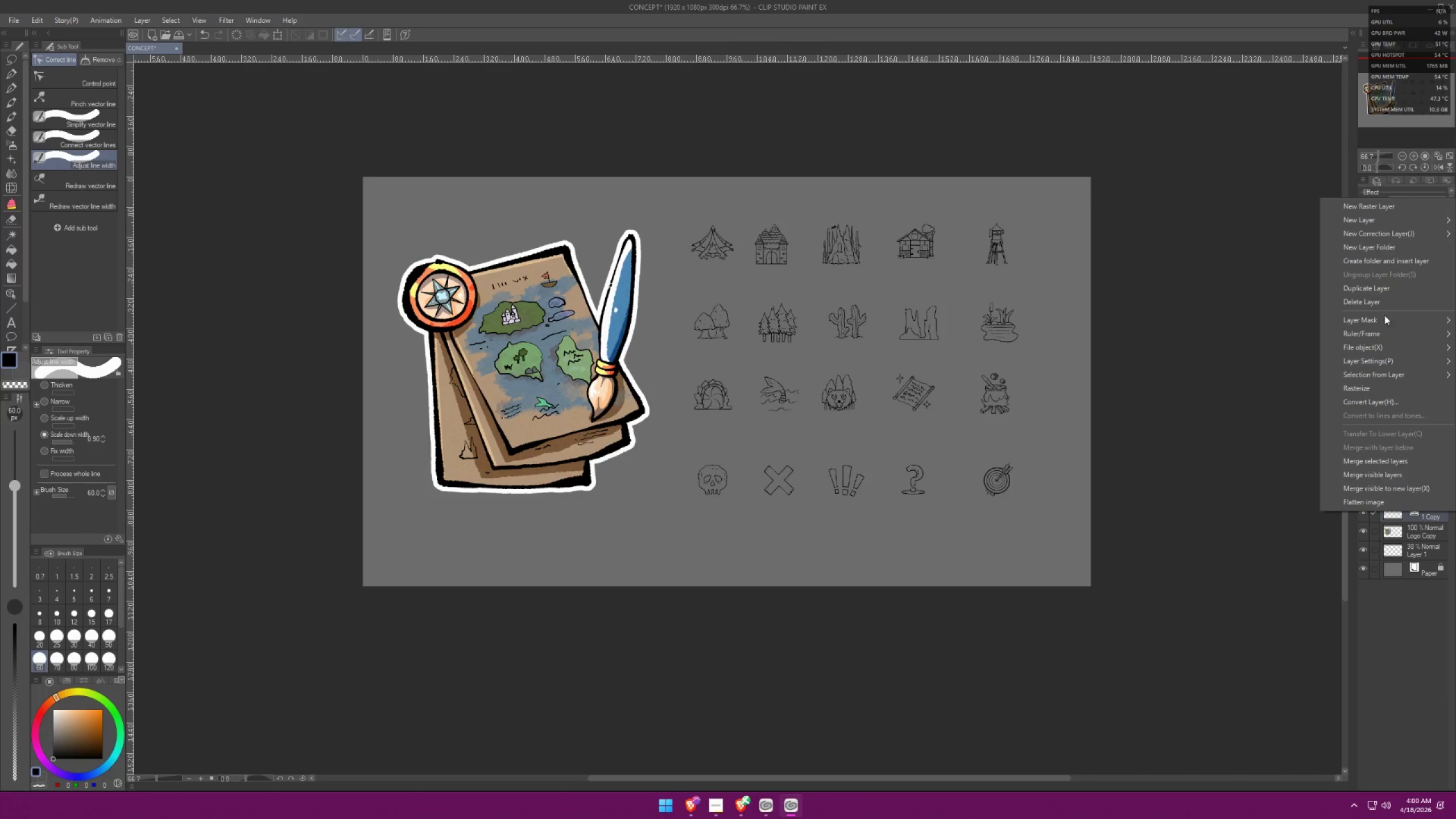 
left_click([1393, 462])
 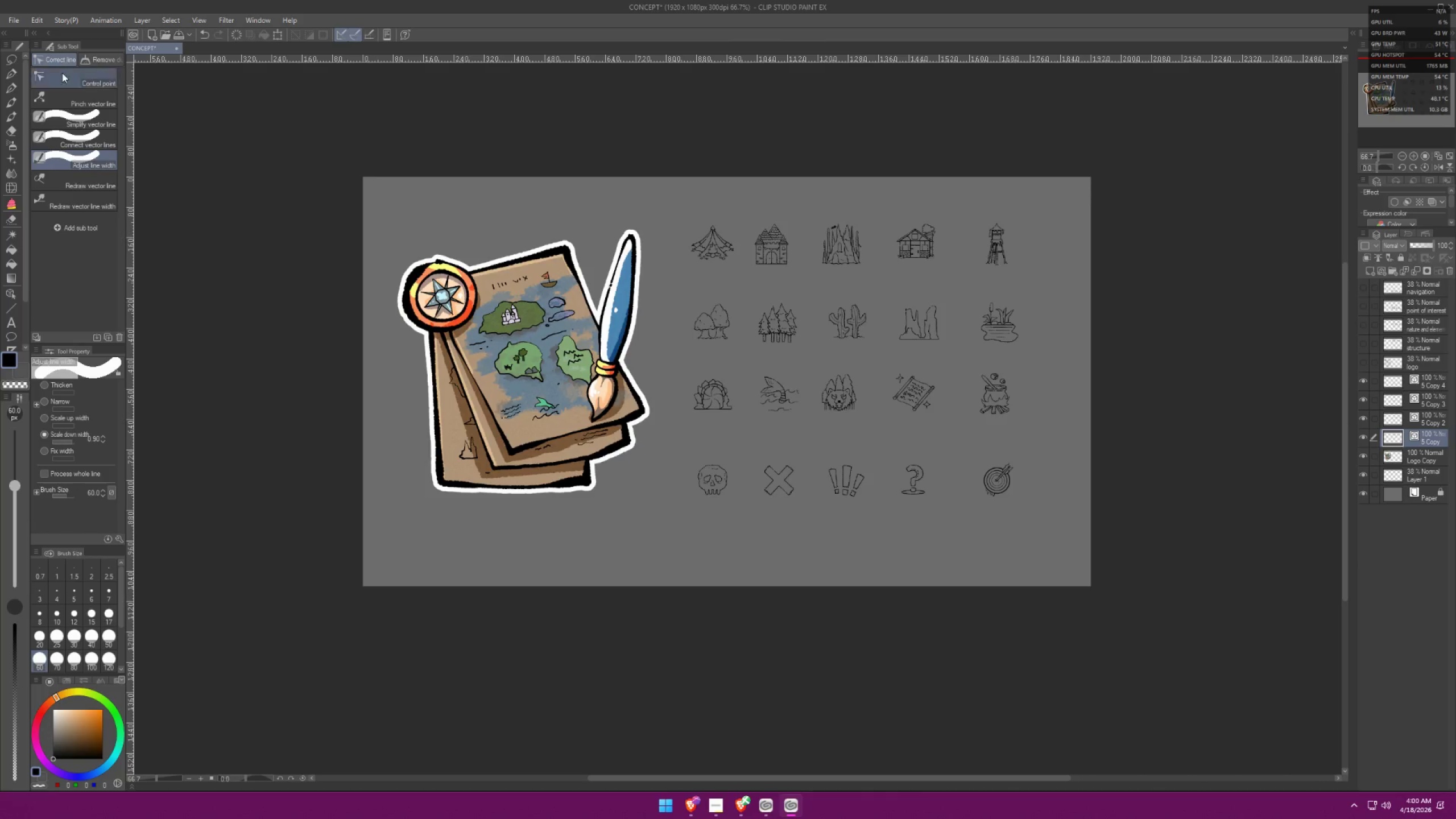 
left_click([16, 24])
 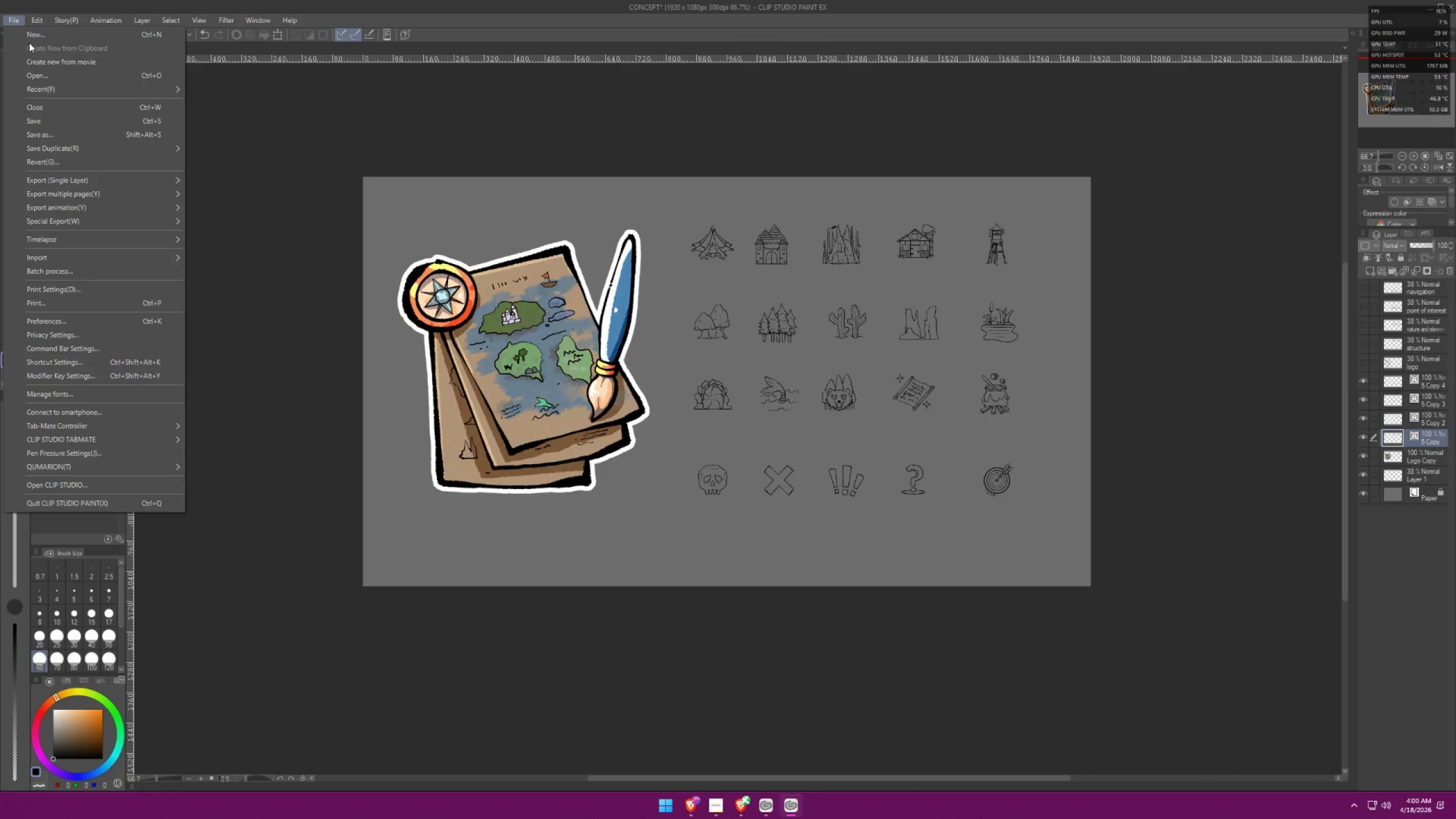 
double_click([30, 39])
 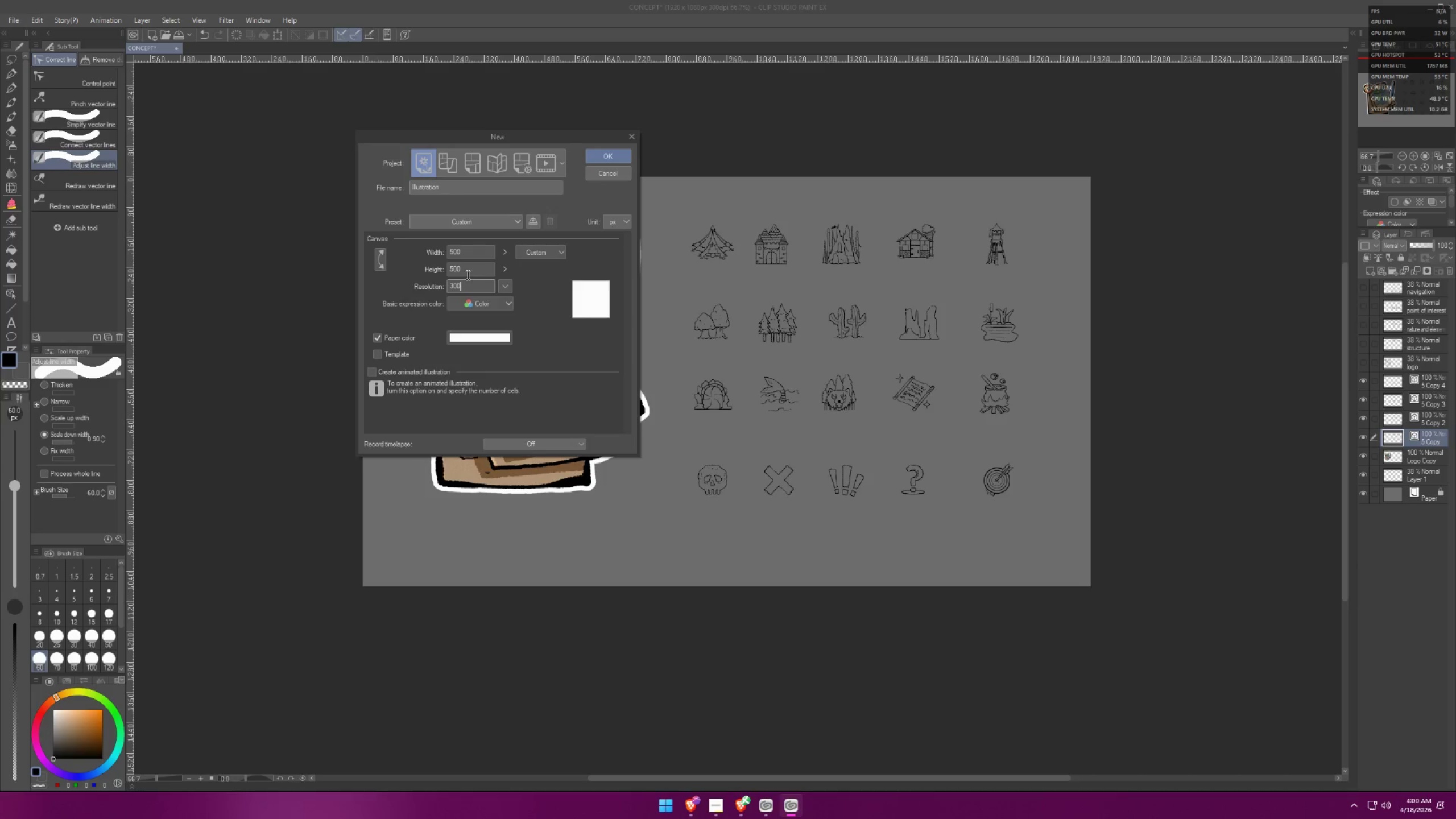 
left_click_drag(start_coordinate=[465, 245], to_coordinate=[410, 241])
 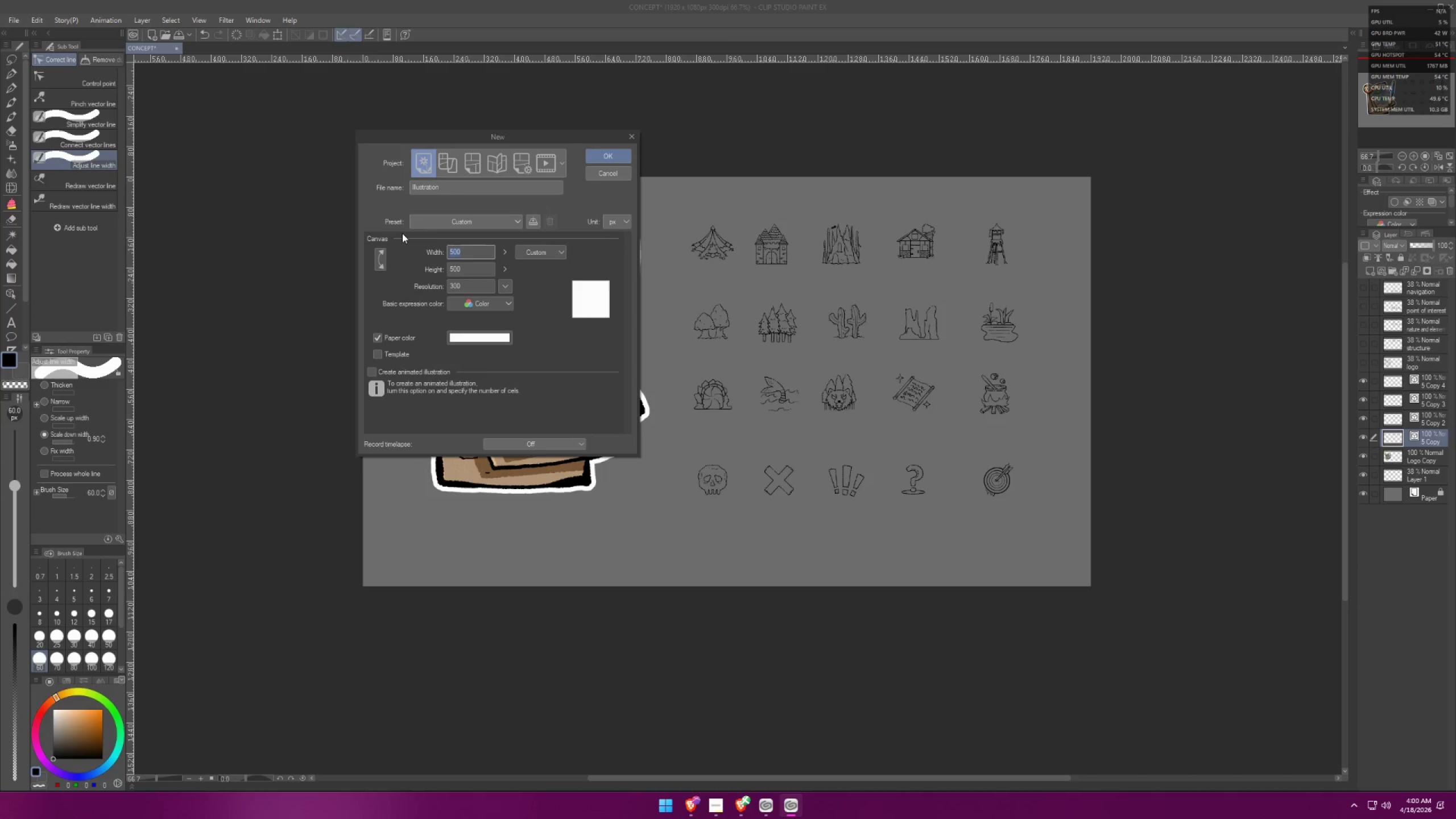 
type(100)
 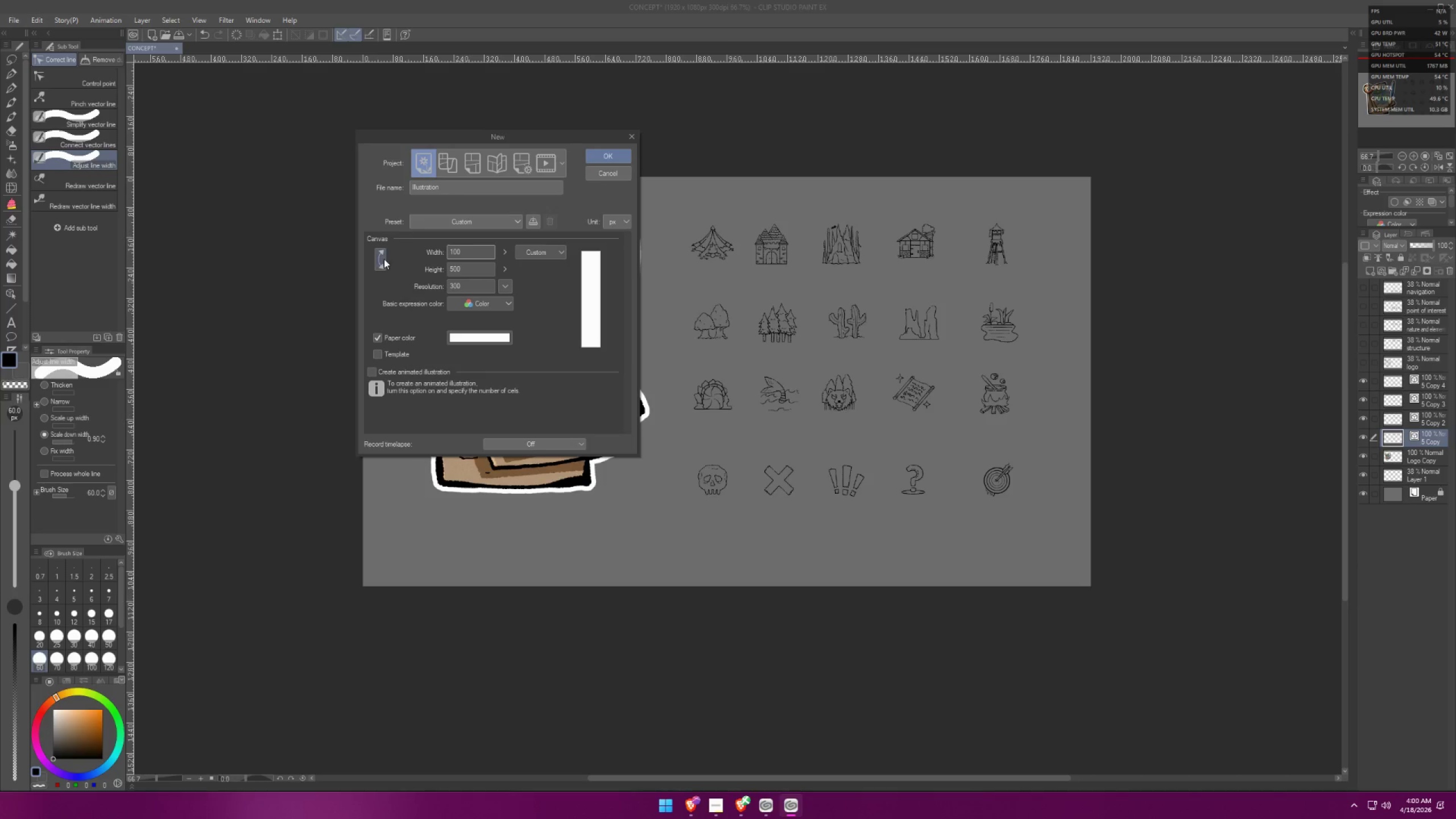 
left_click([383, 262])
 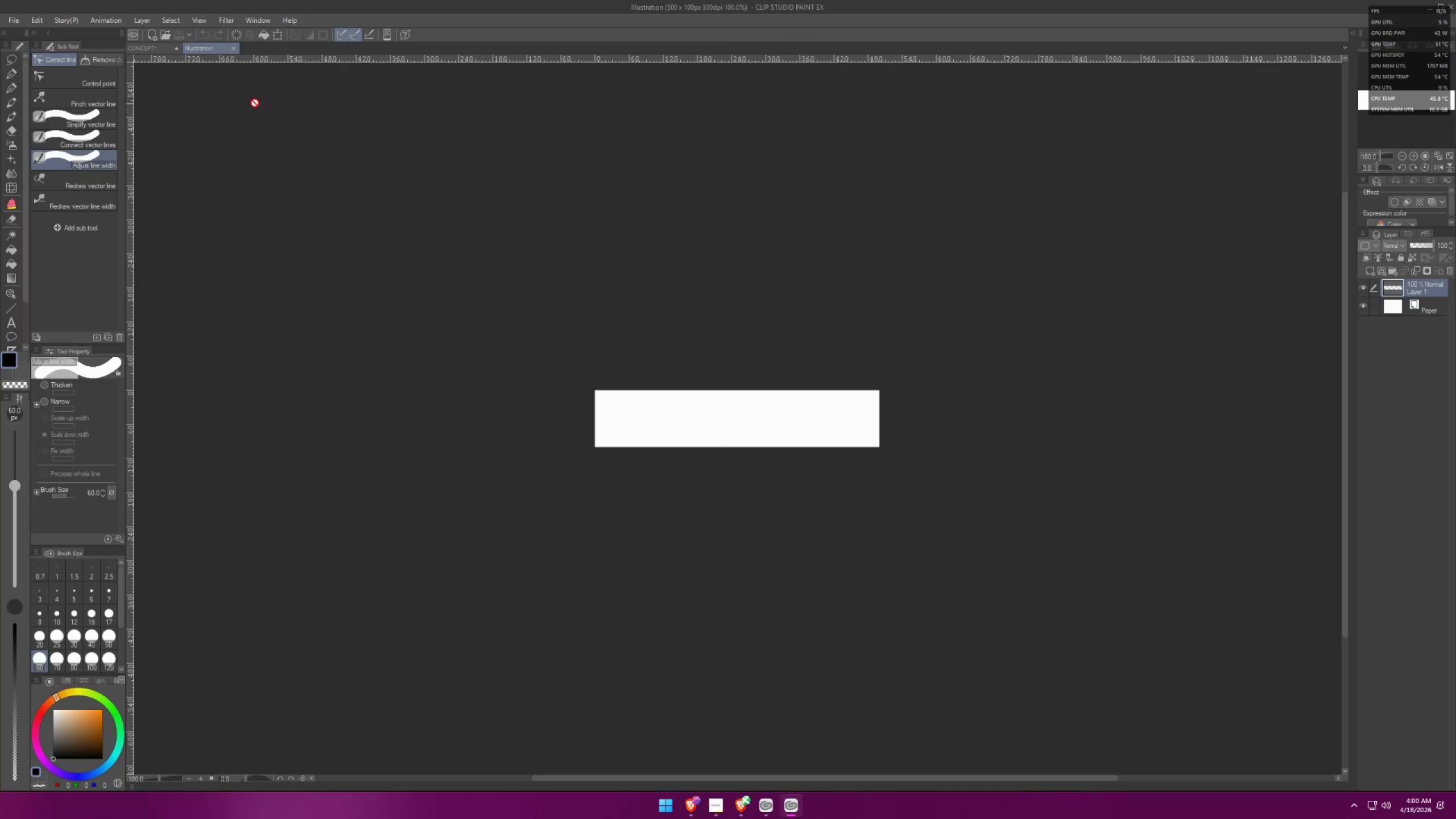 
left_click([152, 49])
 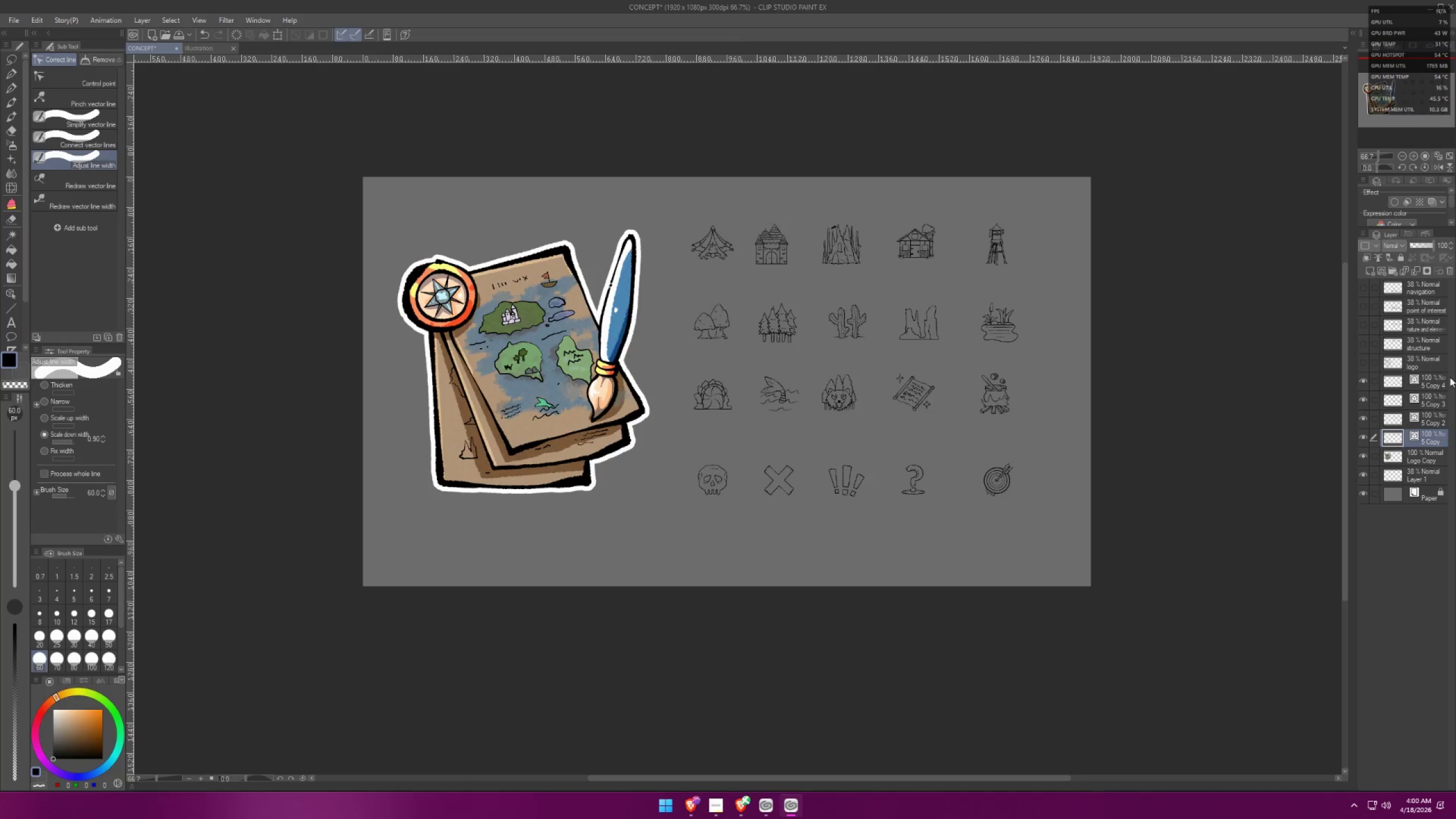 
left_click([1425, 379])
 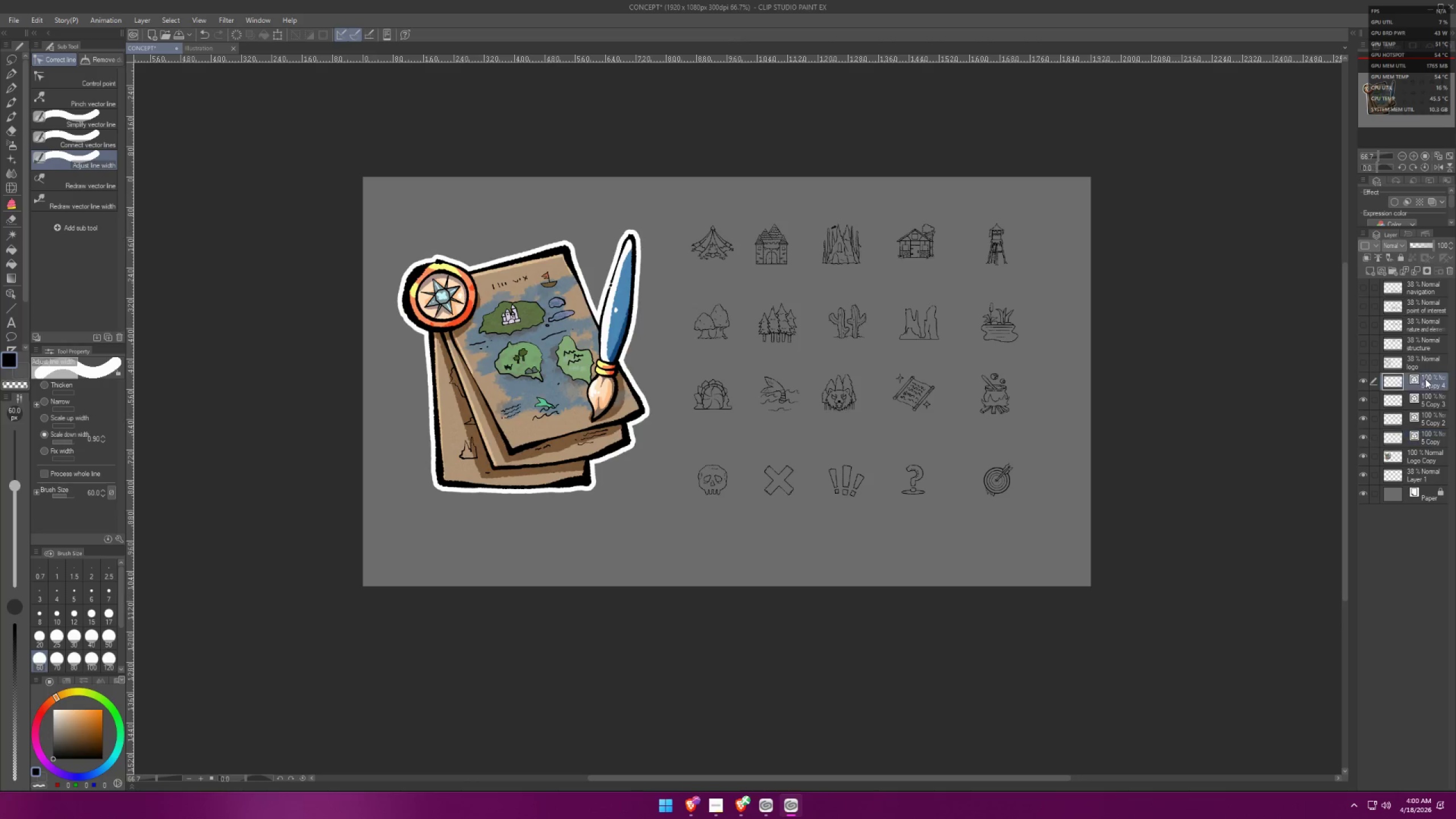 
key(Control+A)
 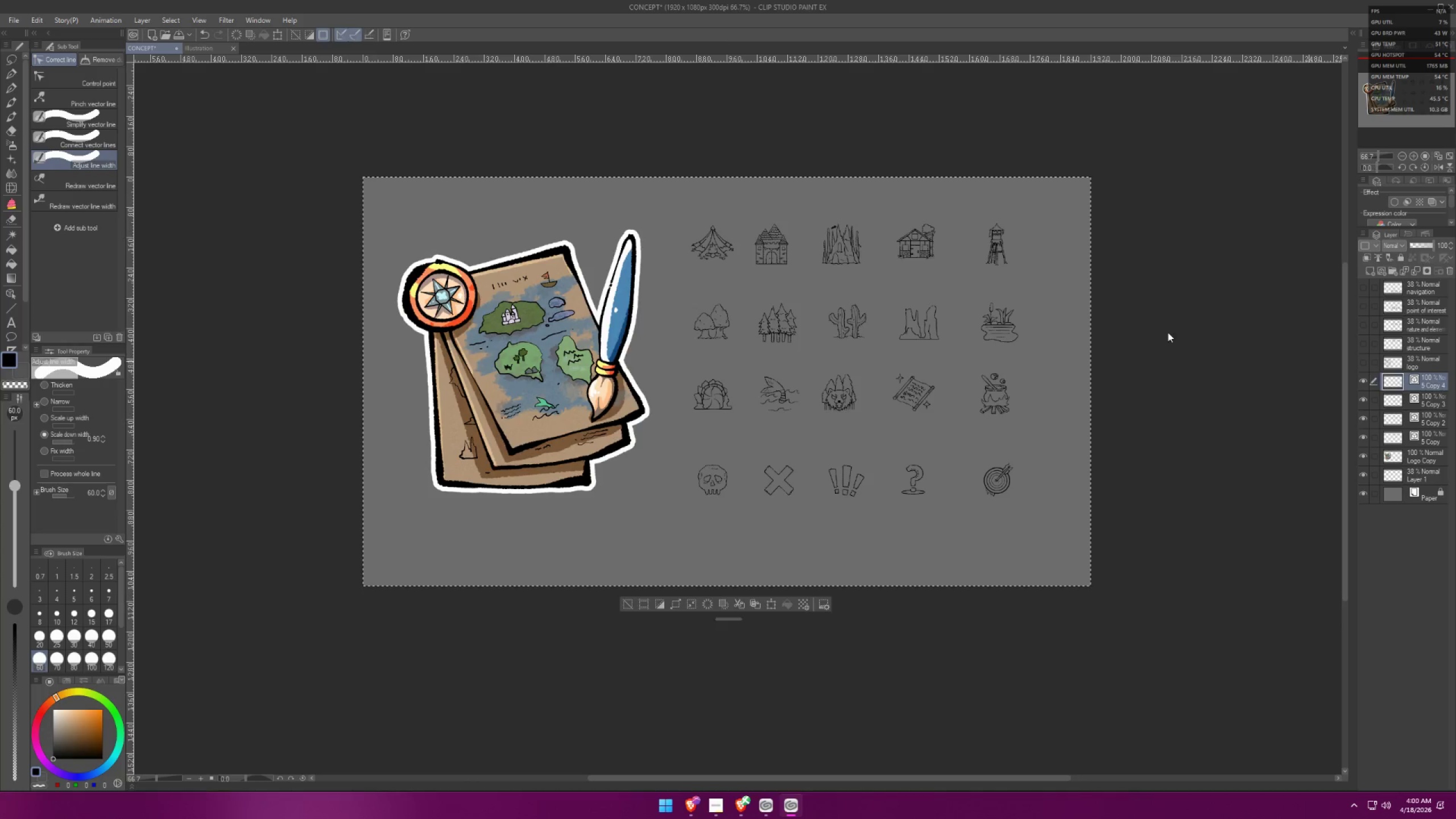 
key(Control+C)
 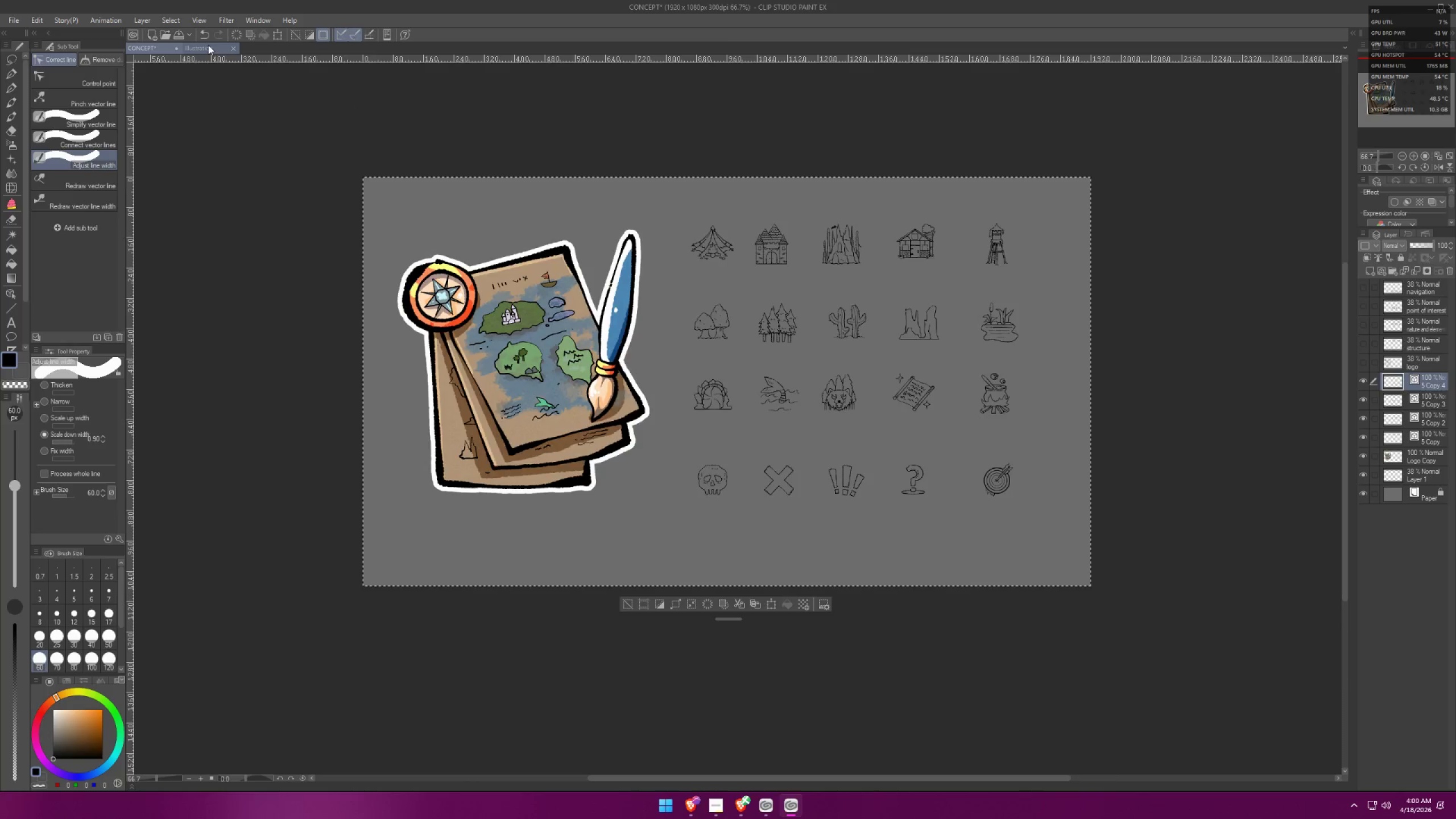 
key(Control+V)
 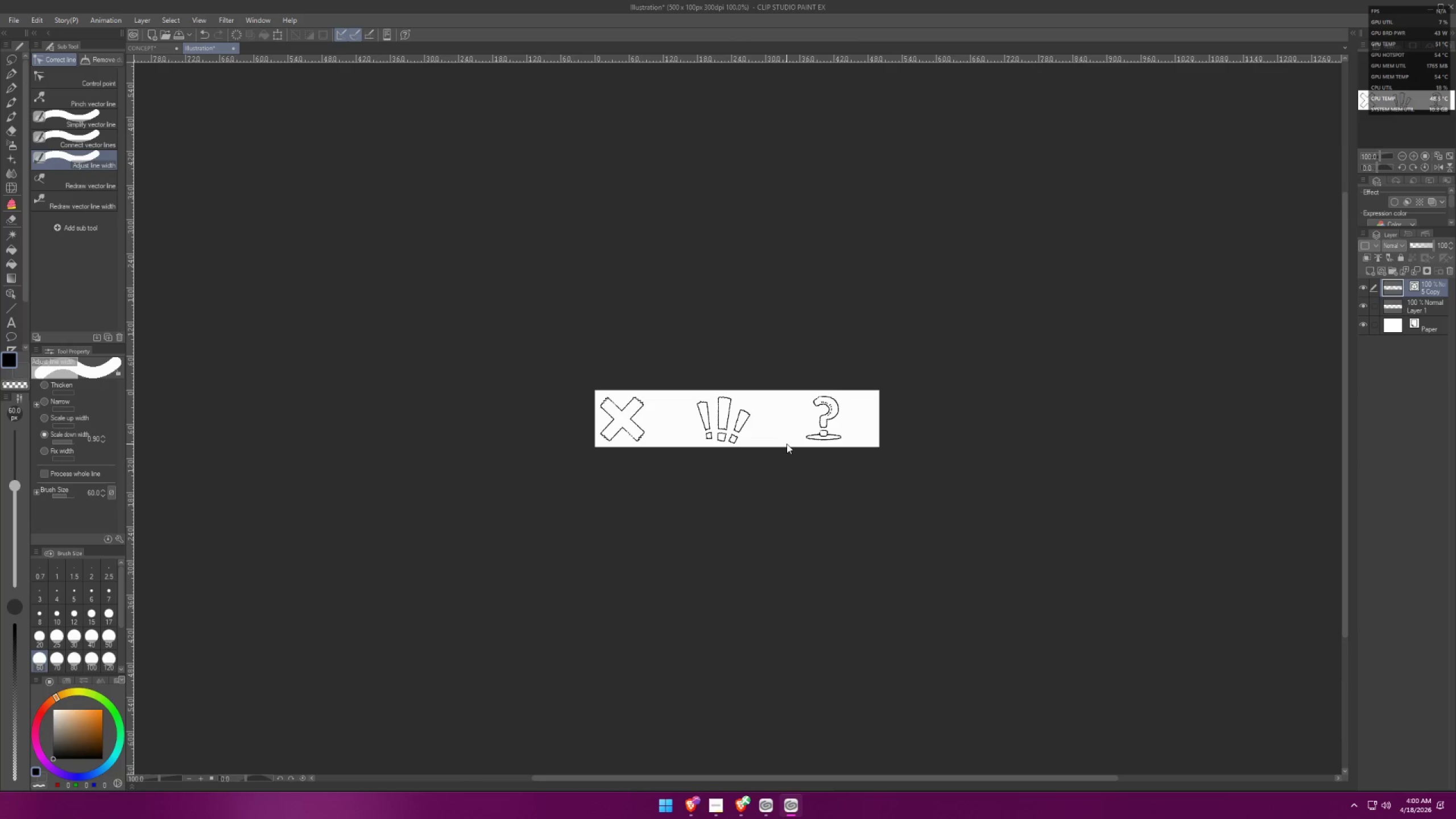 
key(Control+T)
 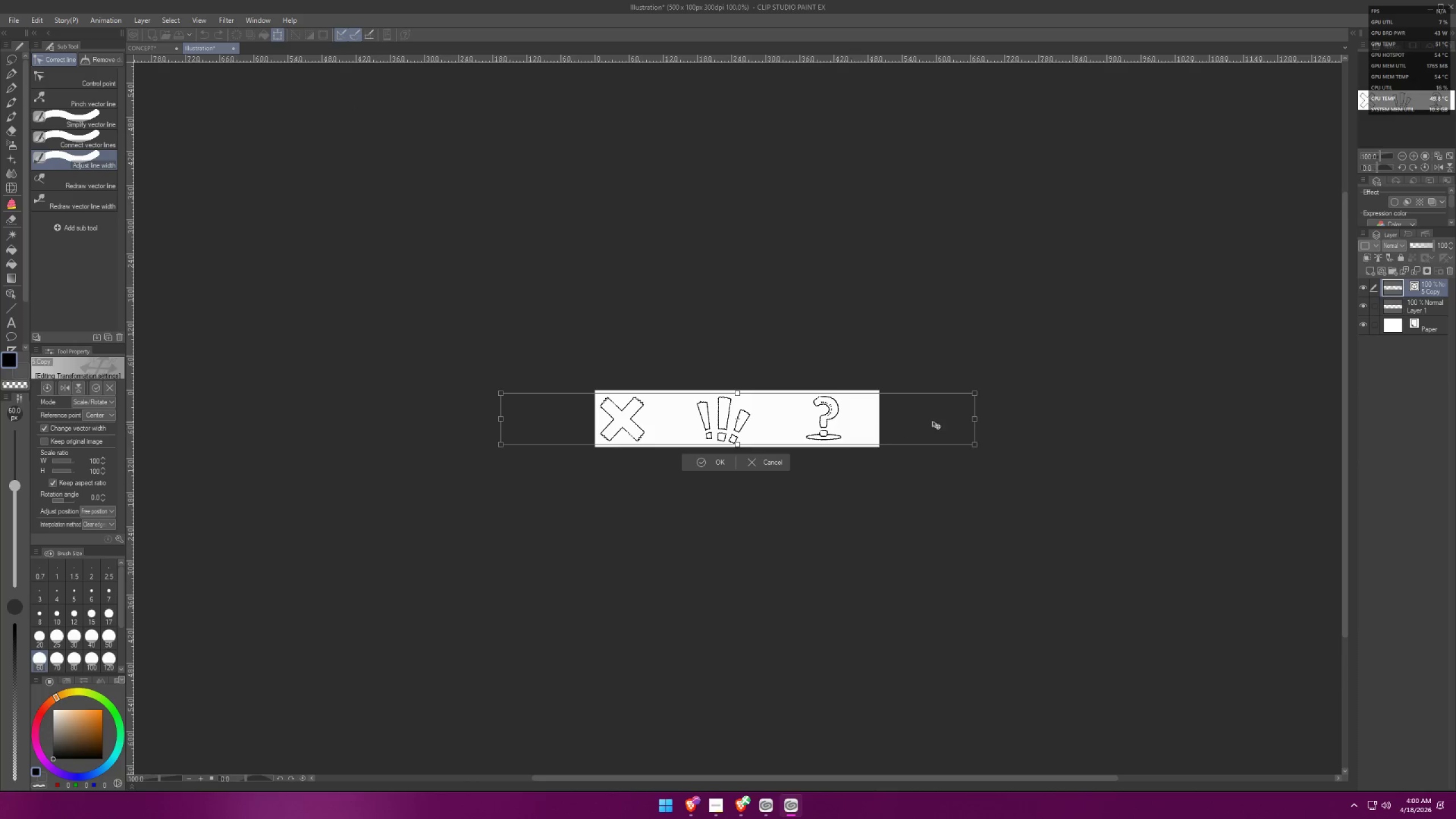 
hold_key(key=AltLeft, duration=1.5)
left_click_drag(start_coordinate=[975, 395], to_coordinate=[873, 416])
 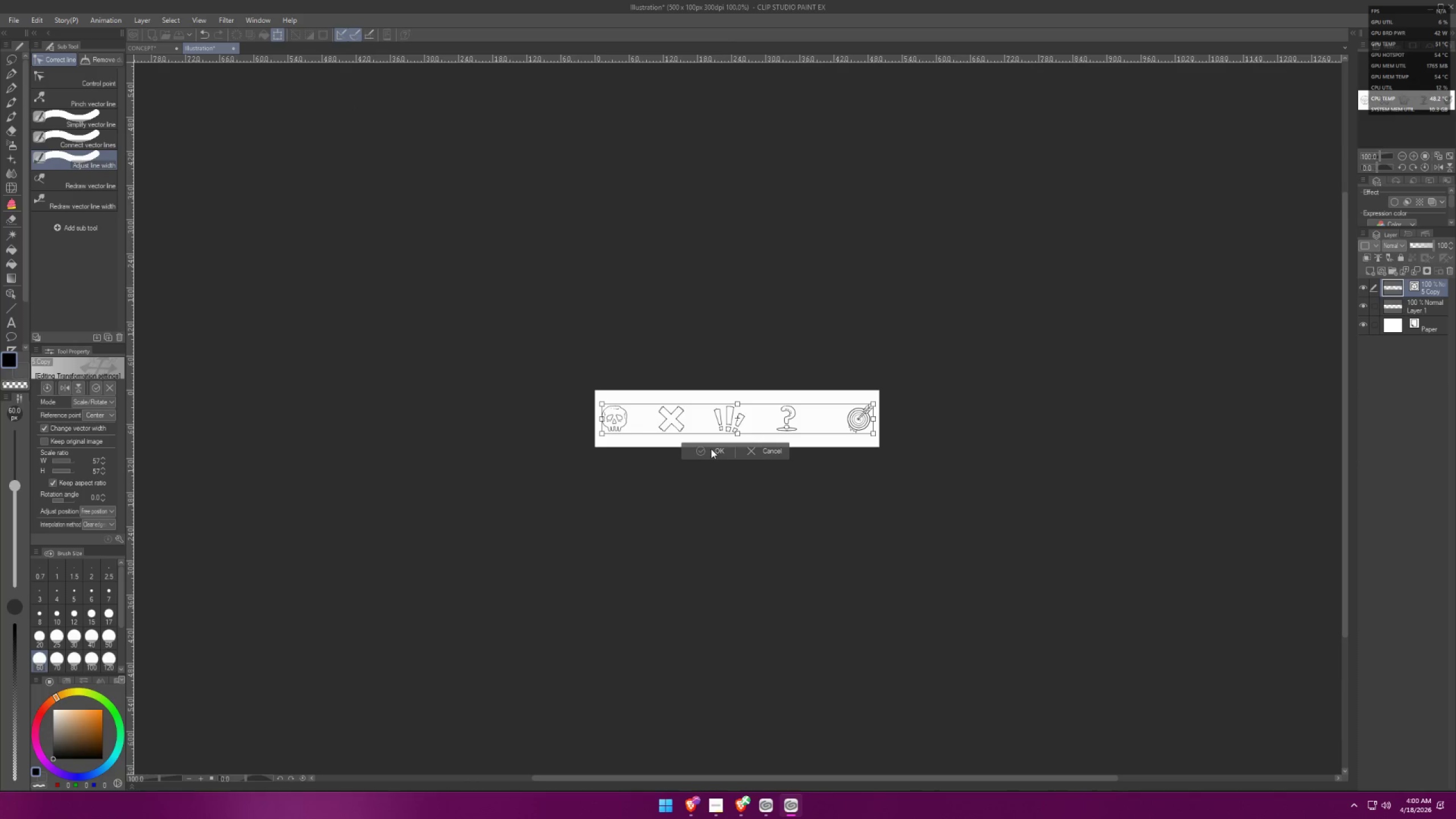 
hold_key(key=AltLeft, duration=1.52)
 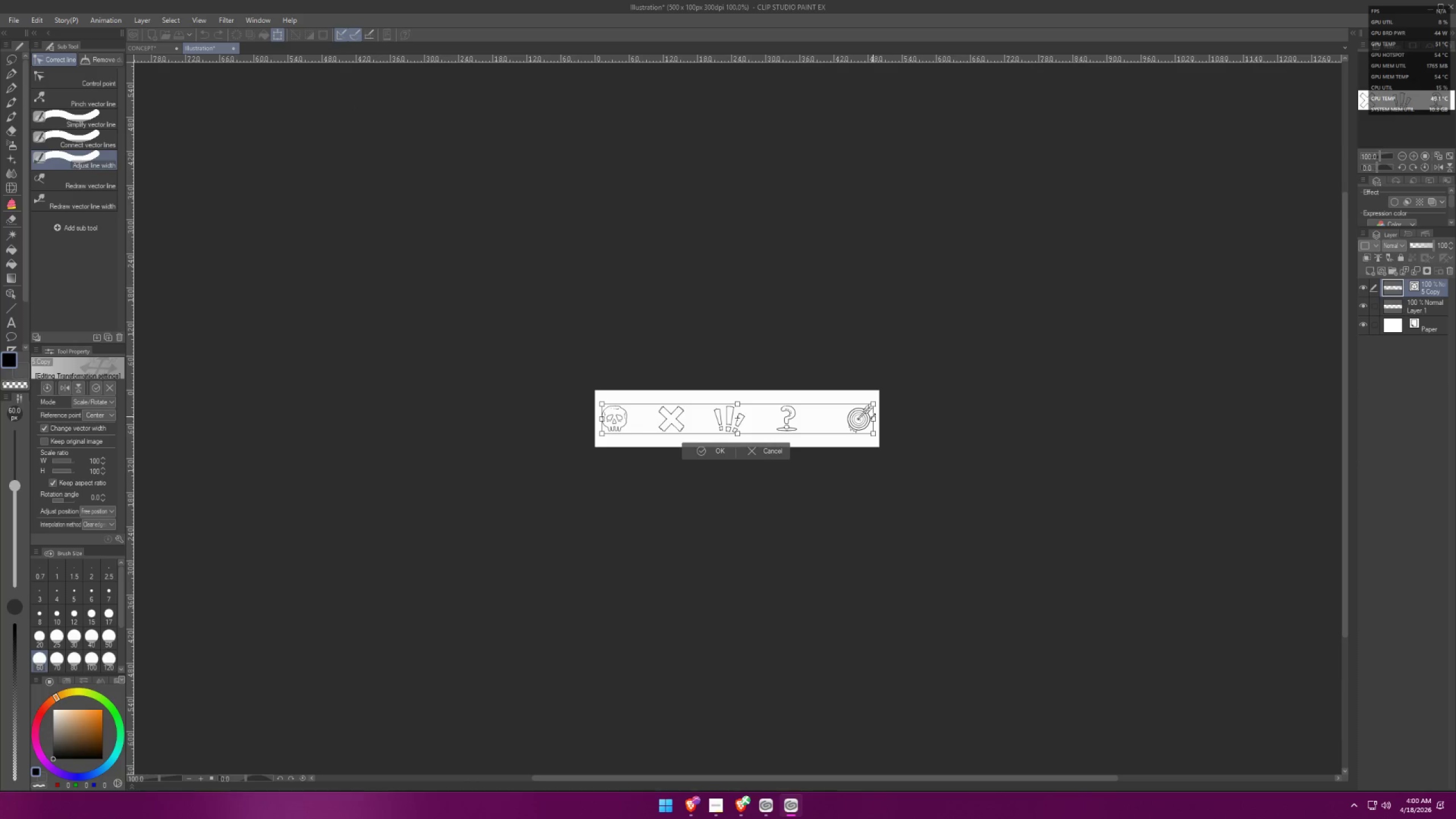 
key(Alt+AltLeft)
 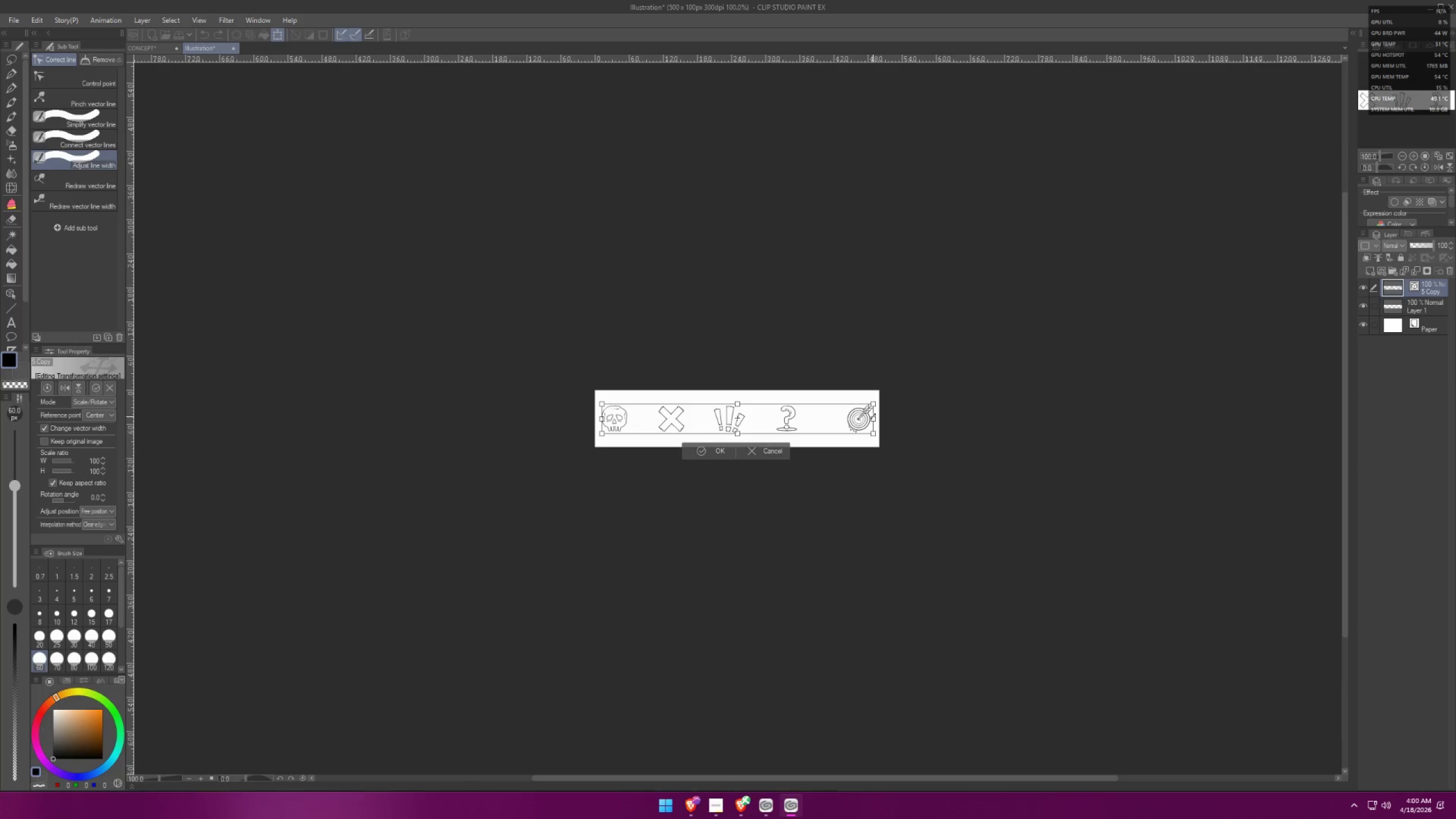 
key(Alt+AltLeft)
 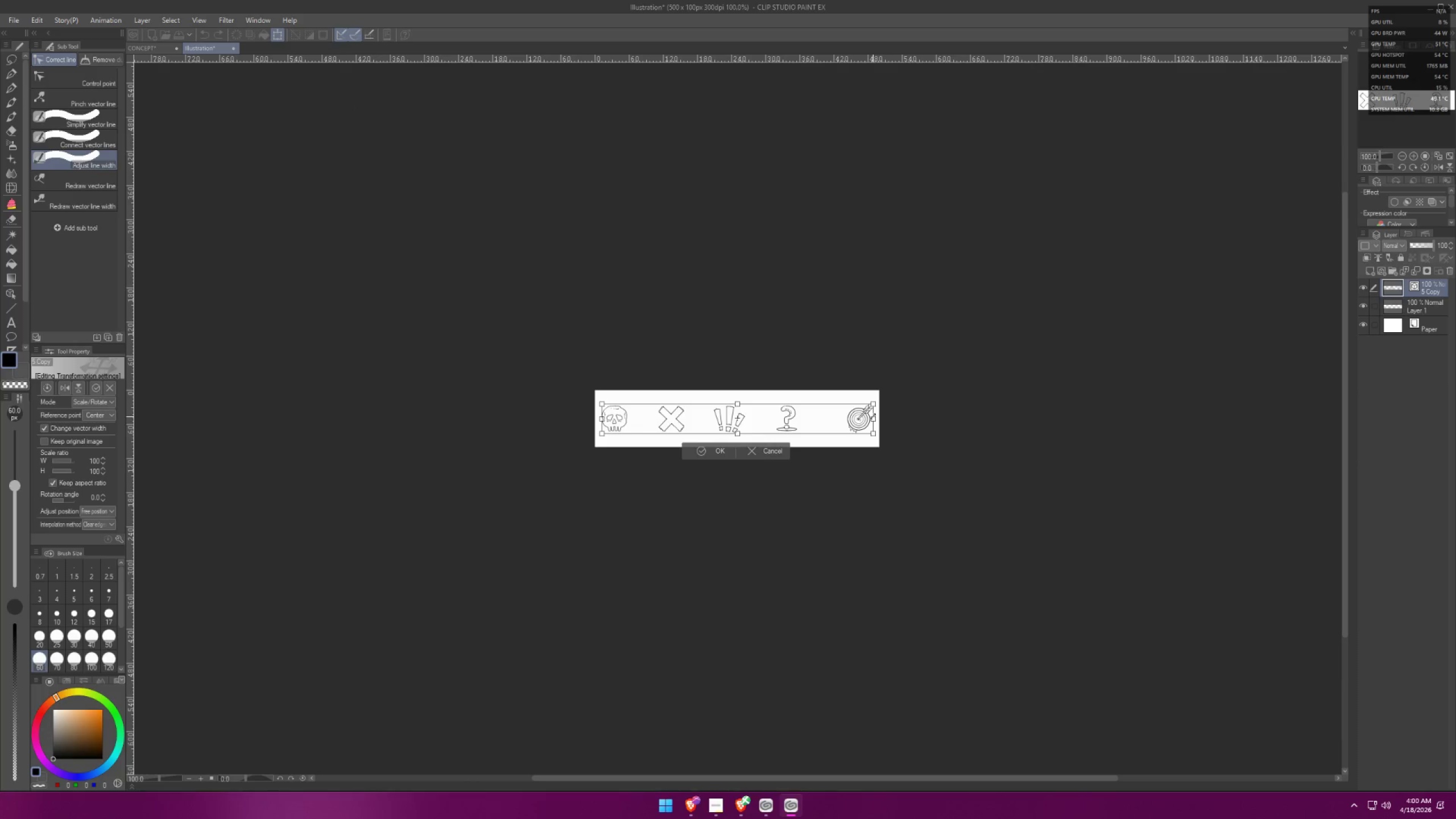 
key(Alt+AltLeft)
 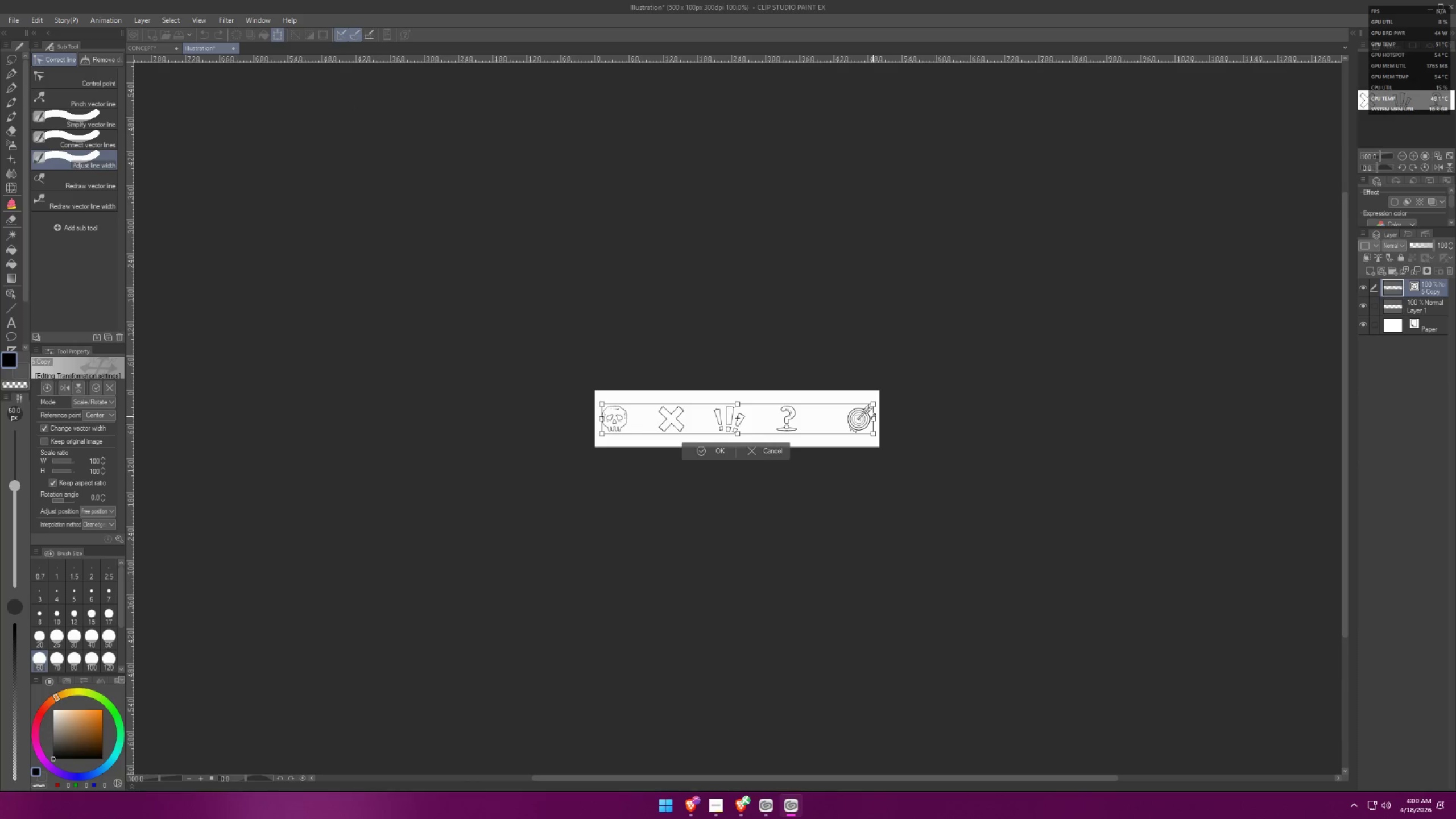 
key(Alt+AltLeft)
 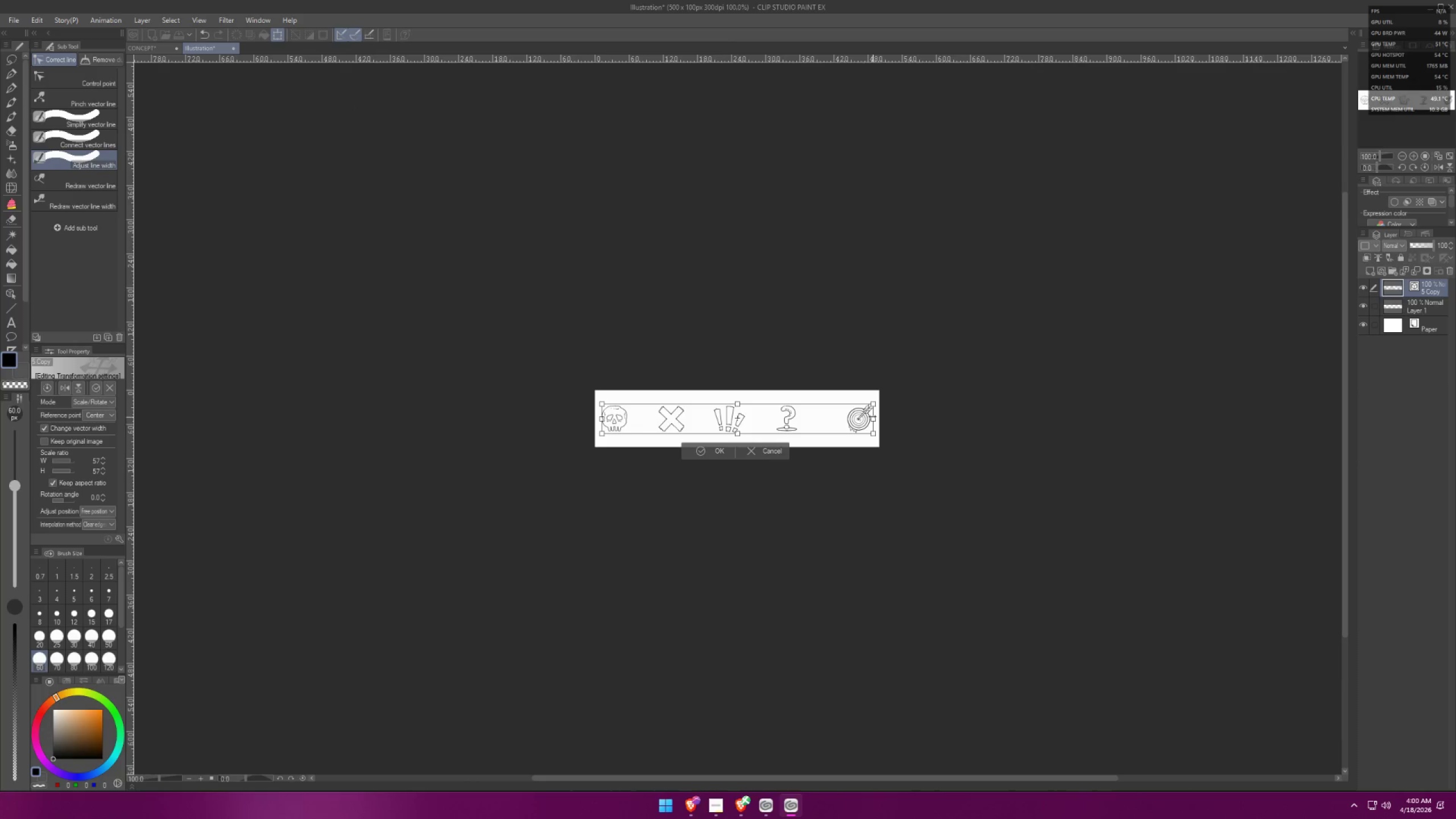 
key(Alt+AltLeft)
 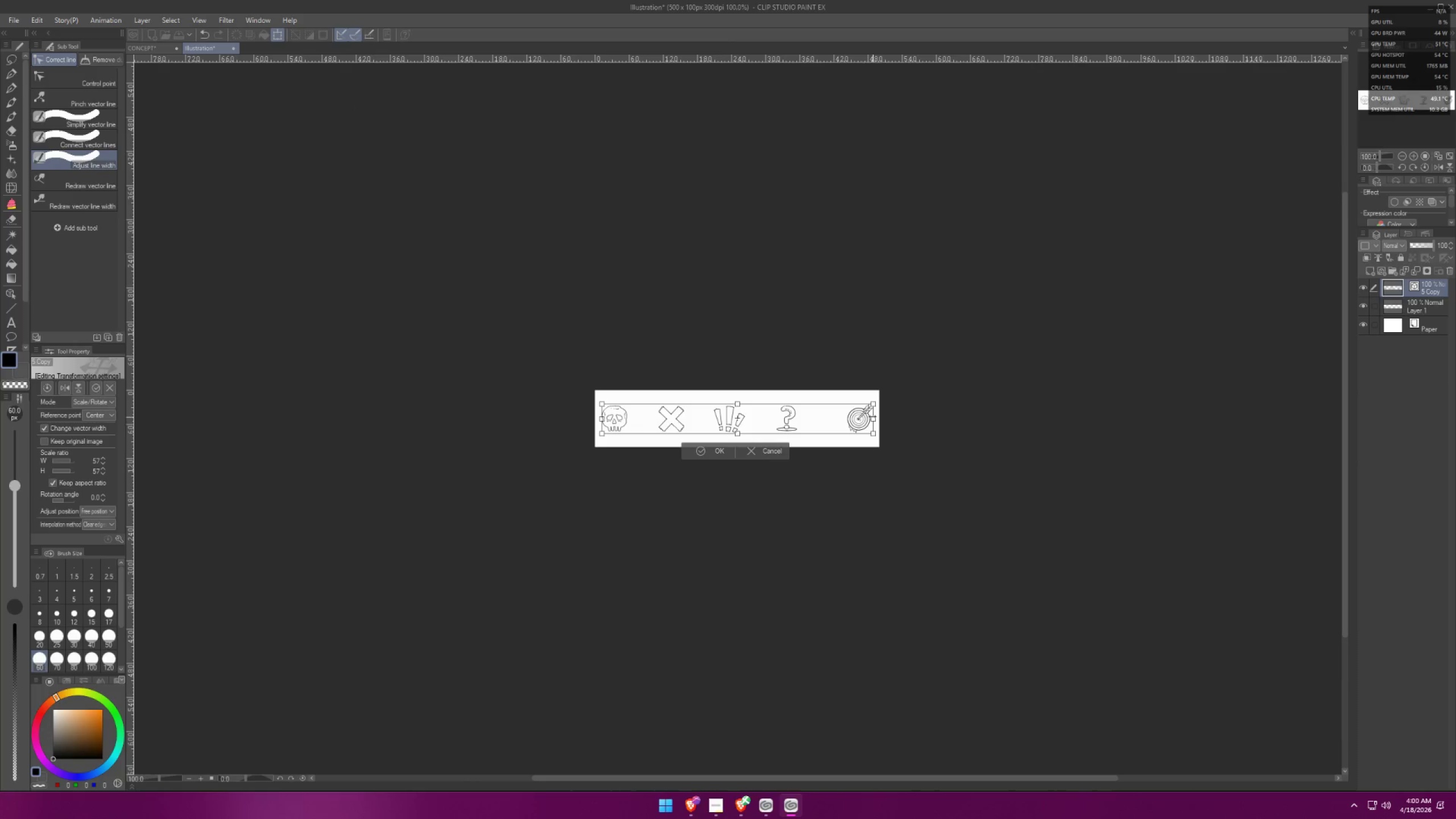 
key(Alt+AltLeft)
 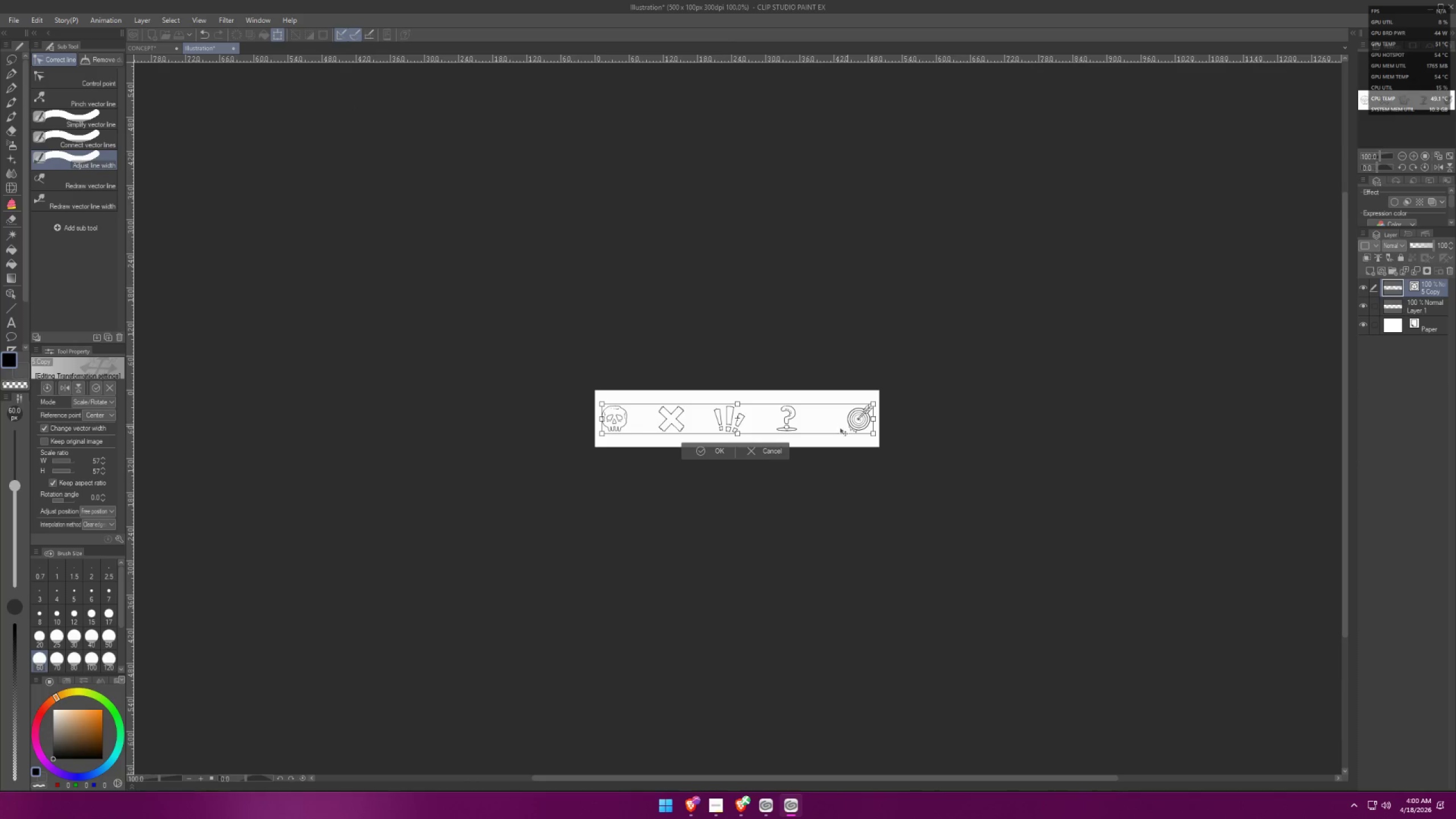 
key(Alt+AltLeft)
 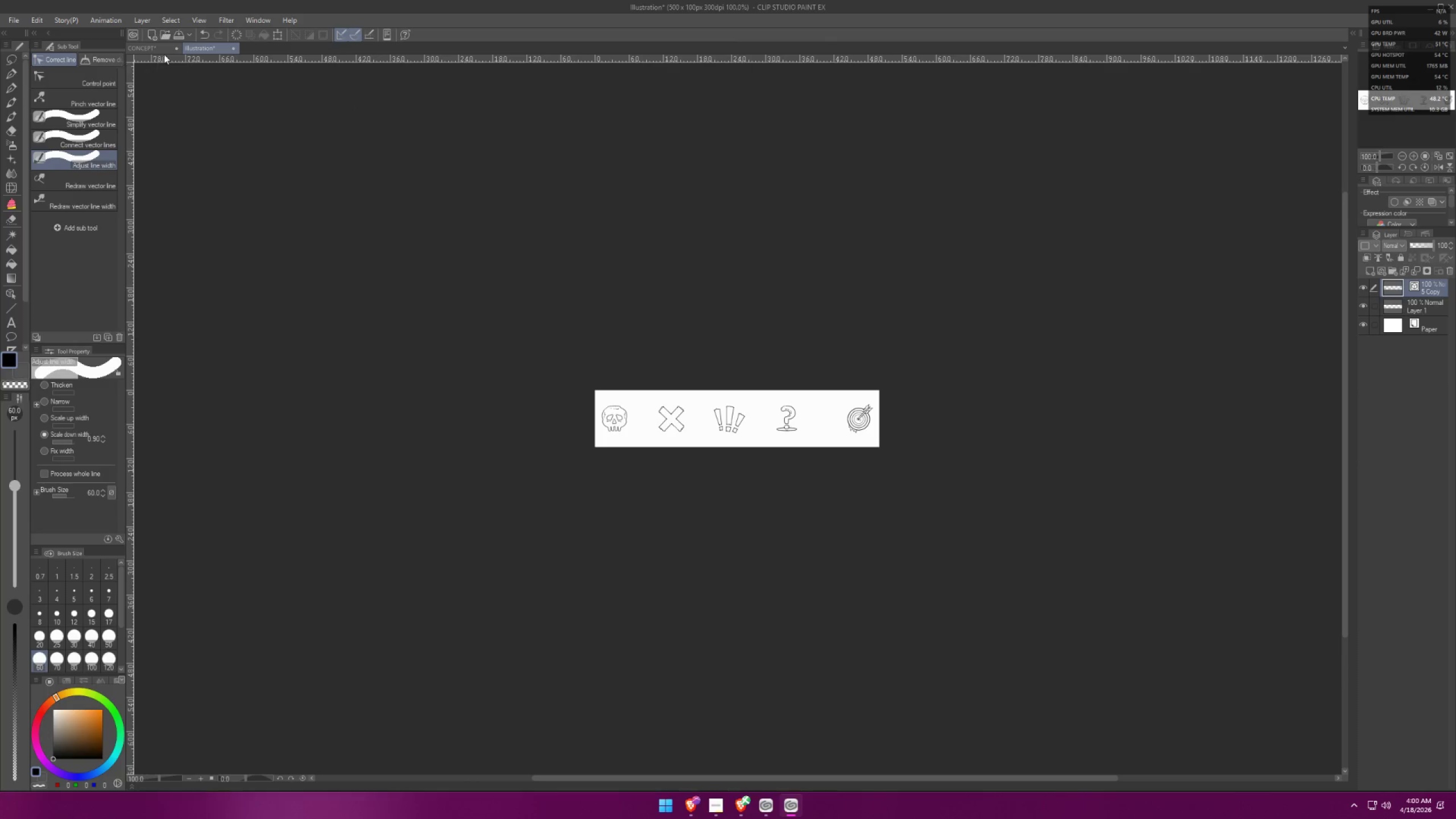 
key(Control+ControlLeft)
 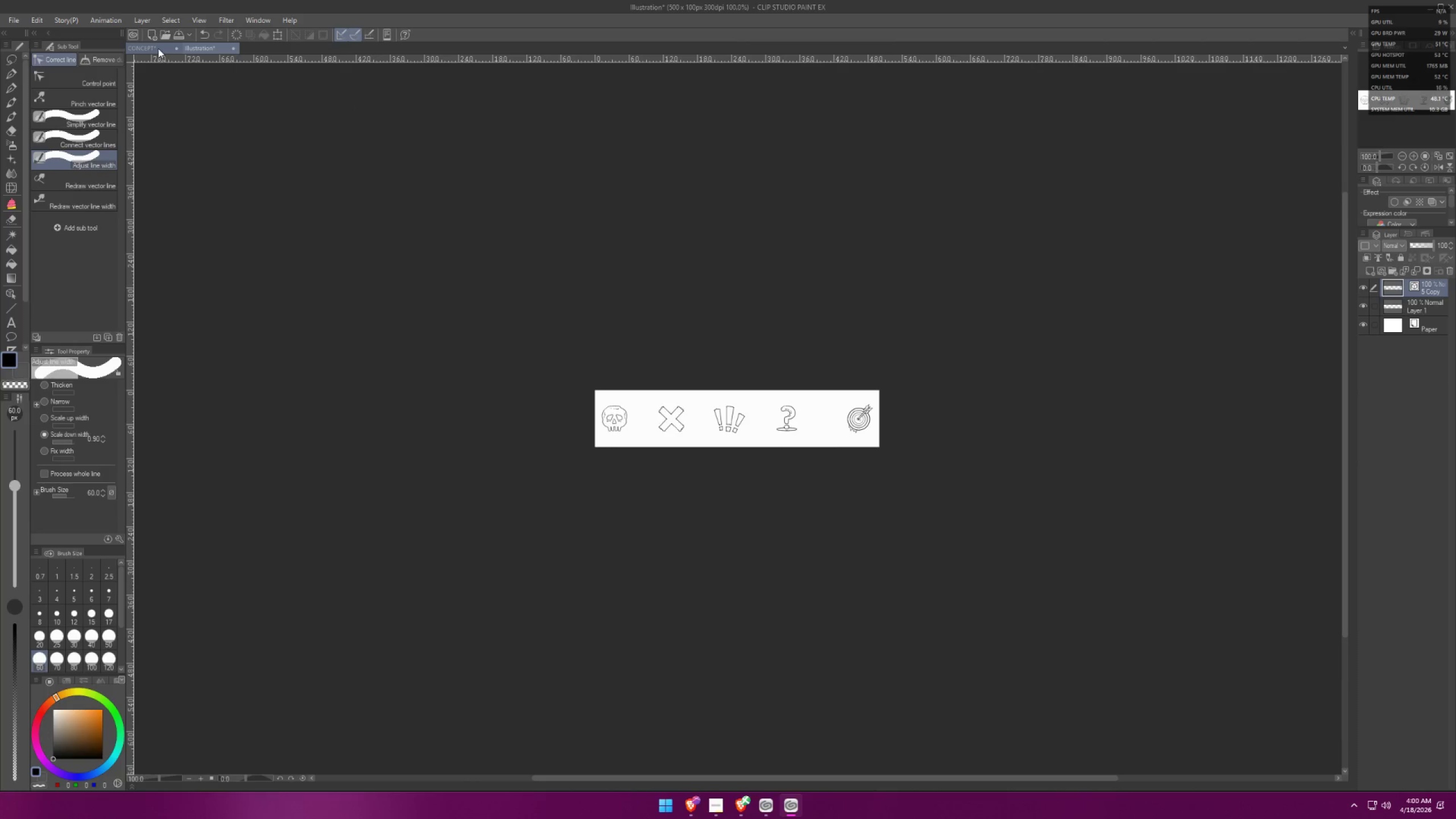 
key(Control+Z)
 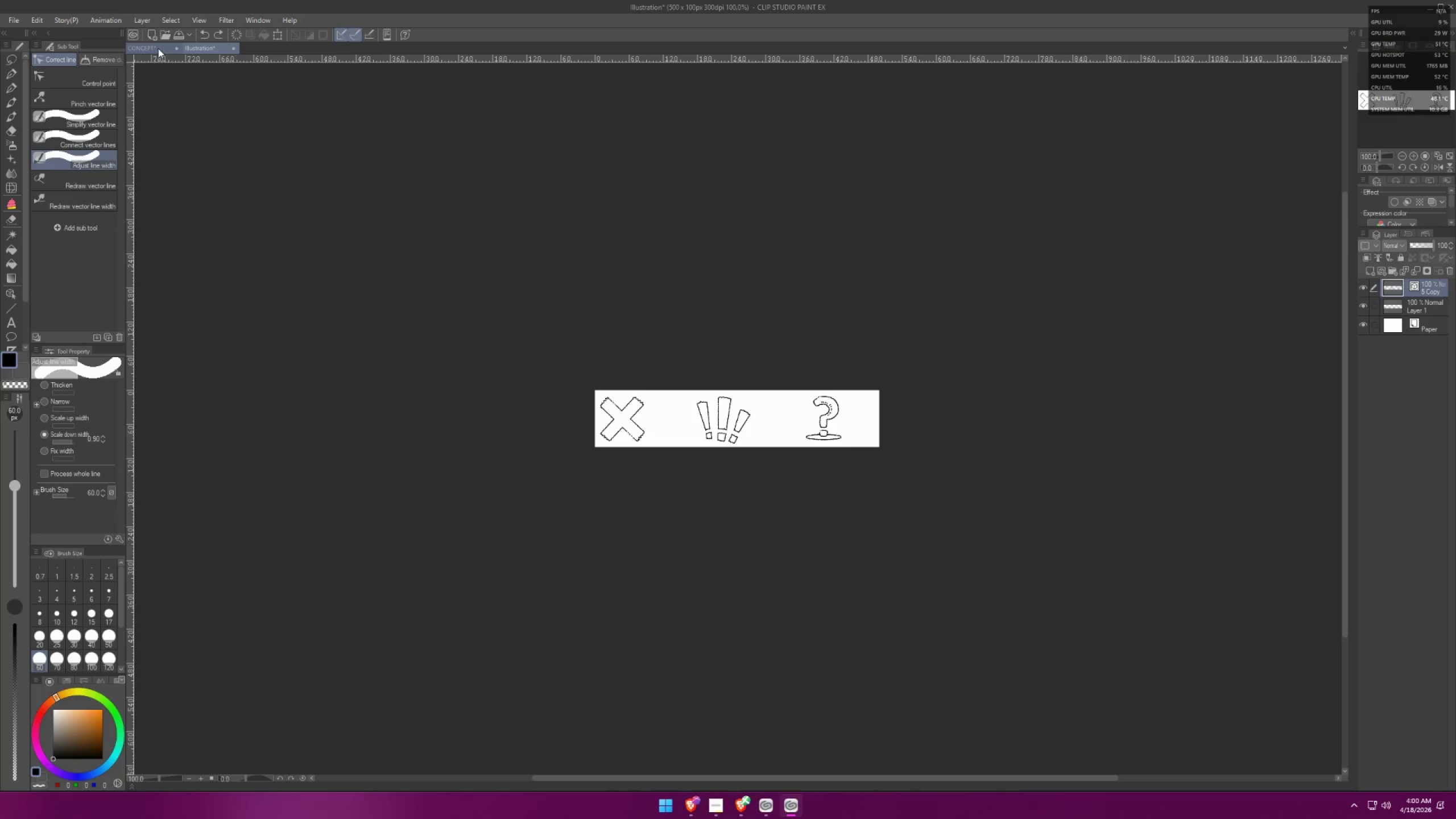 
left_click([158, 48])
 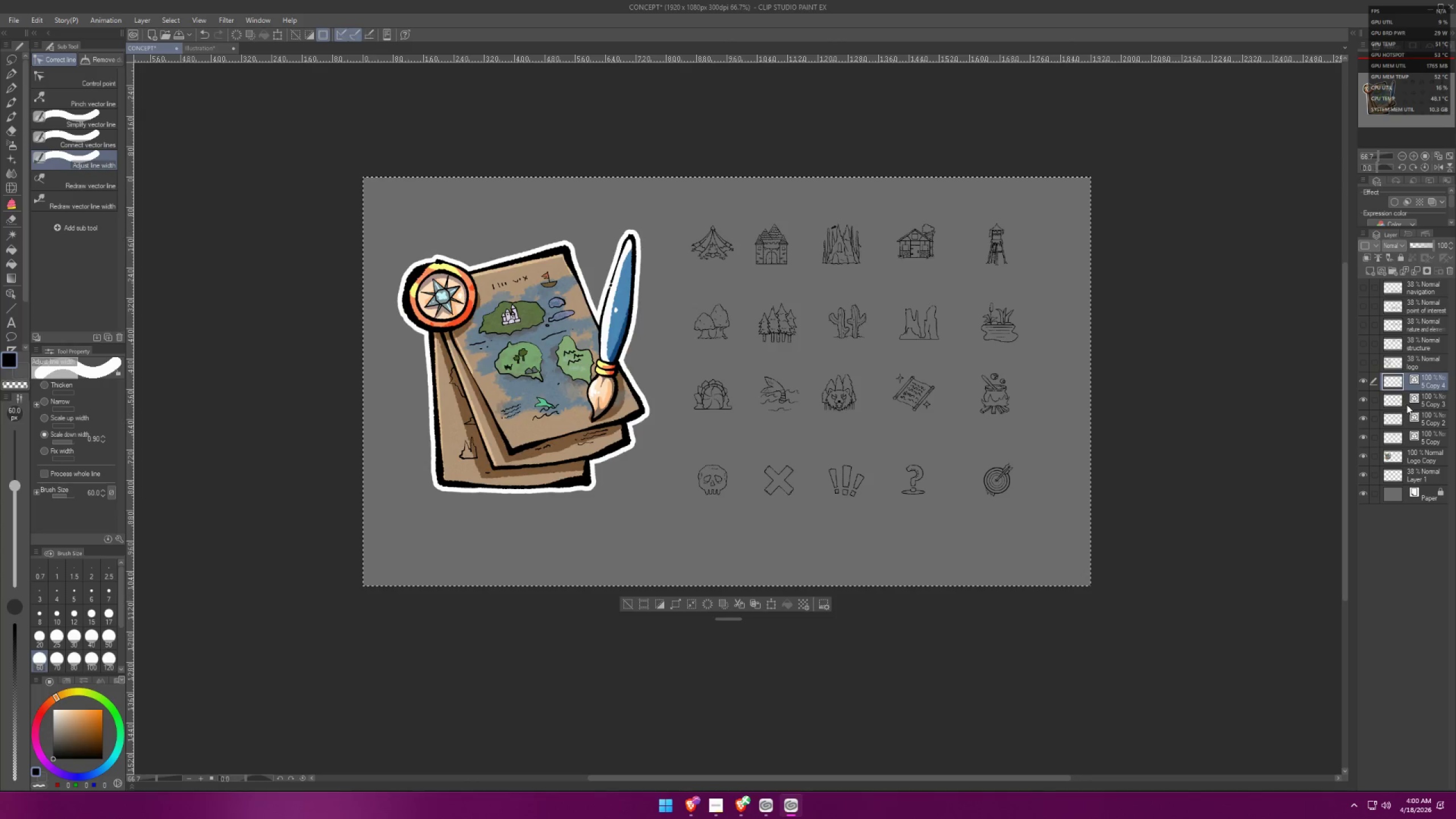 
key(Control+A)
 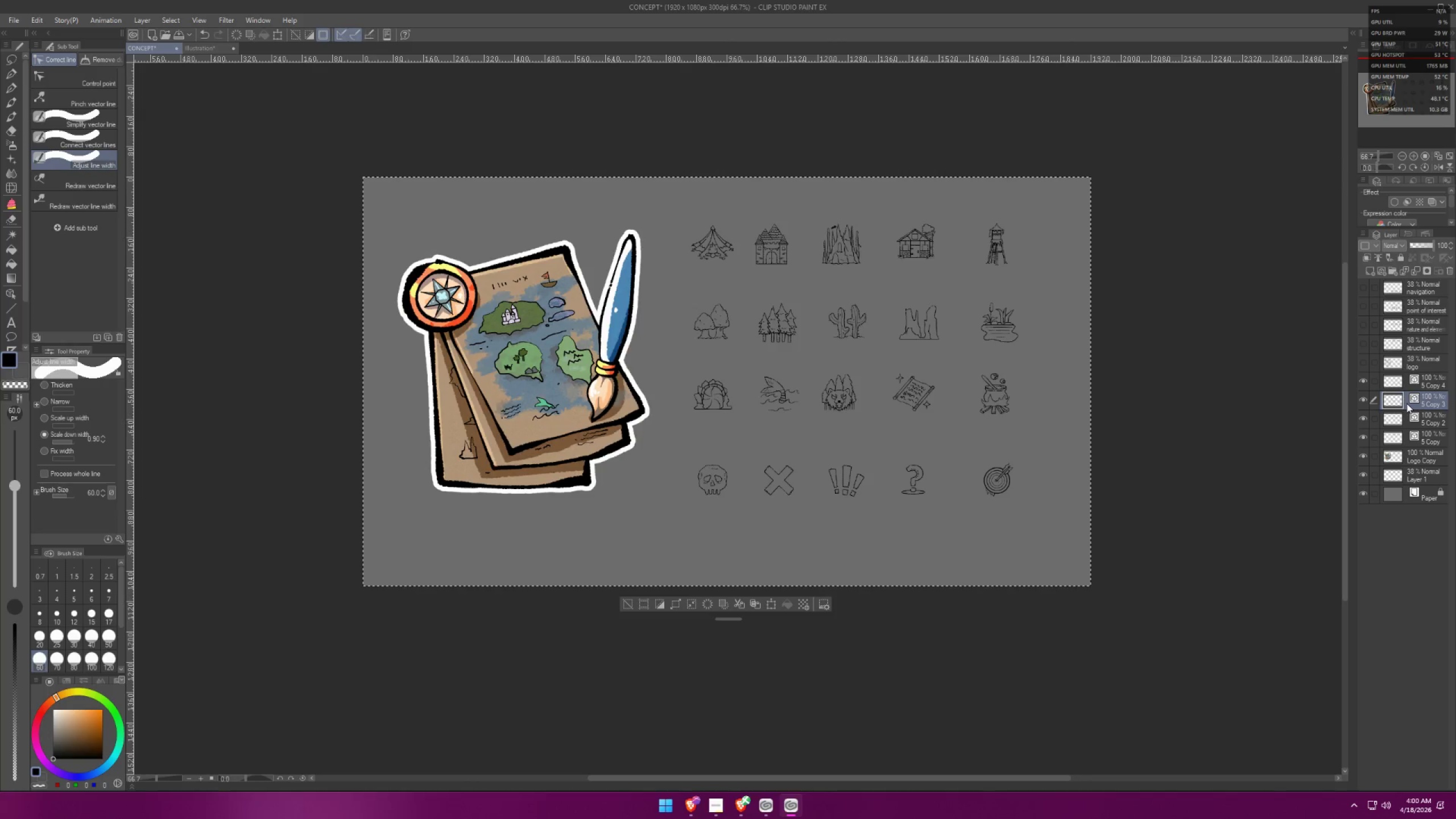 
key(Control+C)
 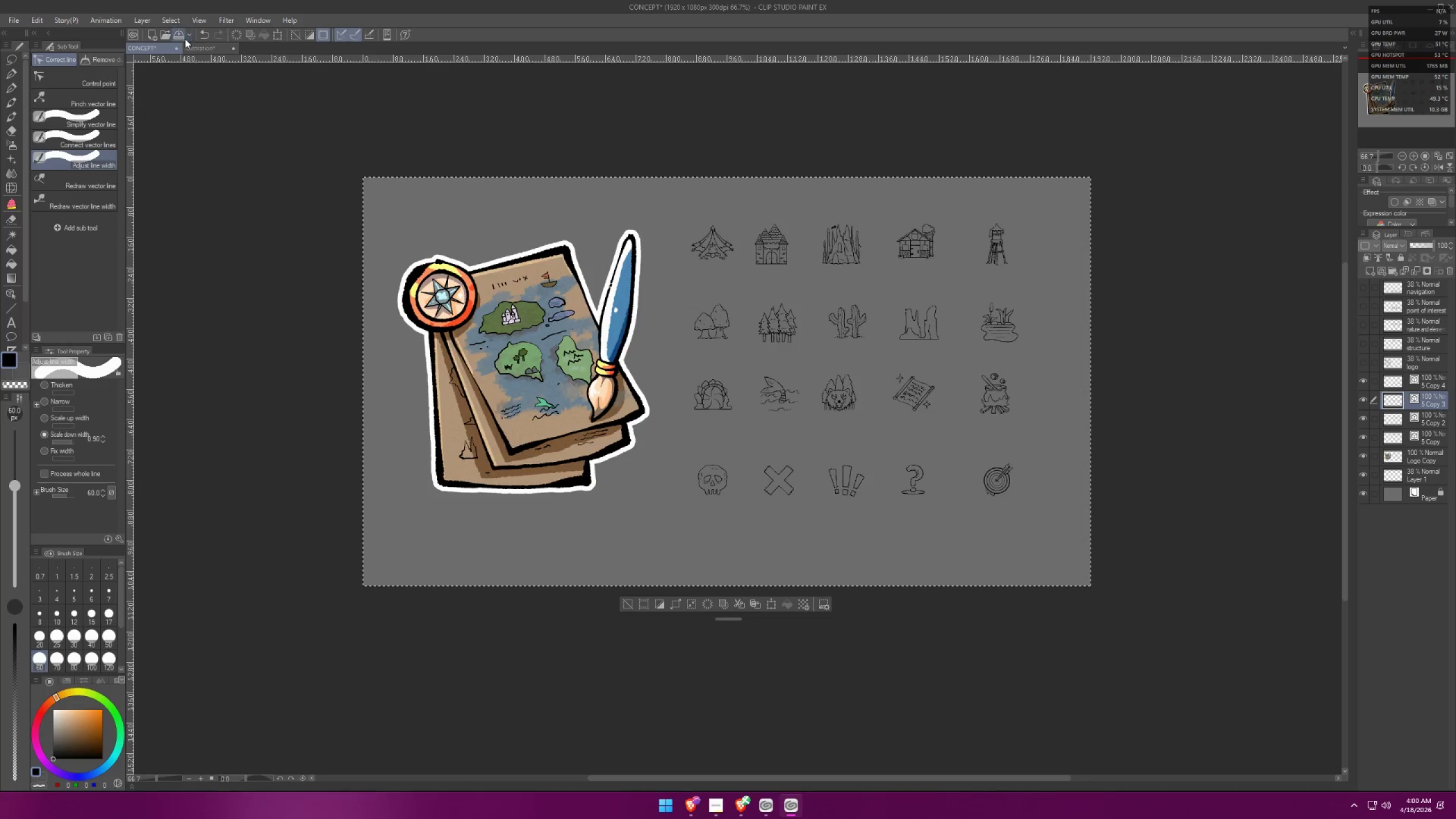 
left_click([200, 48])
 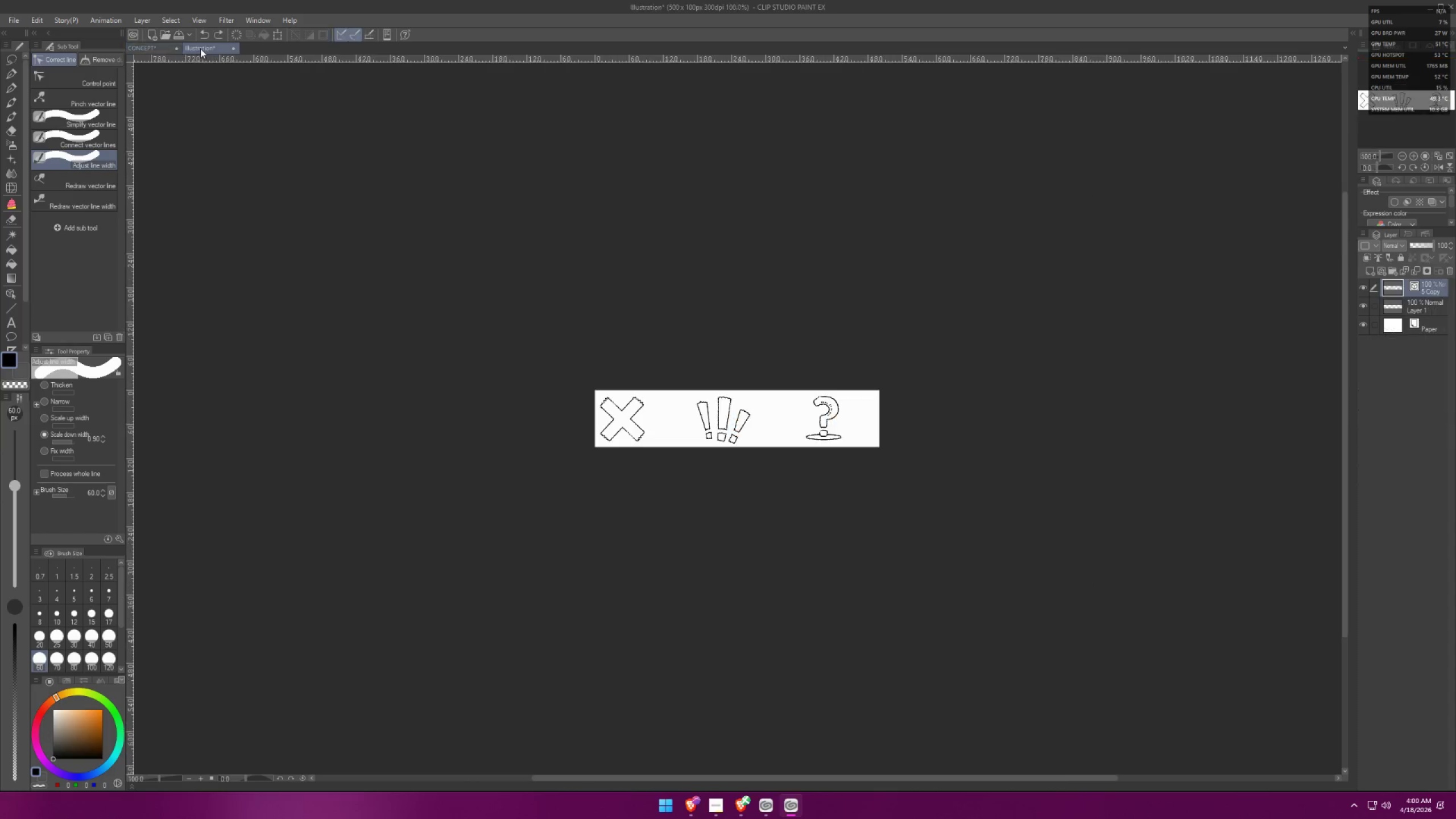 
key(Control+ControlLeft)
 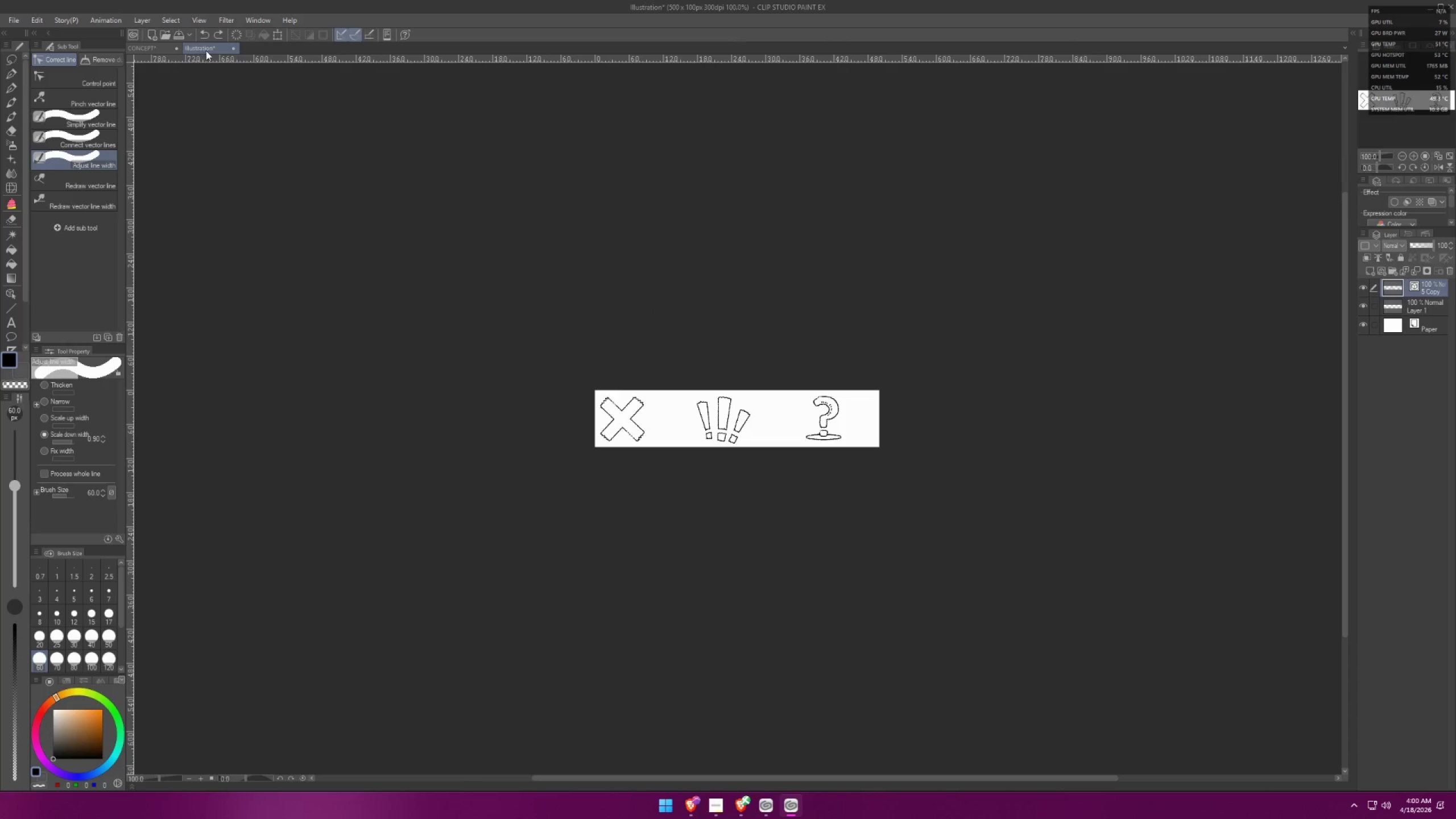 
key(Control+V)
 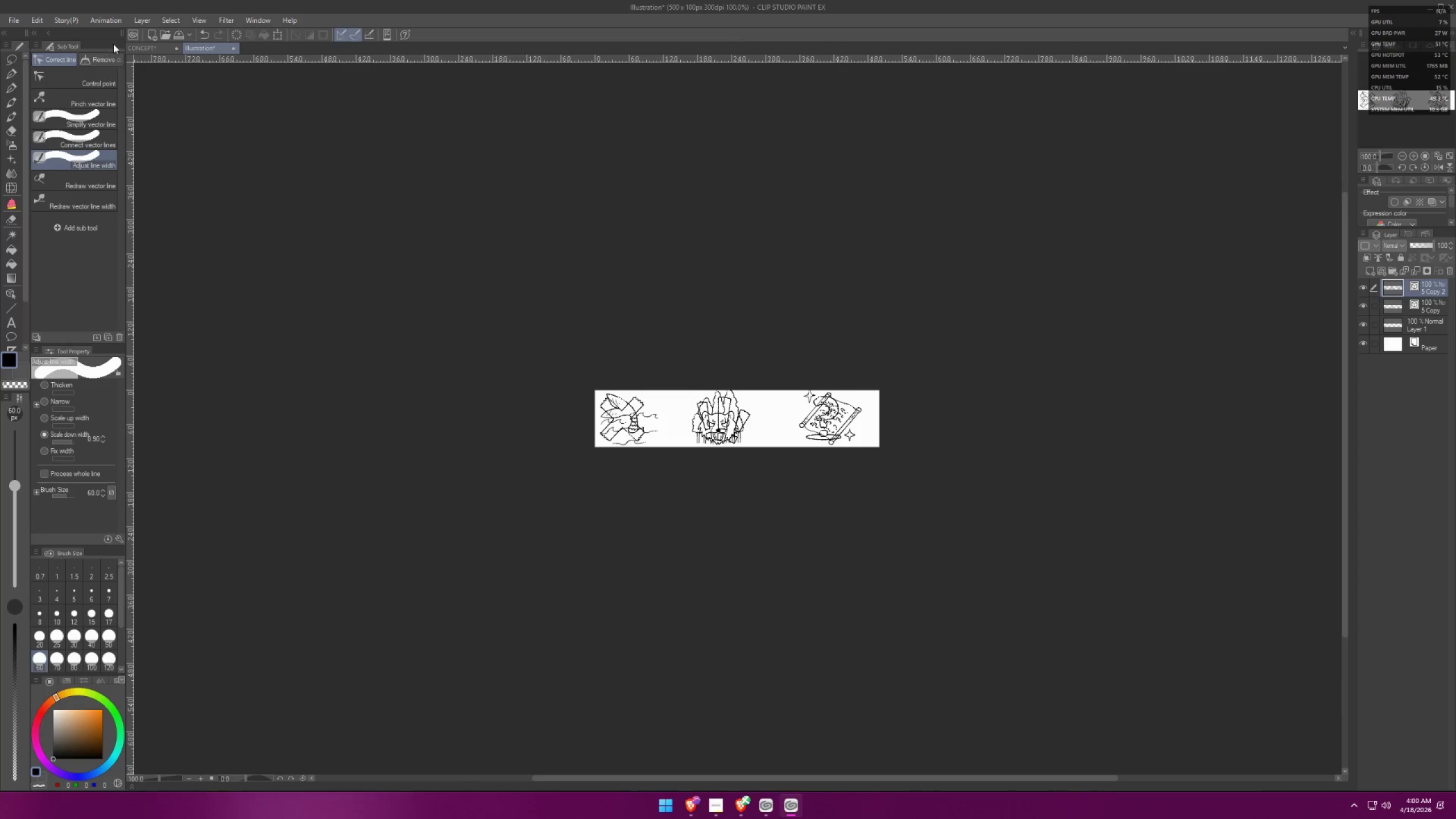 
left_click([139, 44])
 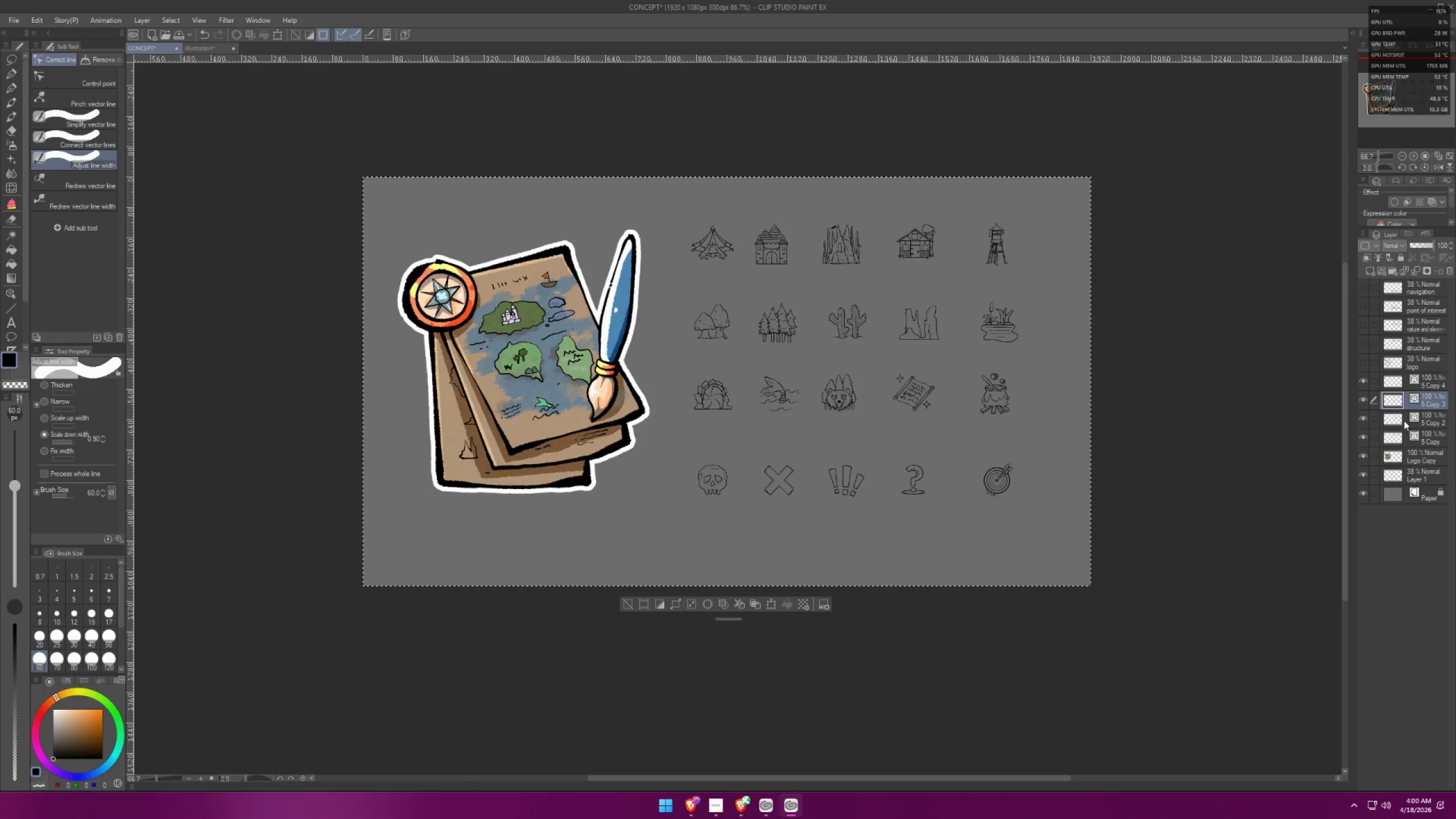 
left_click([1426, 421])
 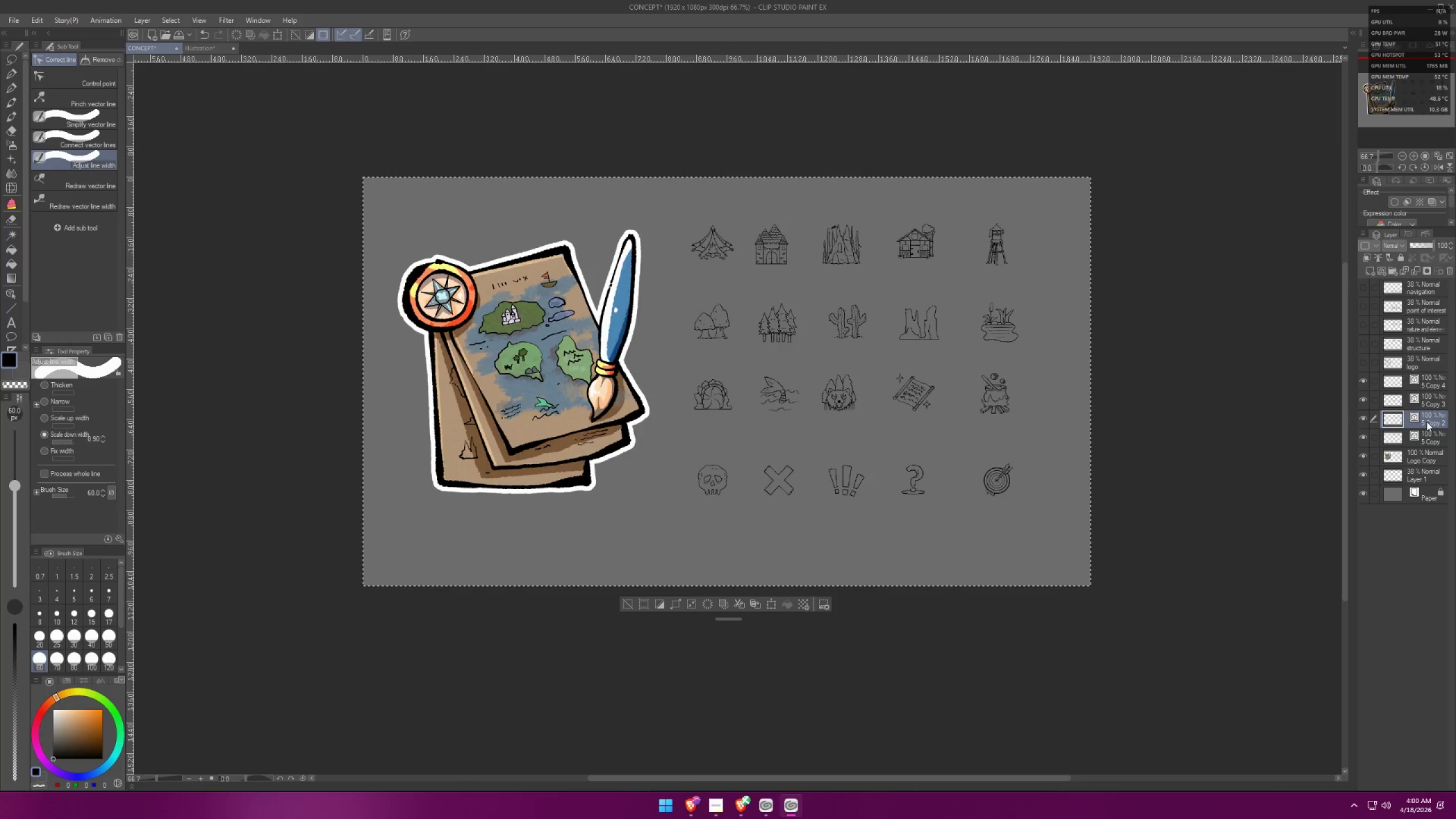 
key(Control+A)
 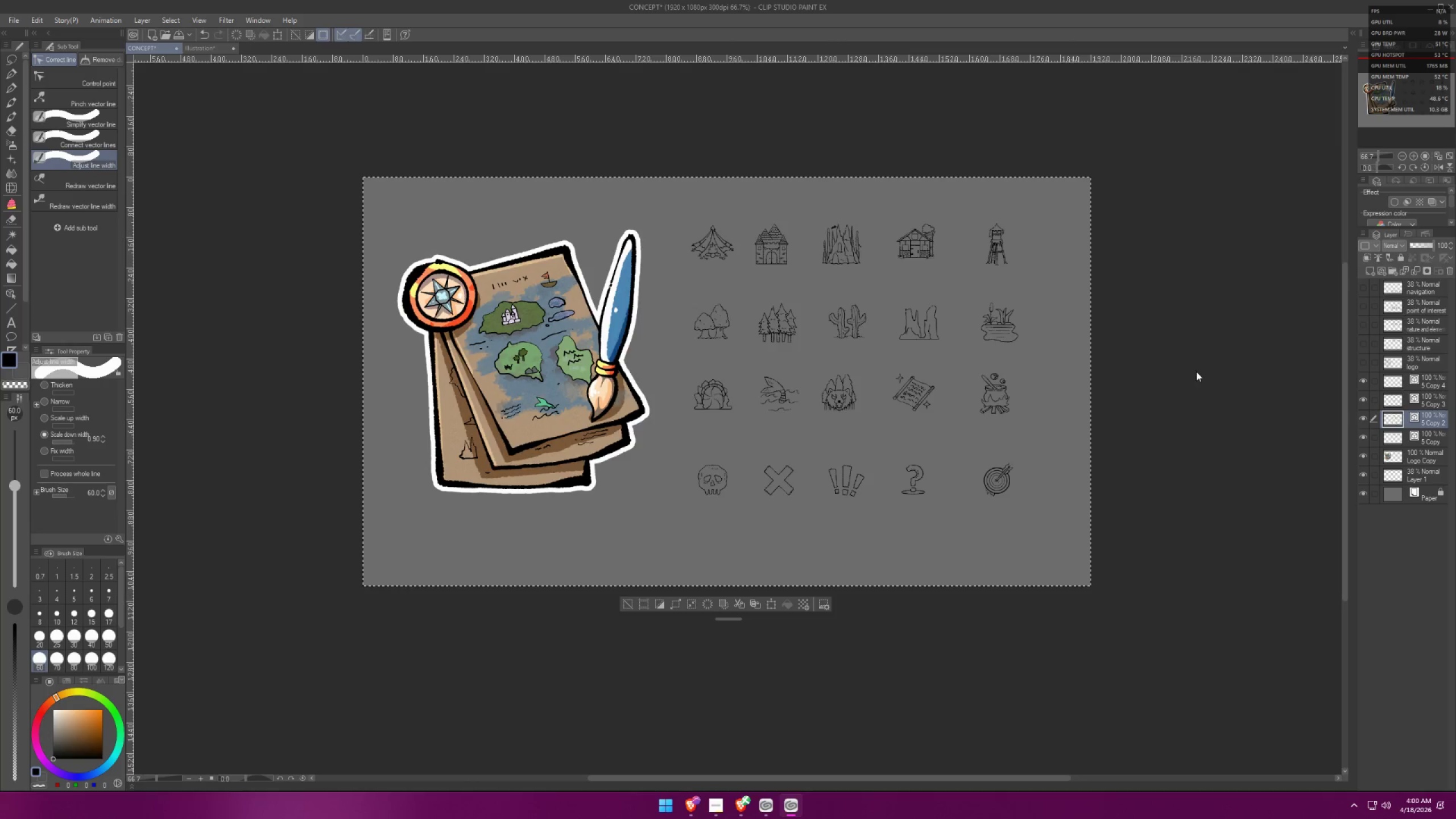 
key(Control+C)
 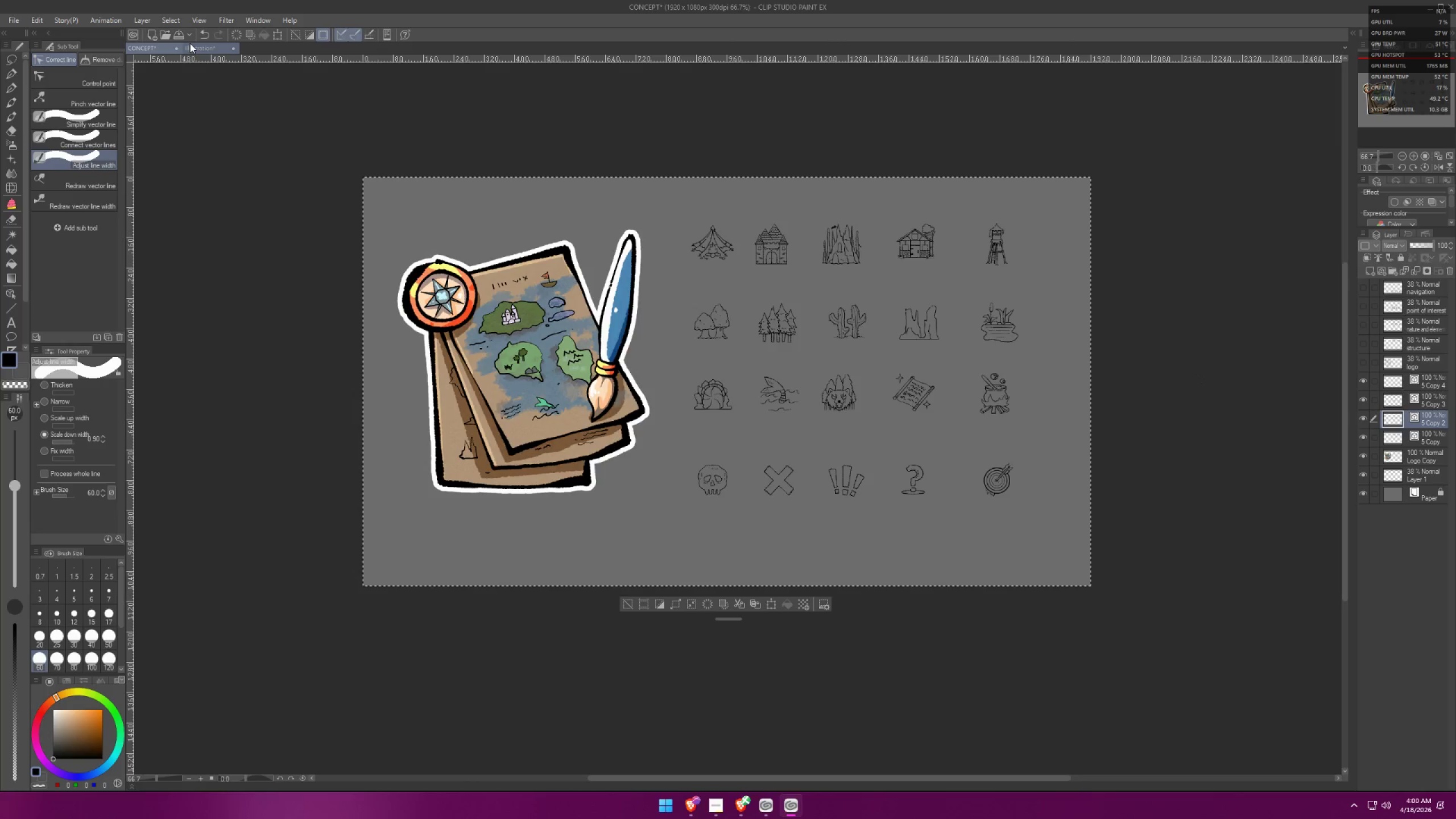 
left_click([190, 43])
 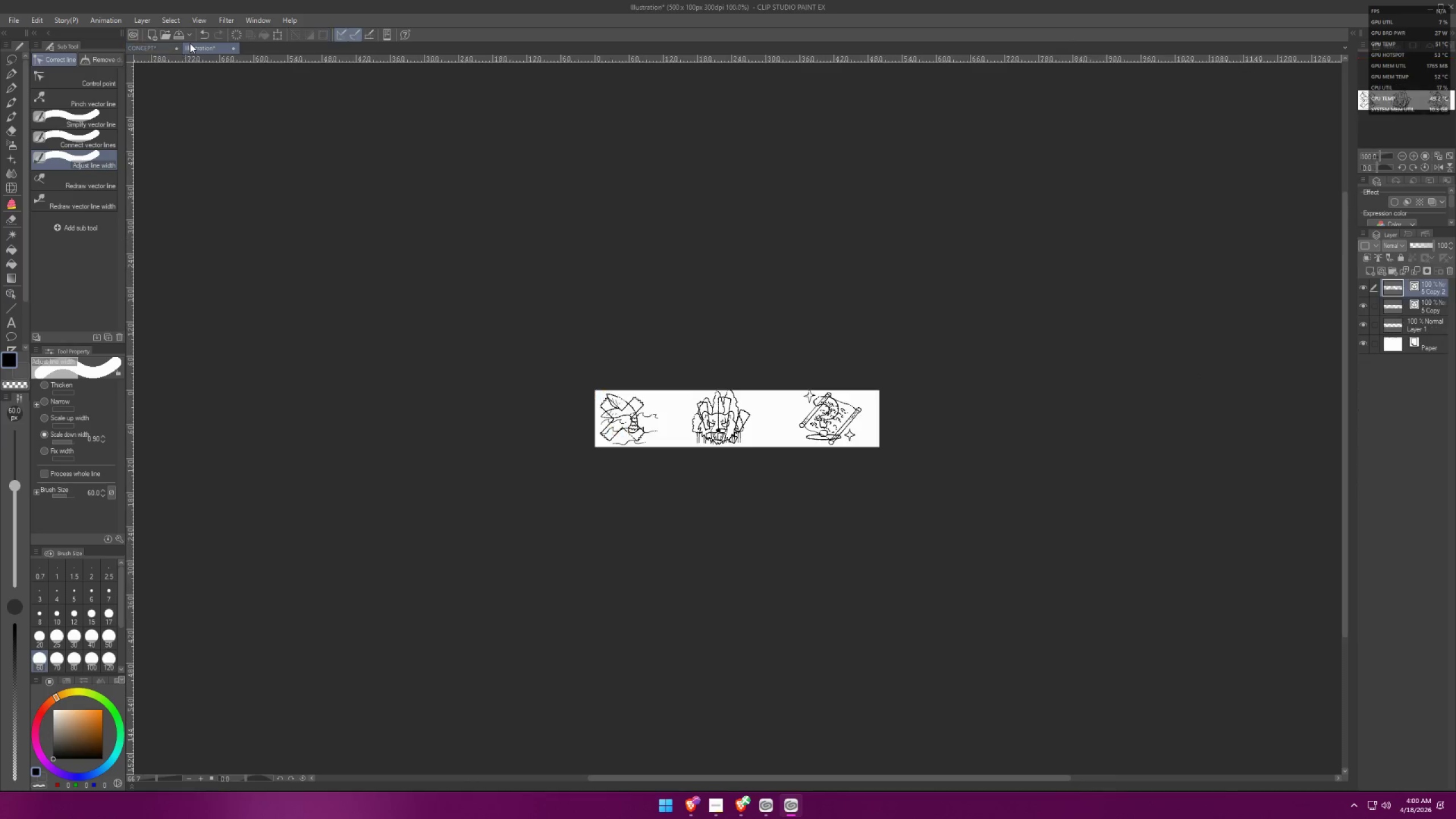 
key(Control+ControlLeft)
 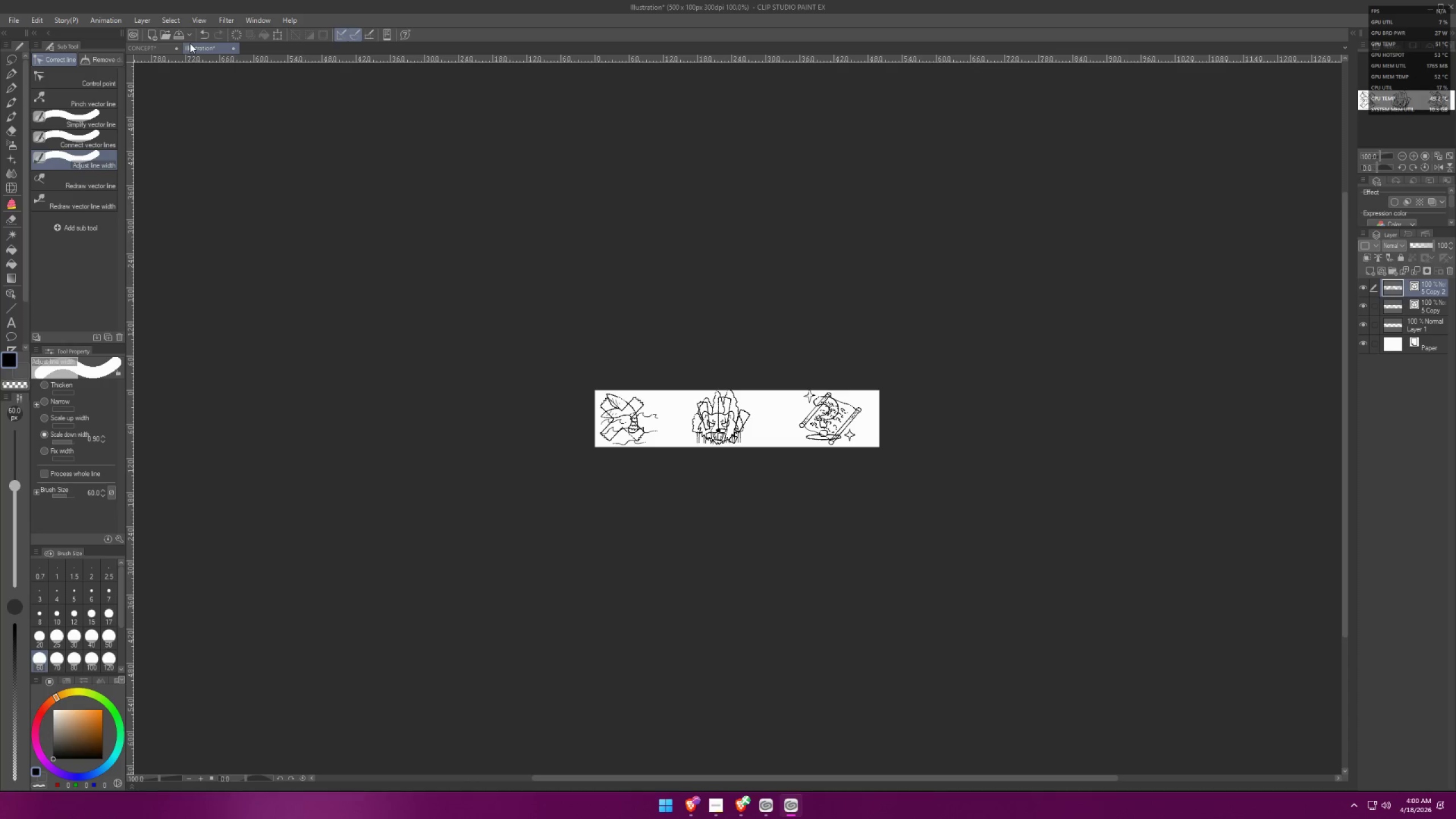 
key(Control+V)
 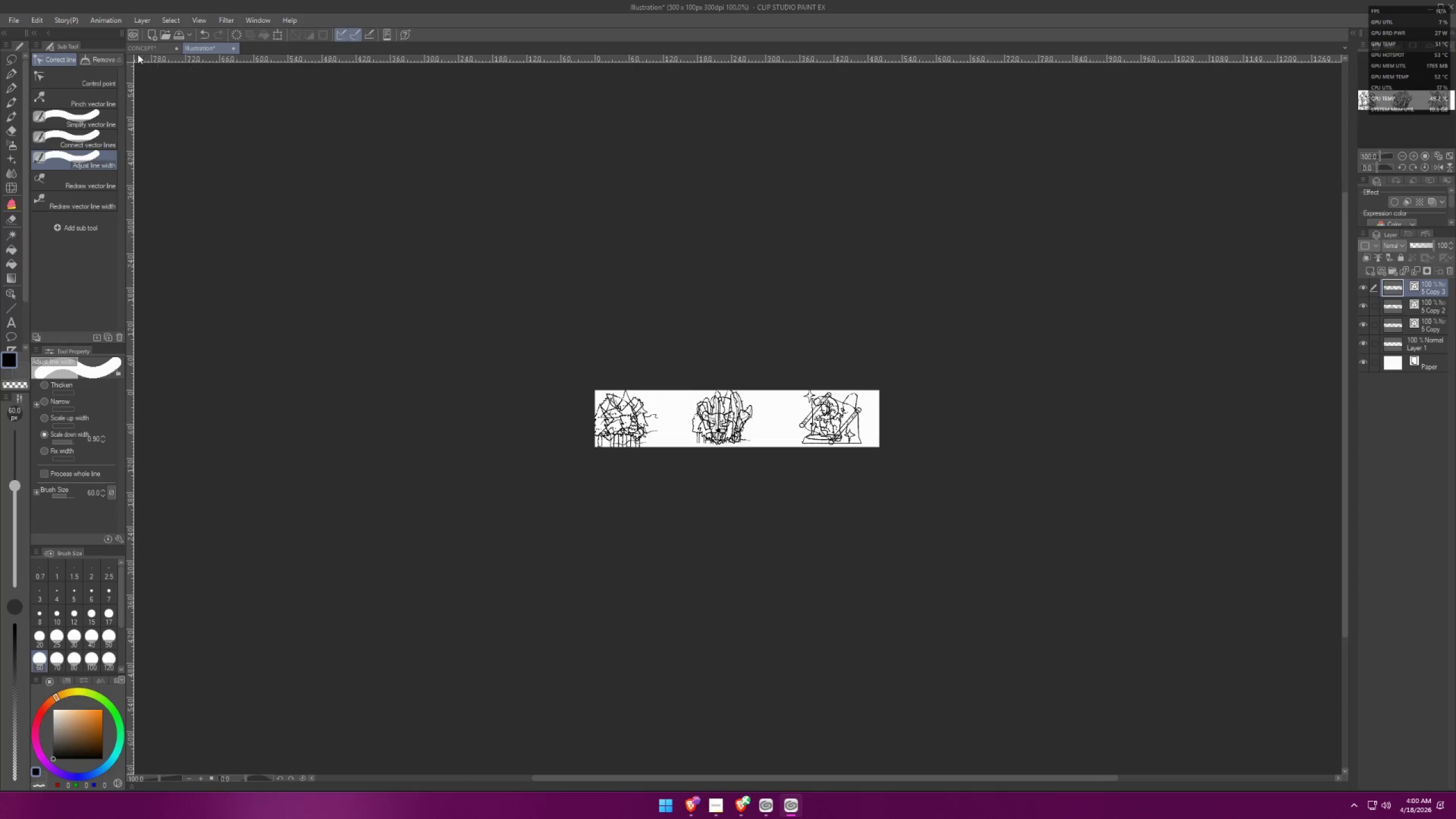 
left_click([146, 45])
 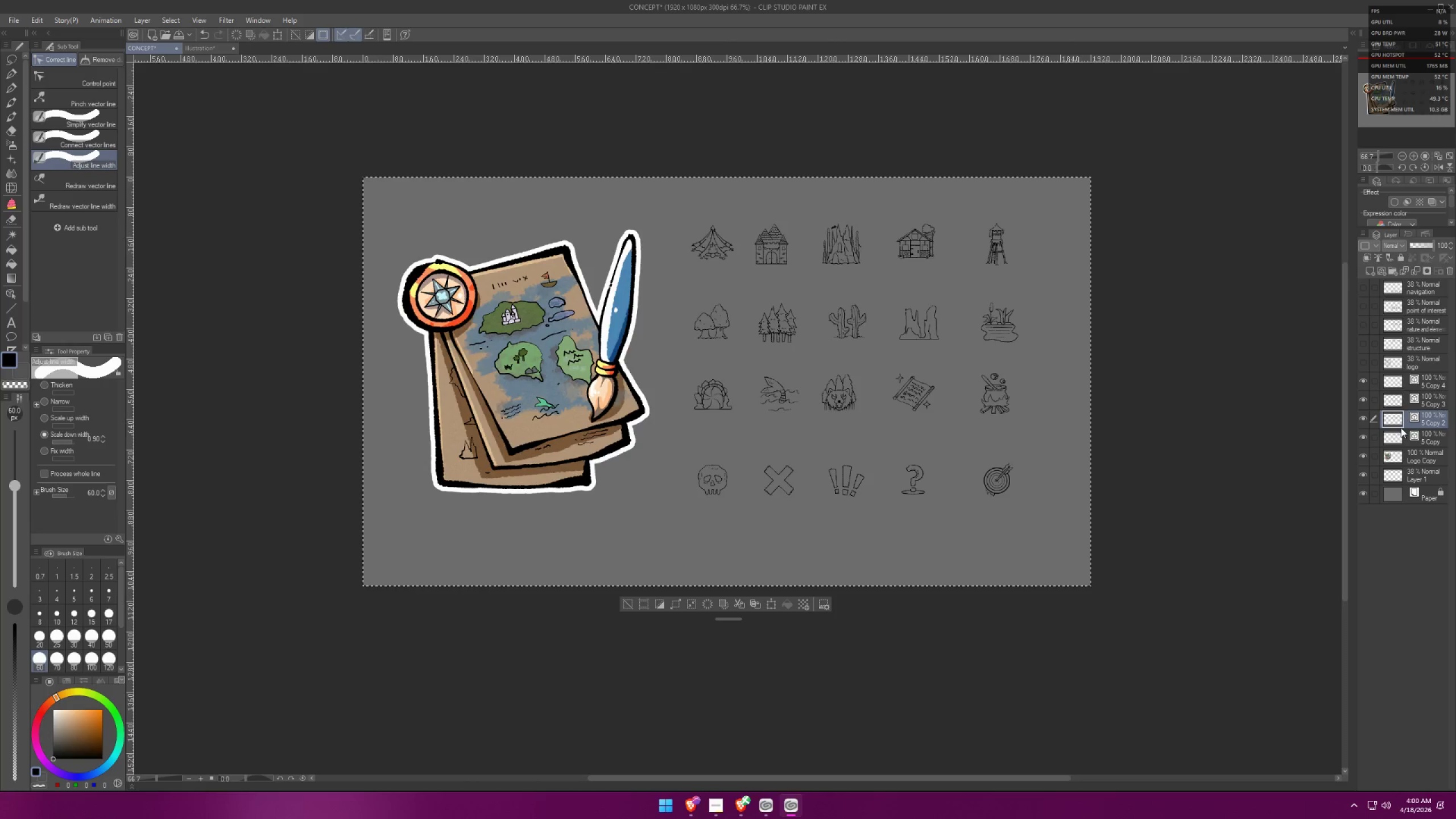 
left_click([1433, 444])
 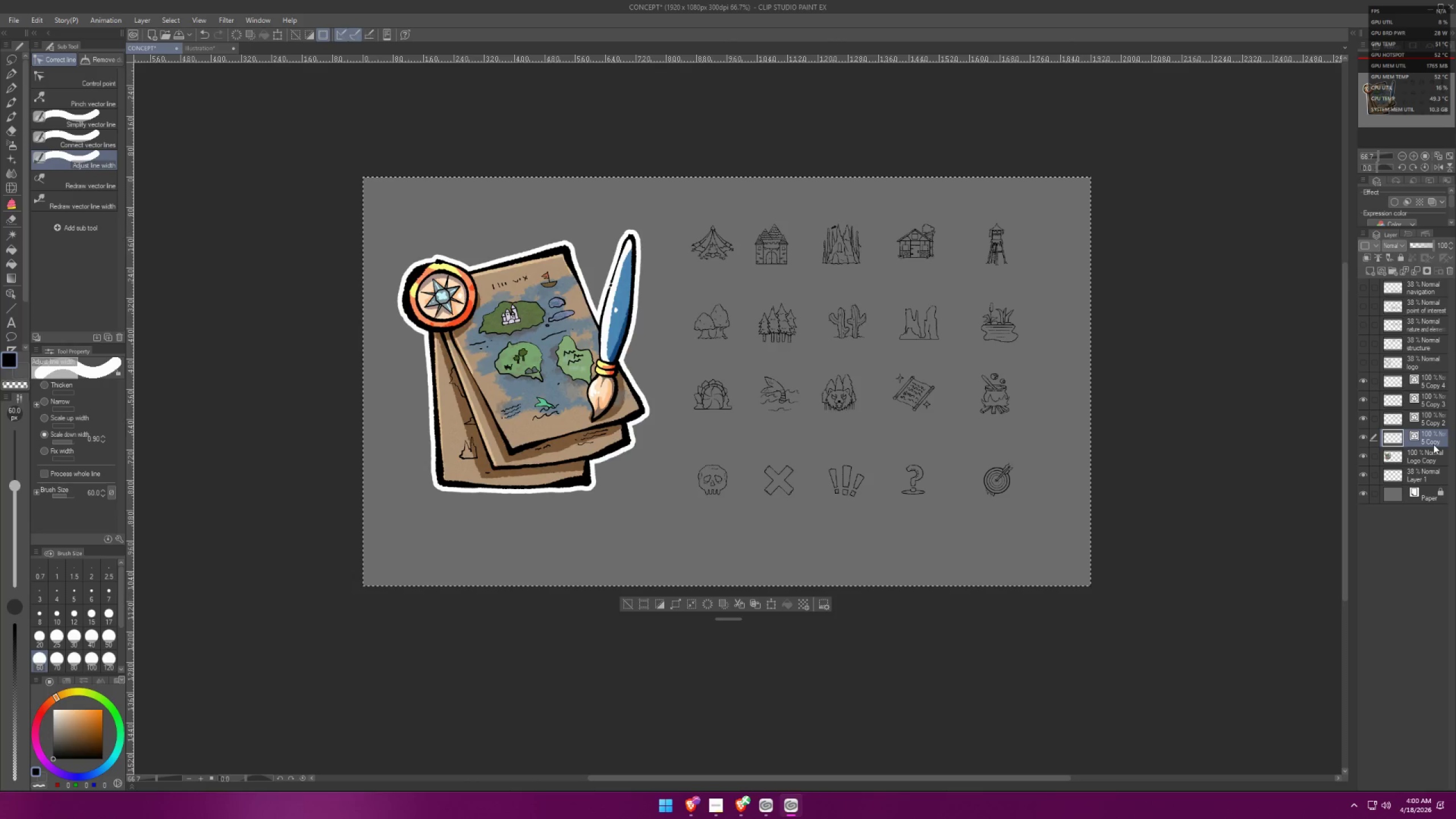 
key(Control+A)
 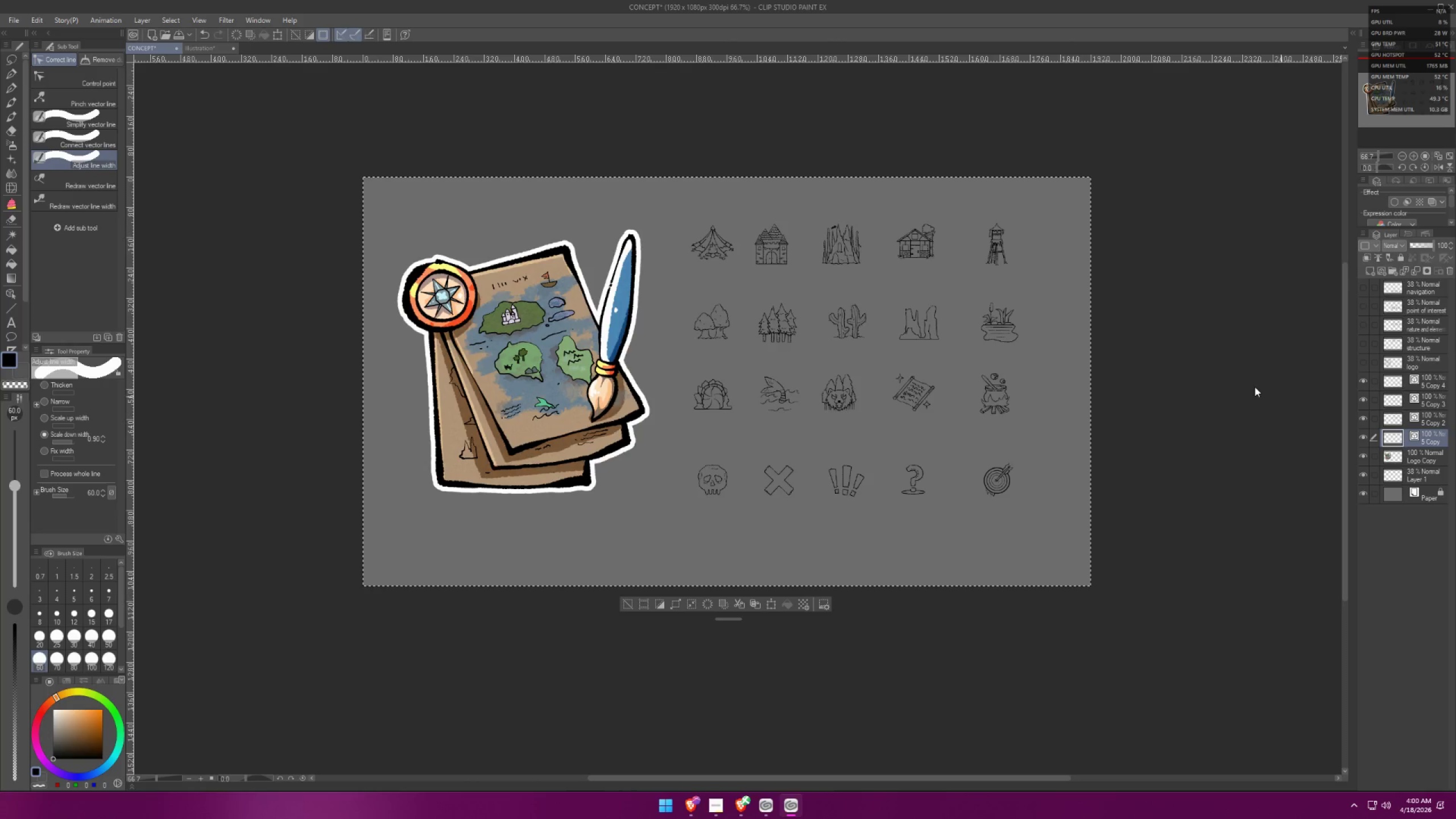 
key(Control+C)
 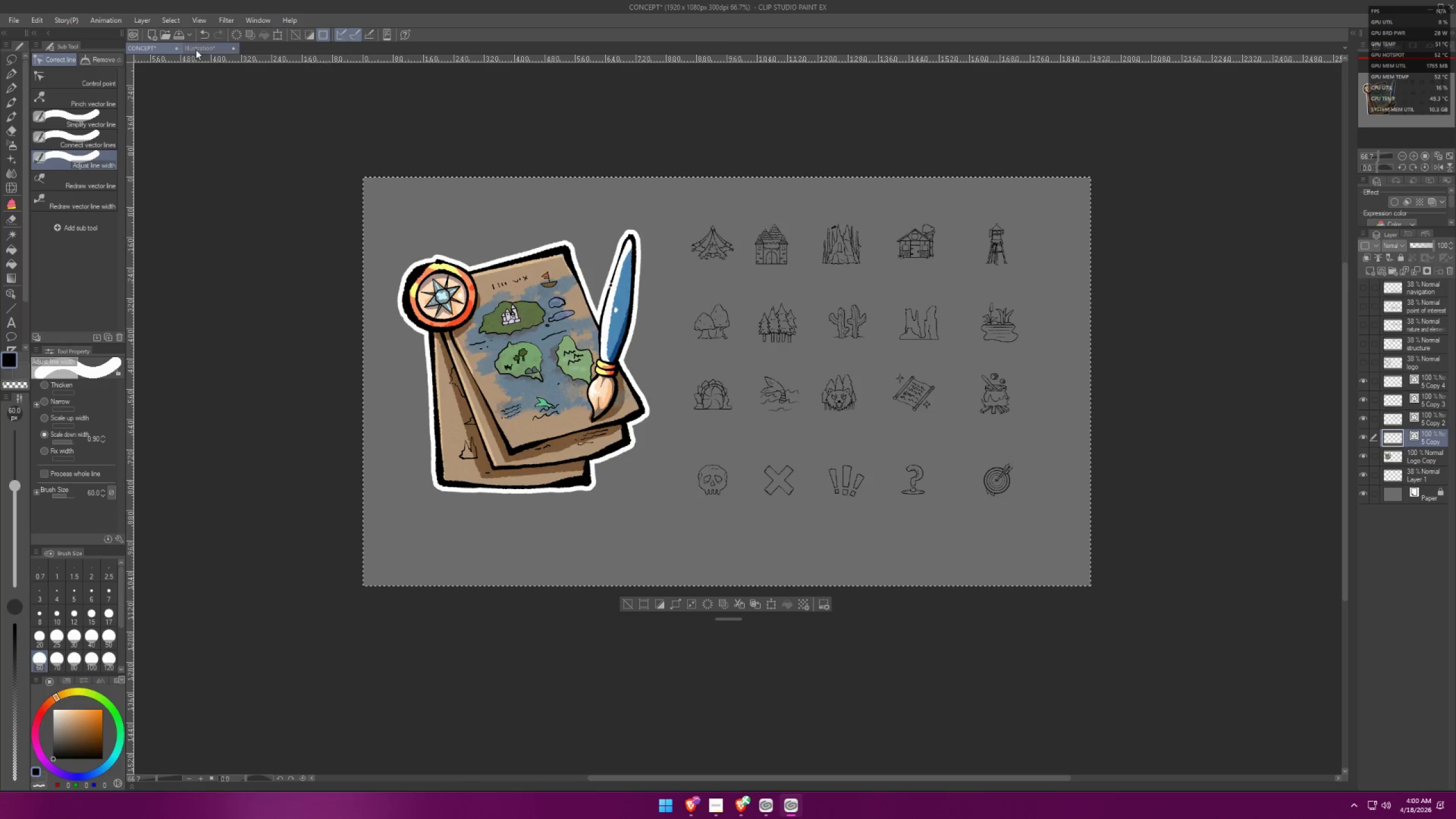 
left_click([196, 49])
 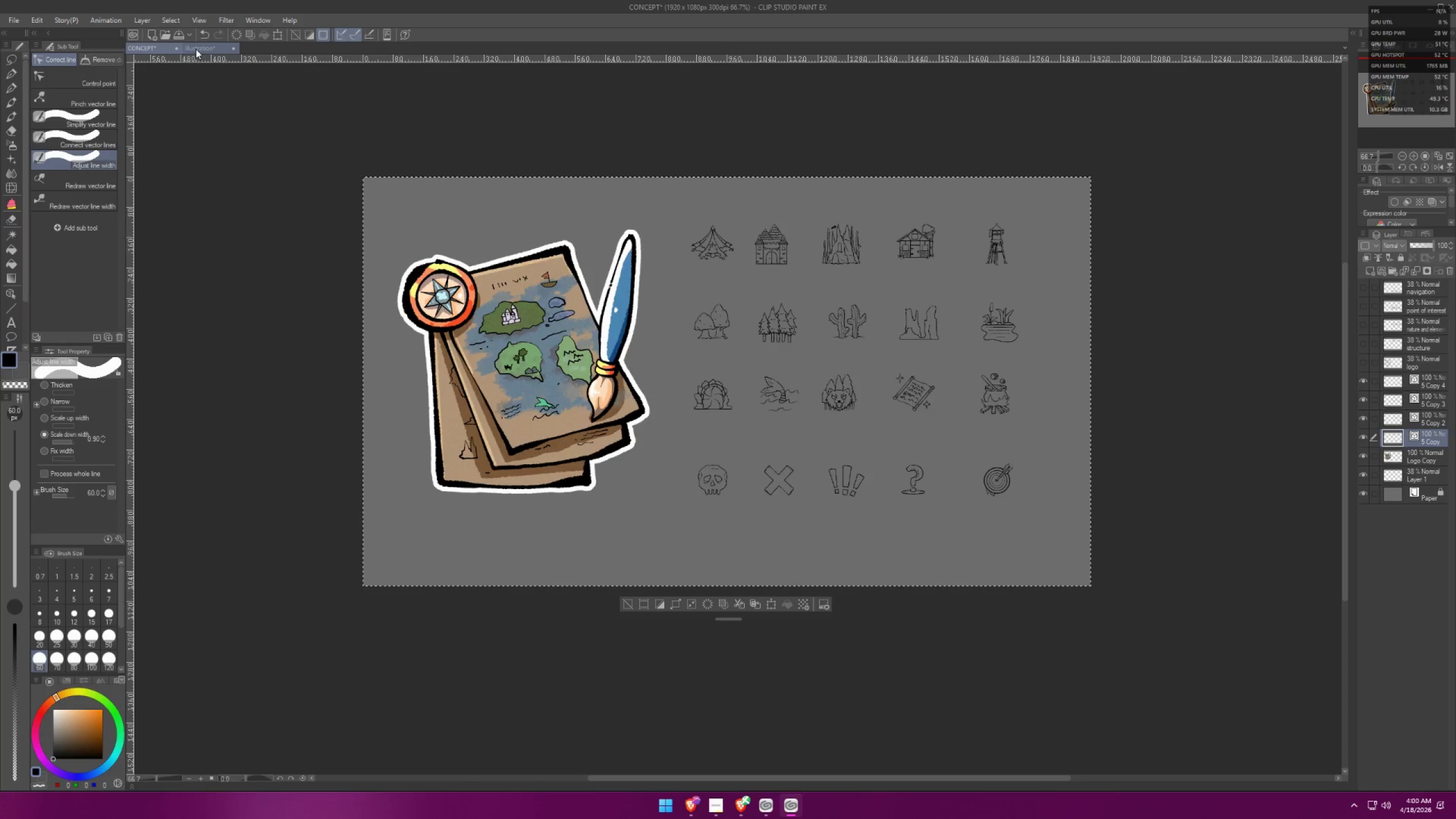 
key(Control+V)
 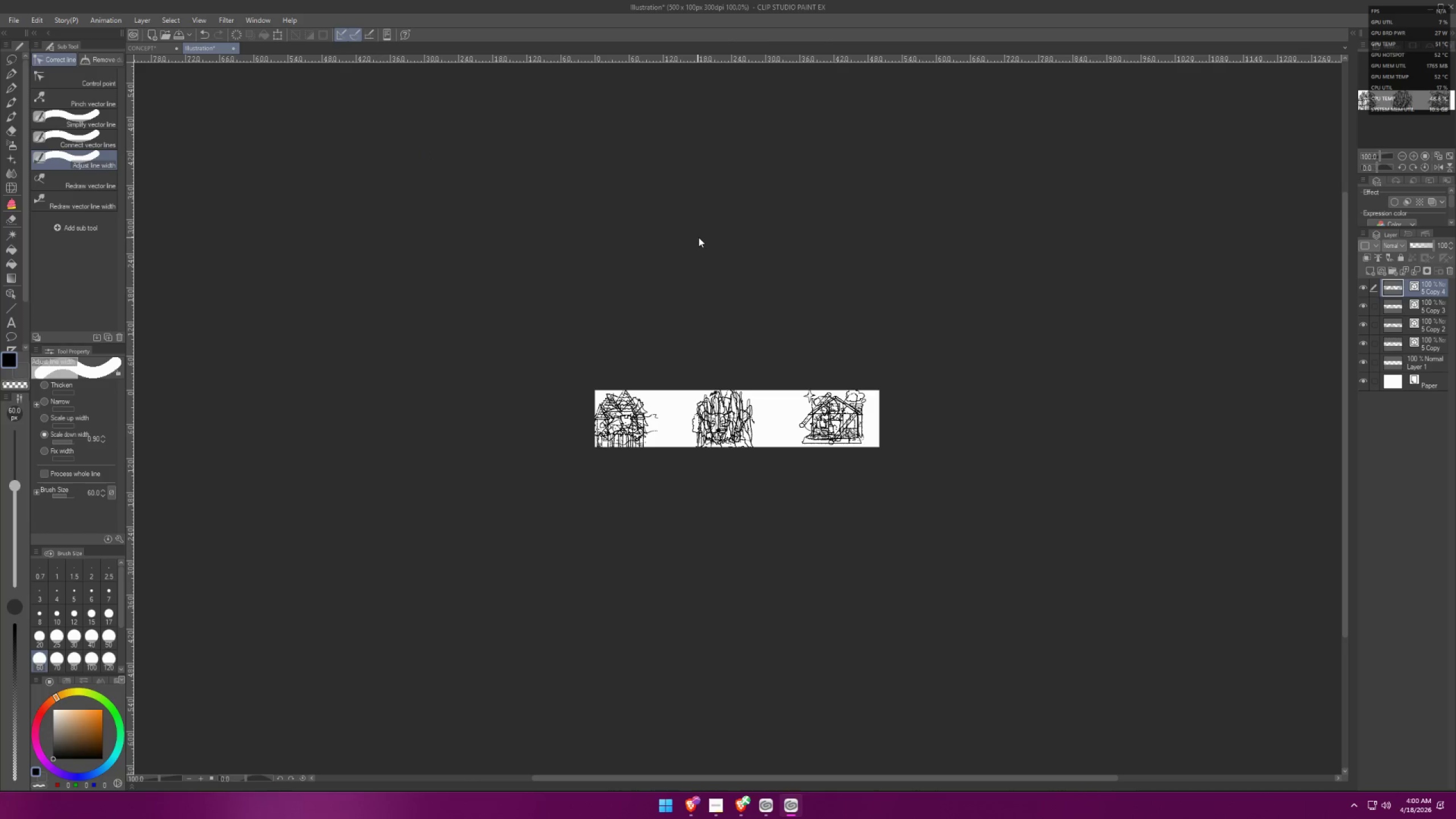 
key(Control+T)
 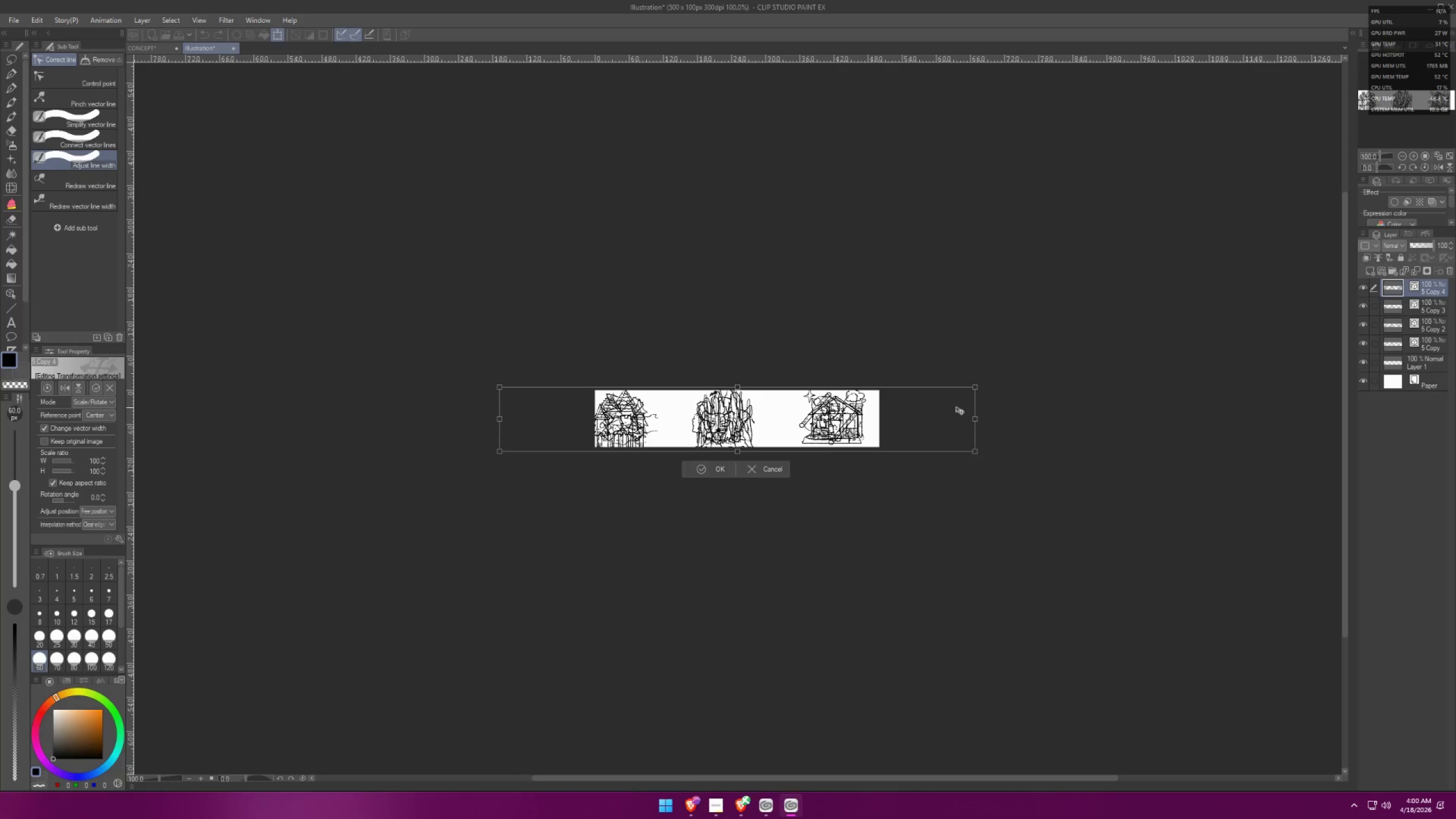 
hold_key(key=AltLeft, duration=1.36)
left_click_drag(start_coordinate=[978, 387], to_coordinate=[900, 399])
 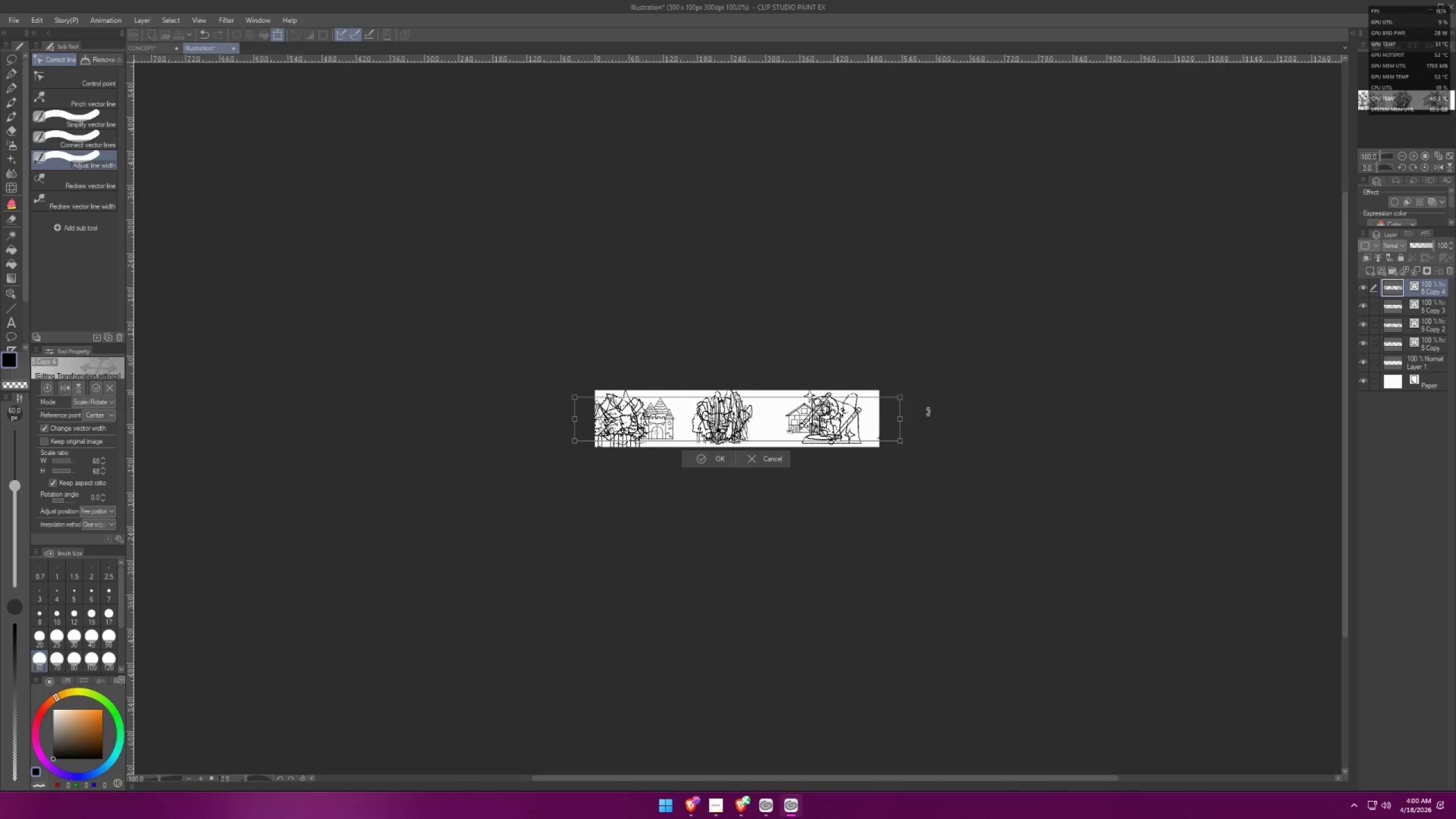 
key(Control+ControlLeft)
 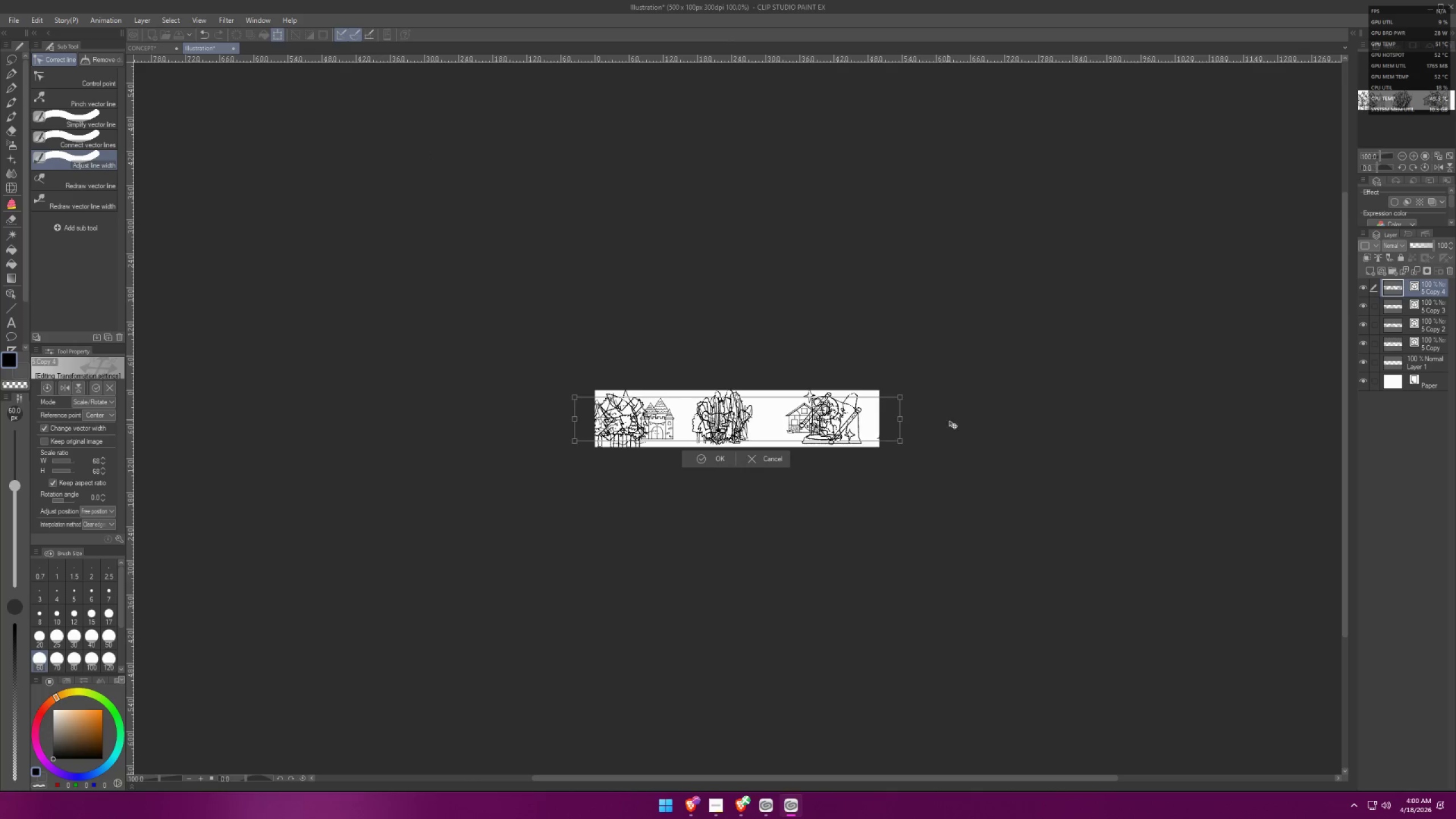 
key(Control+Z)
 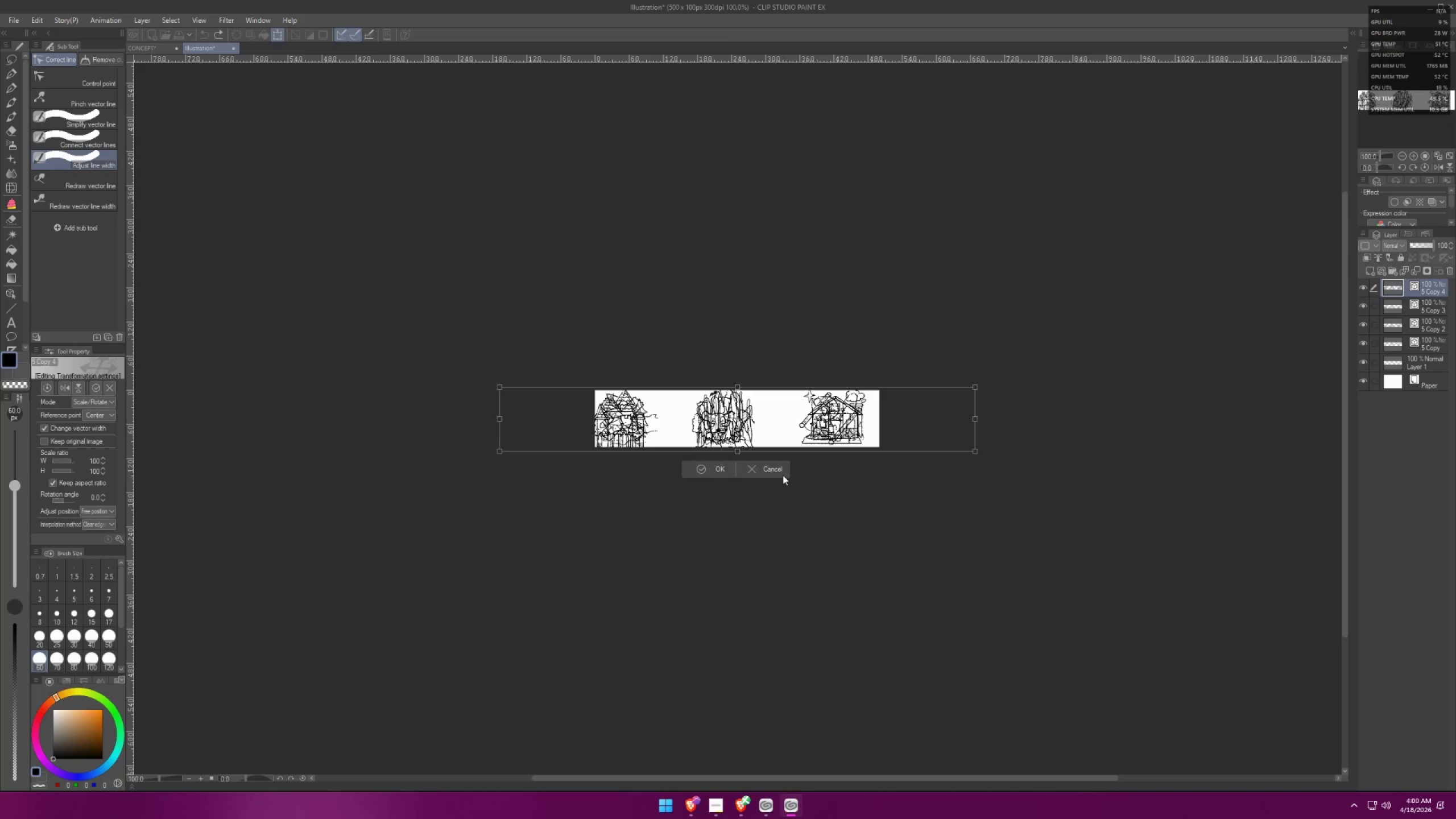 
left_click([781, 474])
 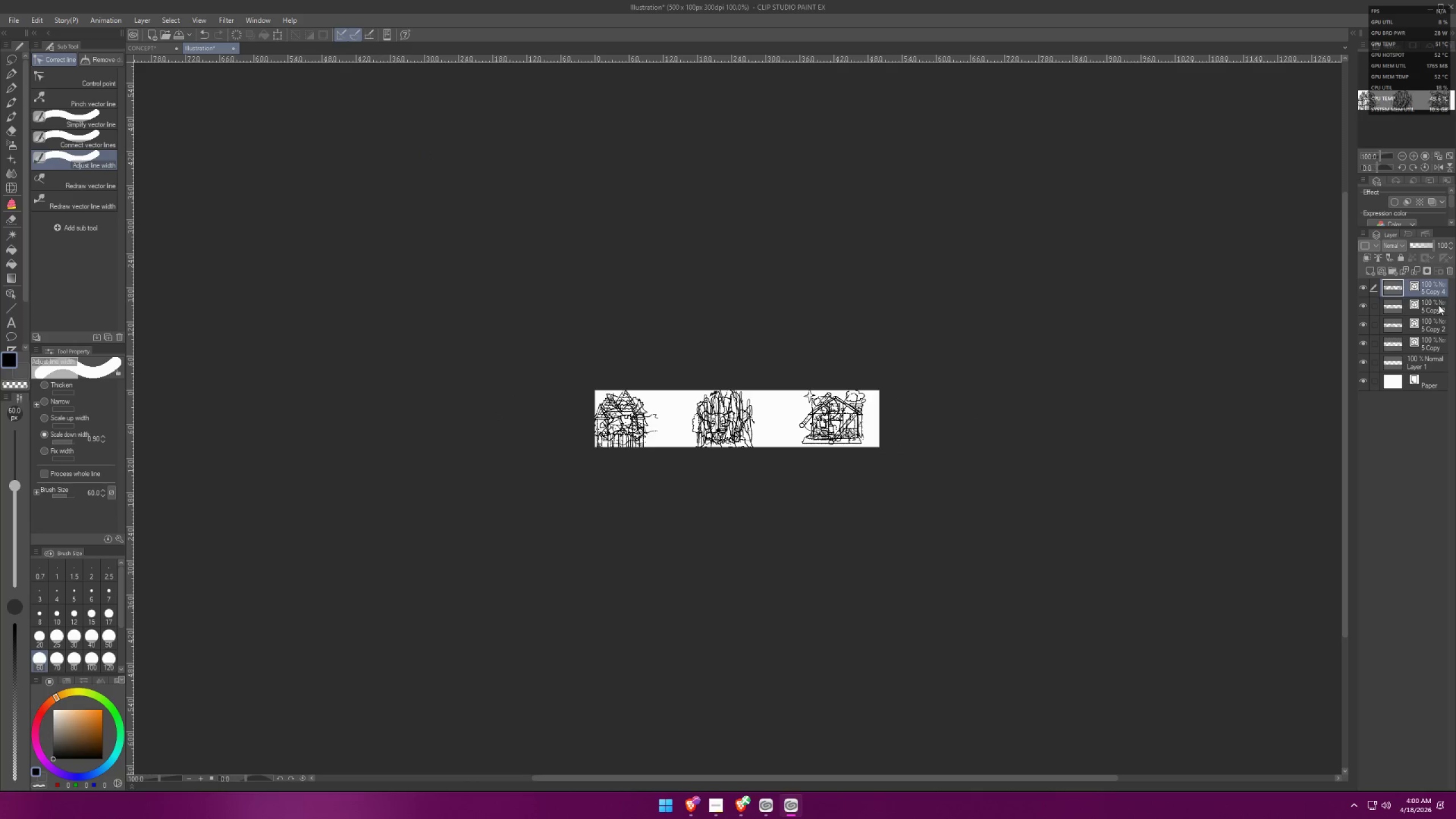 
key(Control+ControlLeft)
 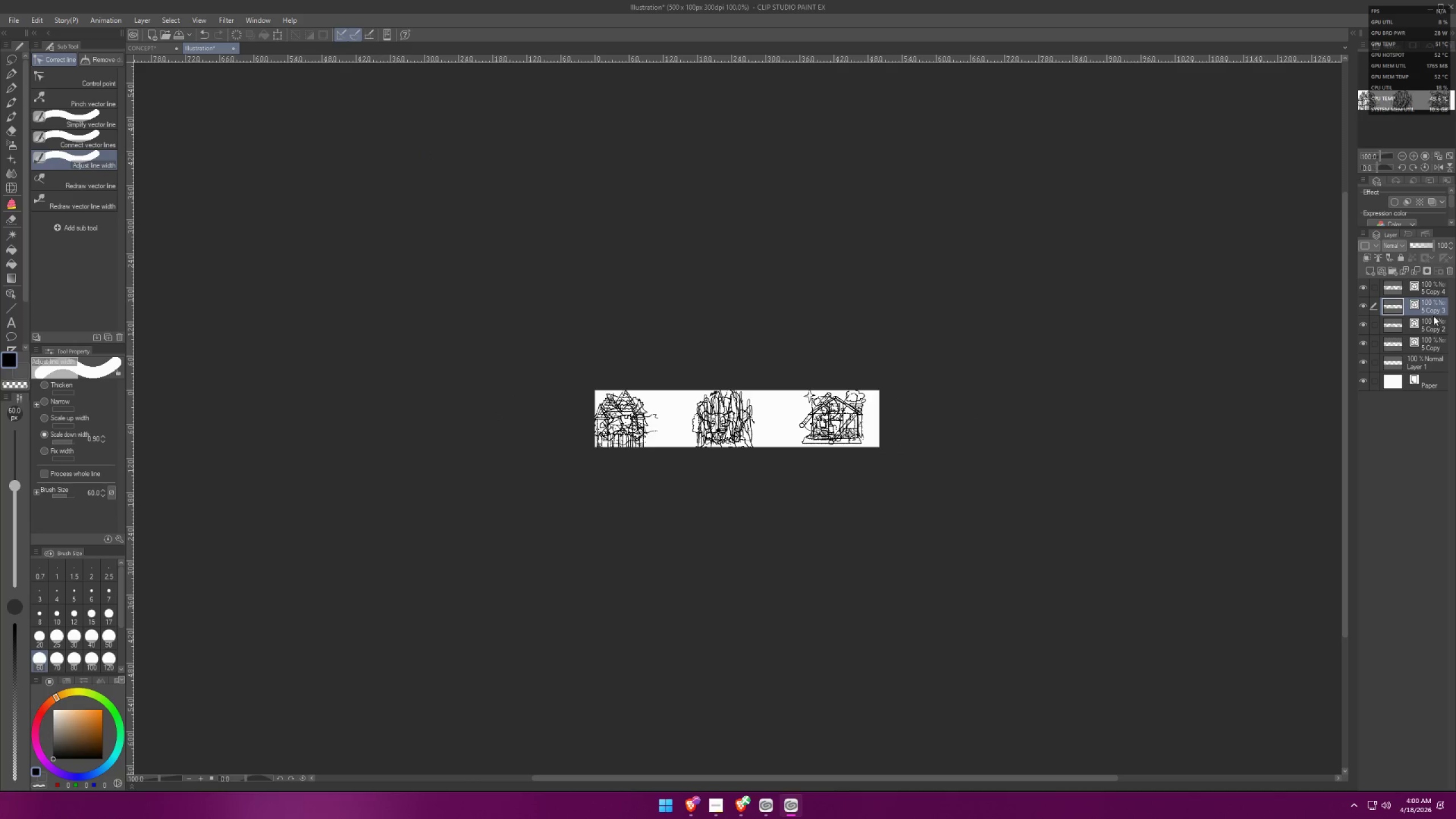 
left_click([1433, 294])
 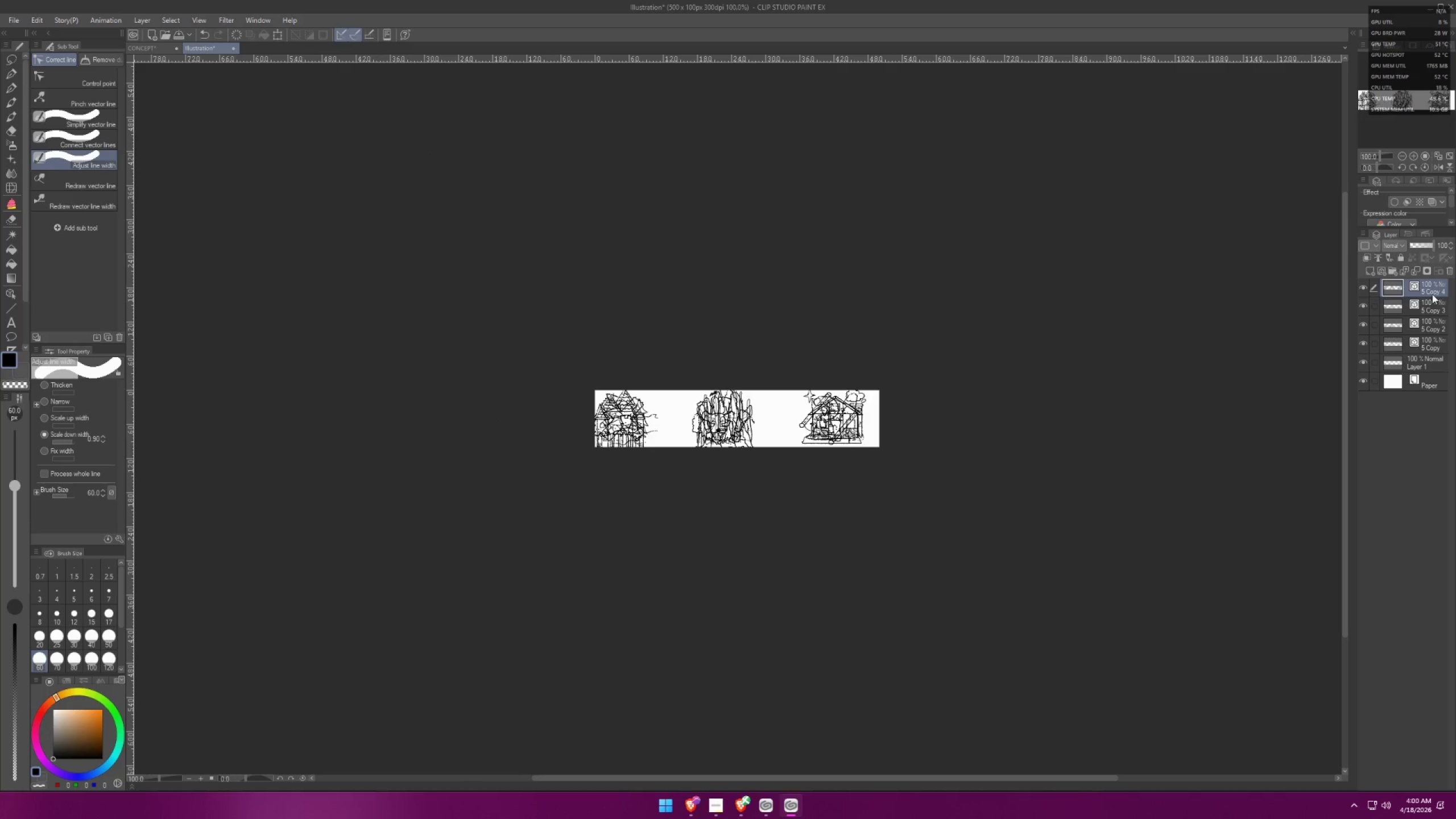 
double_click([1431, 307])
 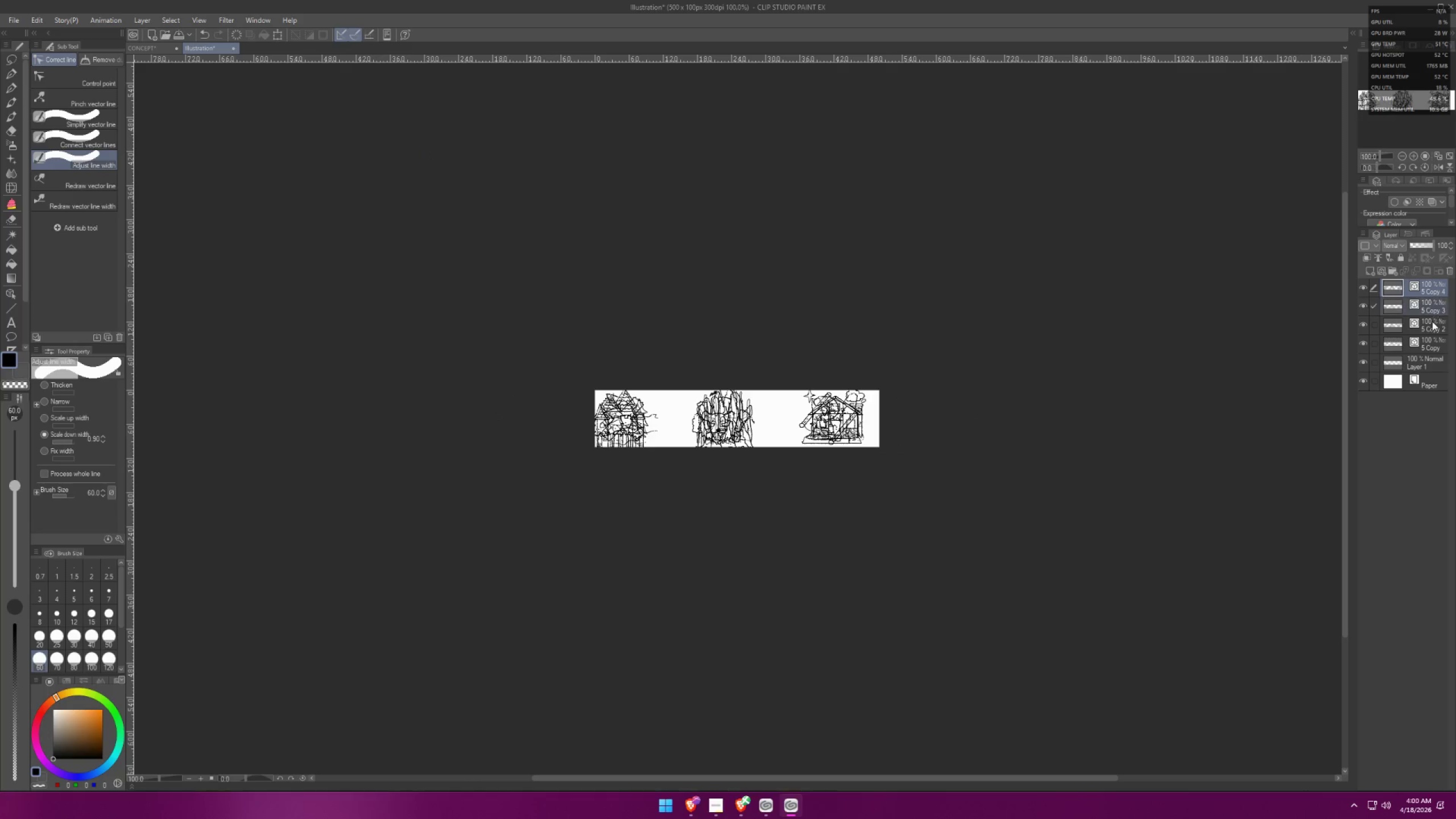 
triple_click([1432, 323])
 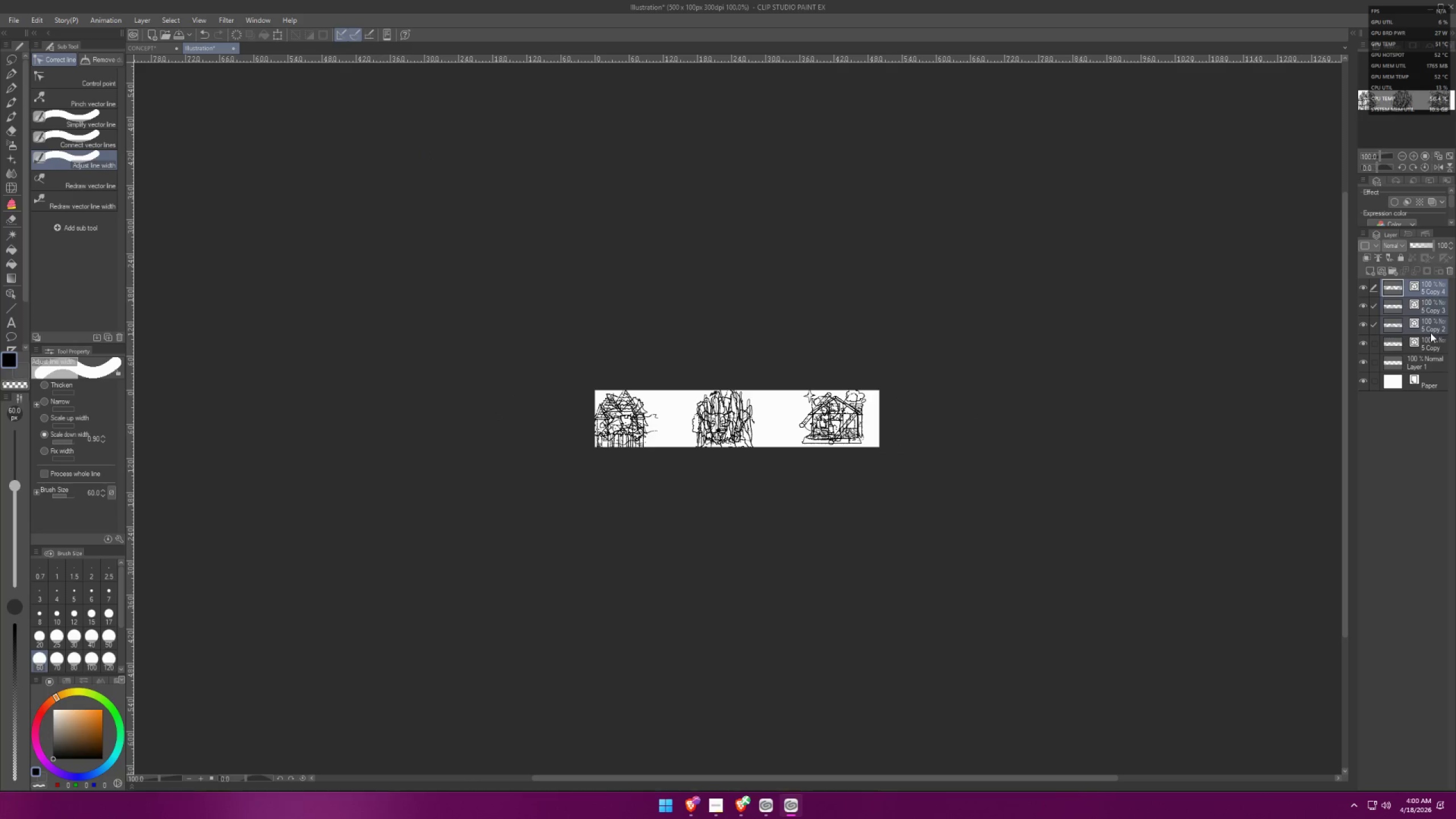 
left_click([1430, 340])
 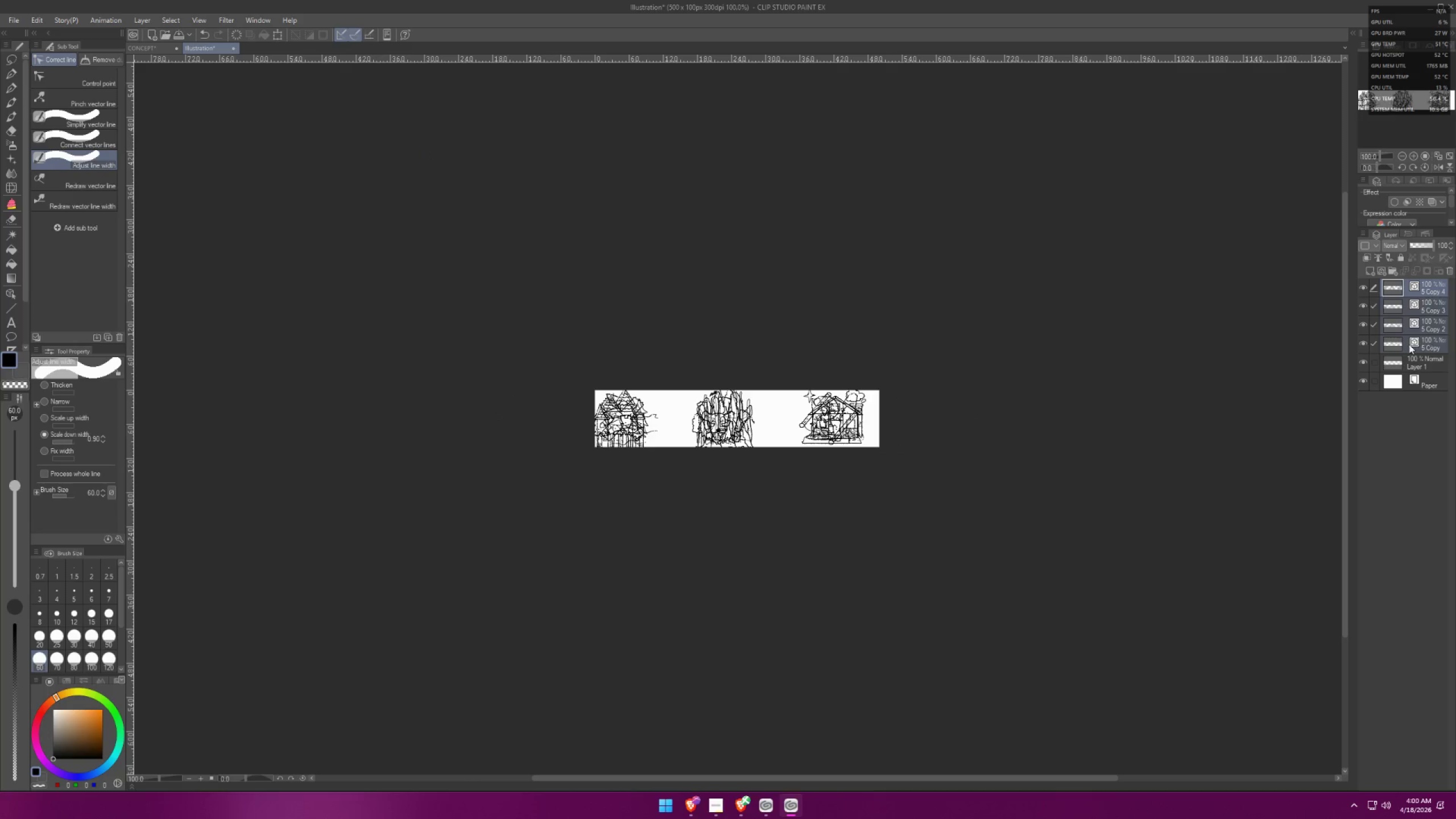 
key(Control+T)
 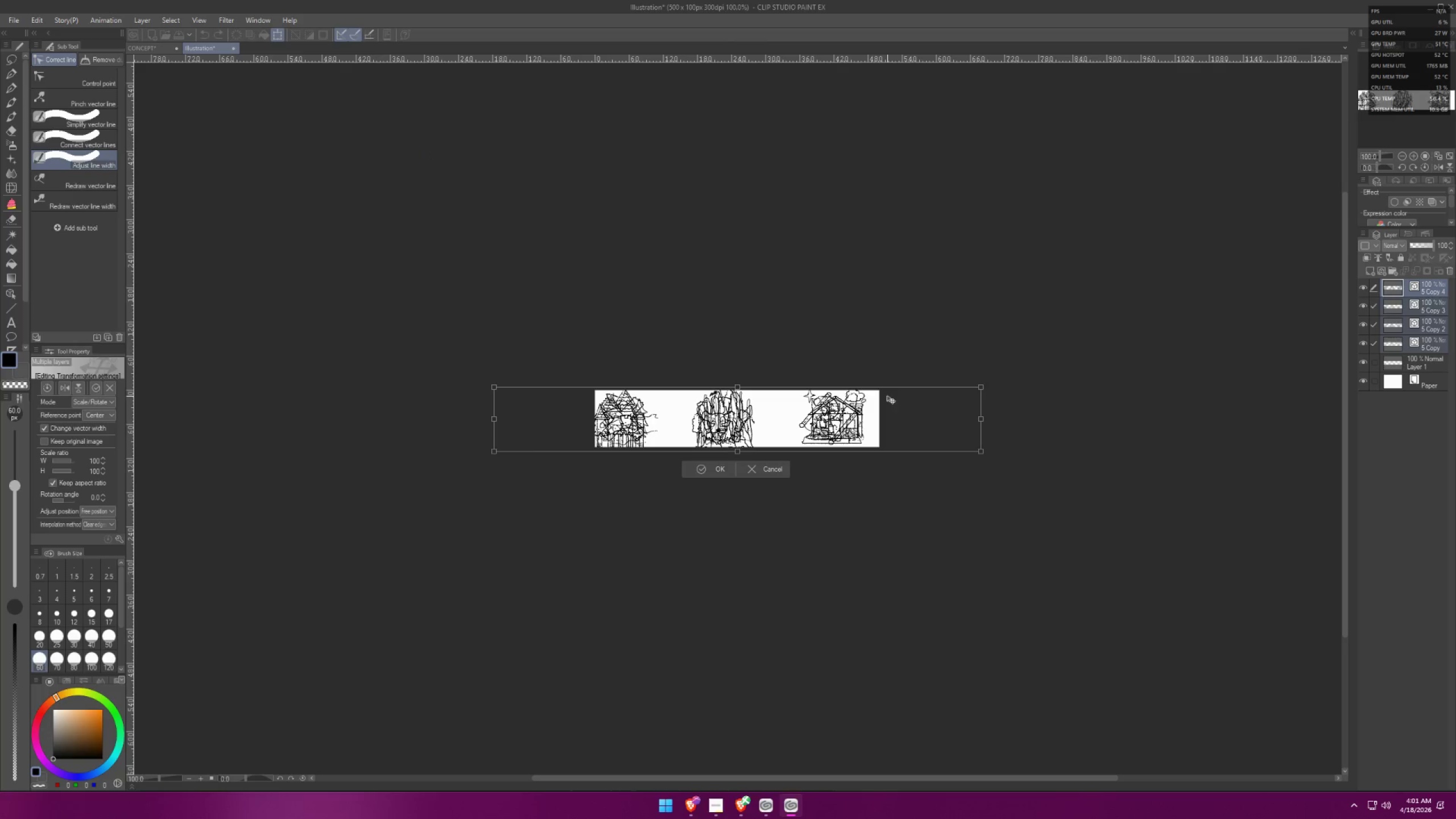 
hold_key(key=AltLeft, duration=1.5)
left_click_drag(start_coordinate=[979, 386], to_coordinate=[876, 417])
 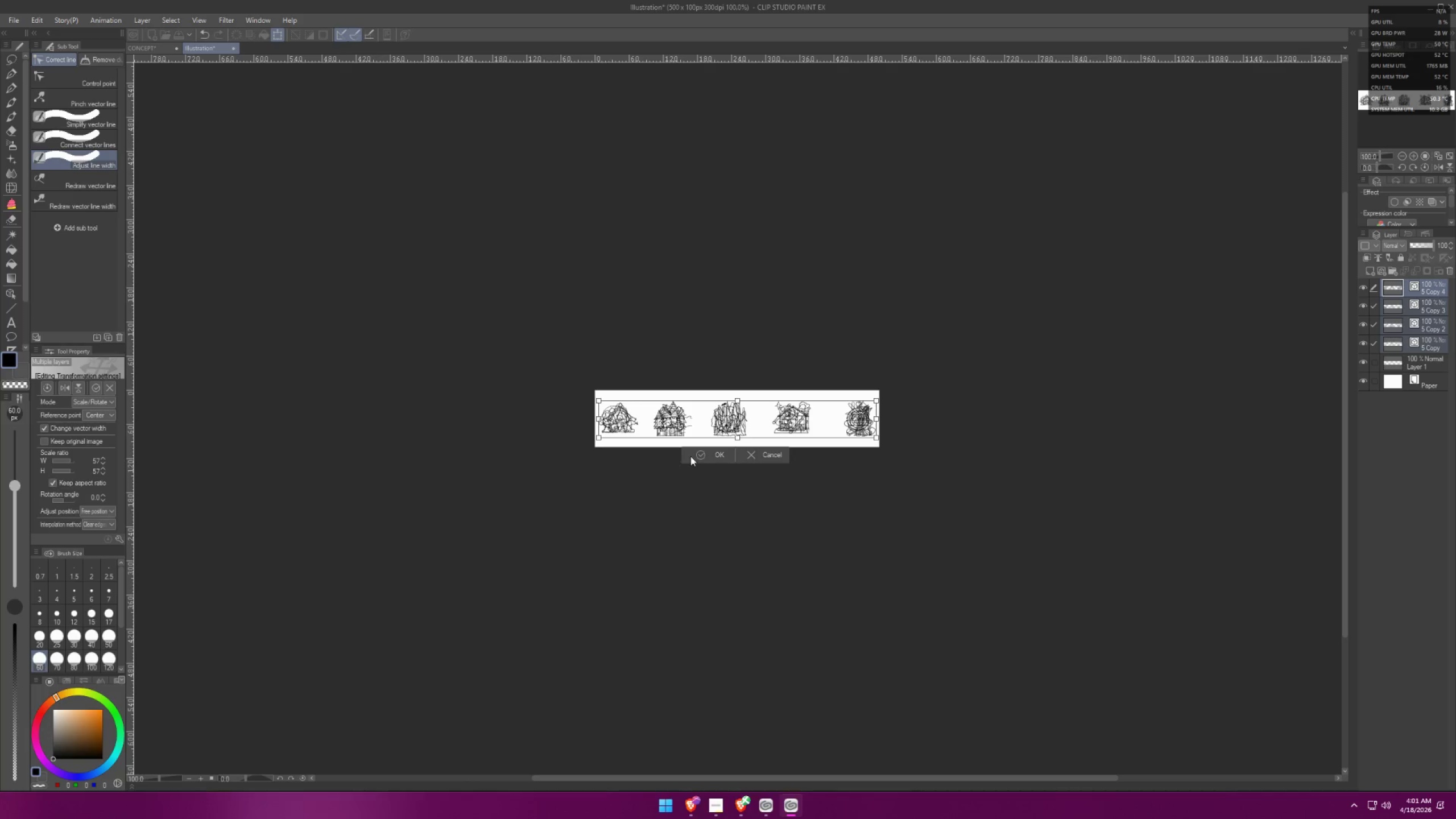 
hold_key(key=AltLeft, duration=1.53)
 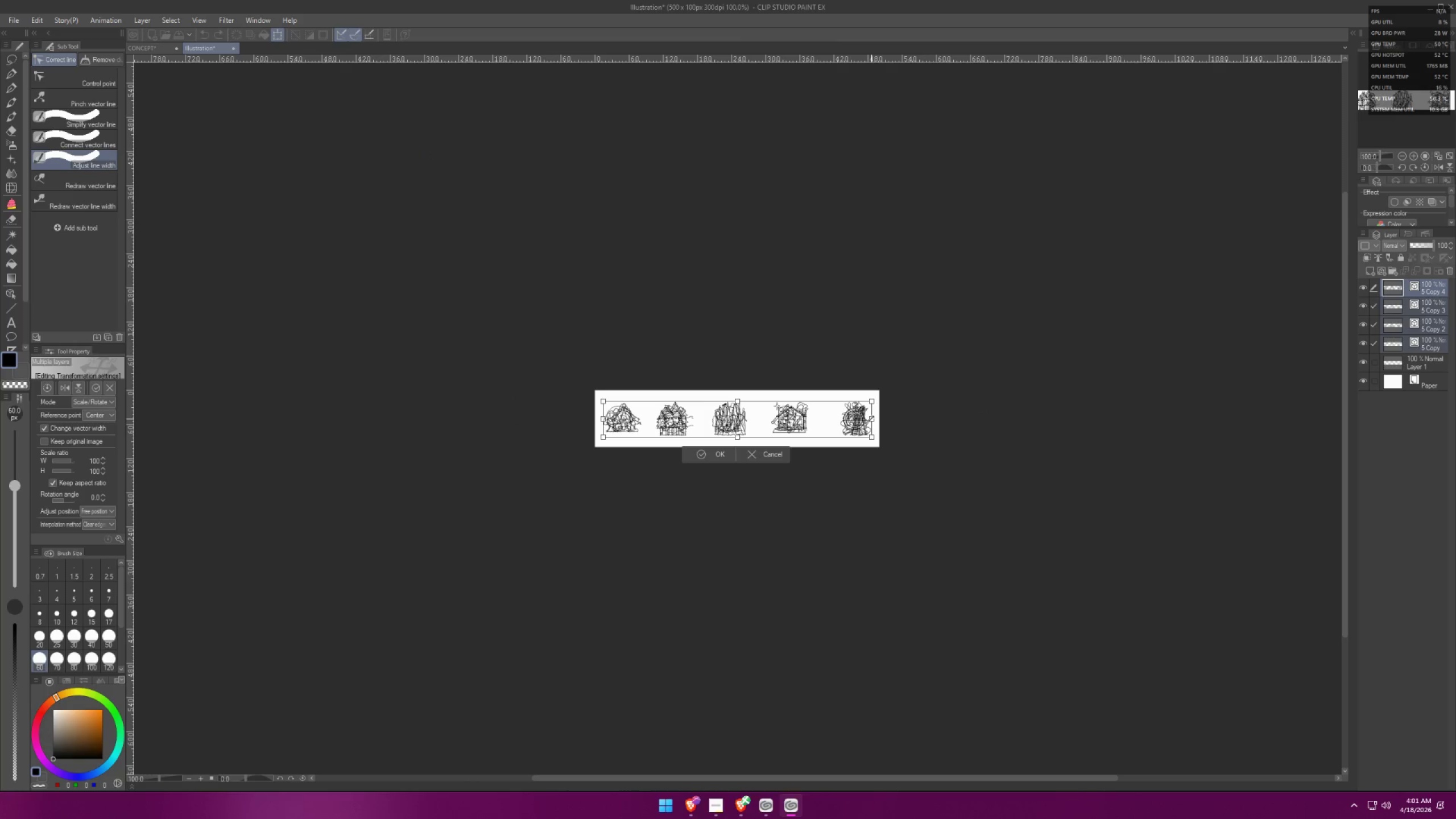 
hold_key(key=AltLeft, duration=1.25)
 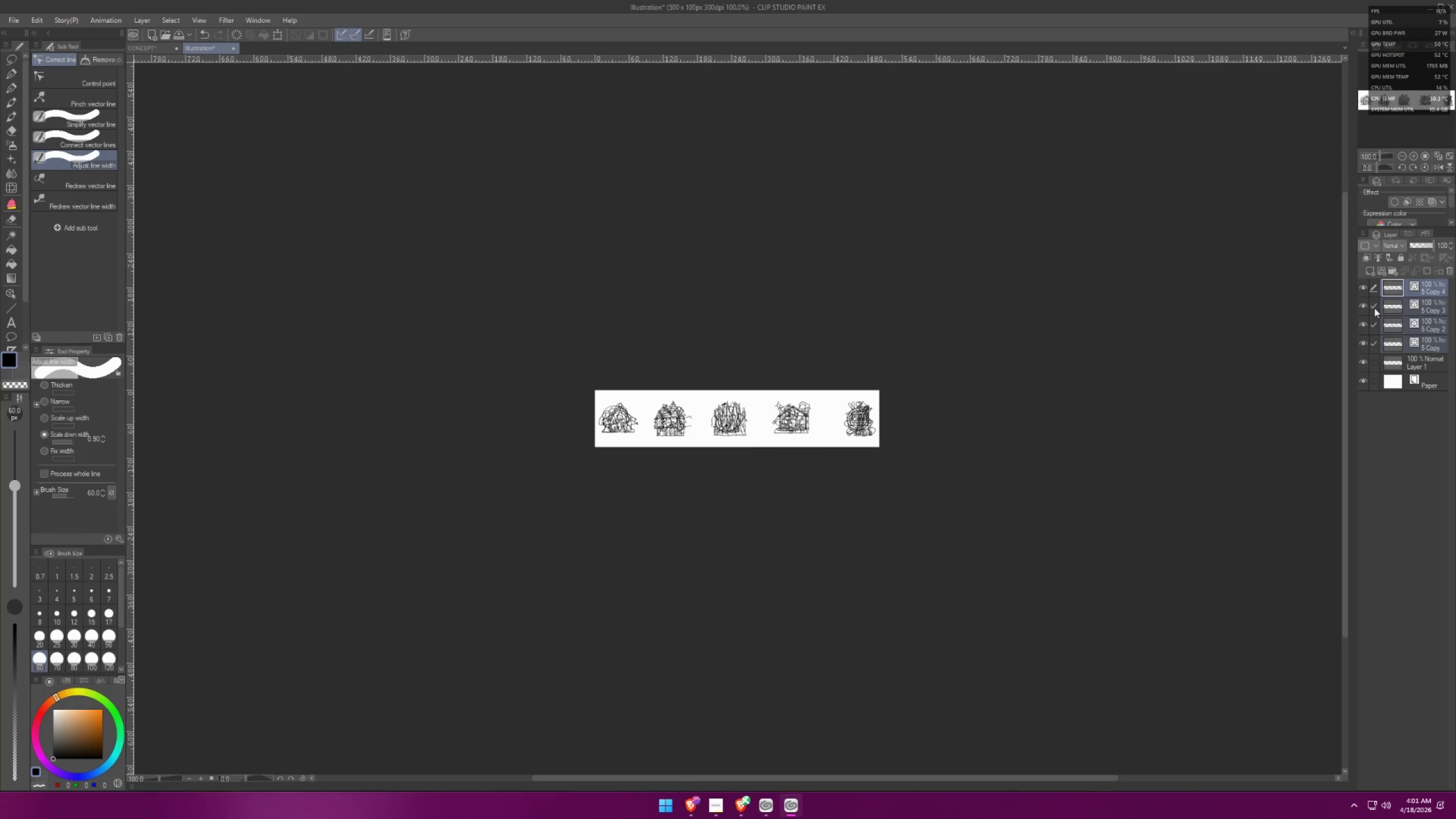 
double_click([1365, 322])
 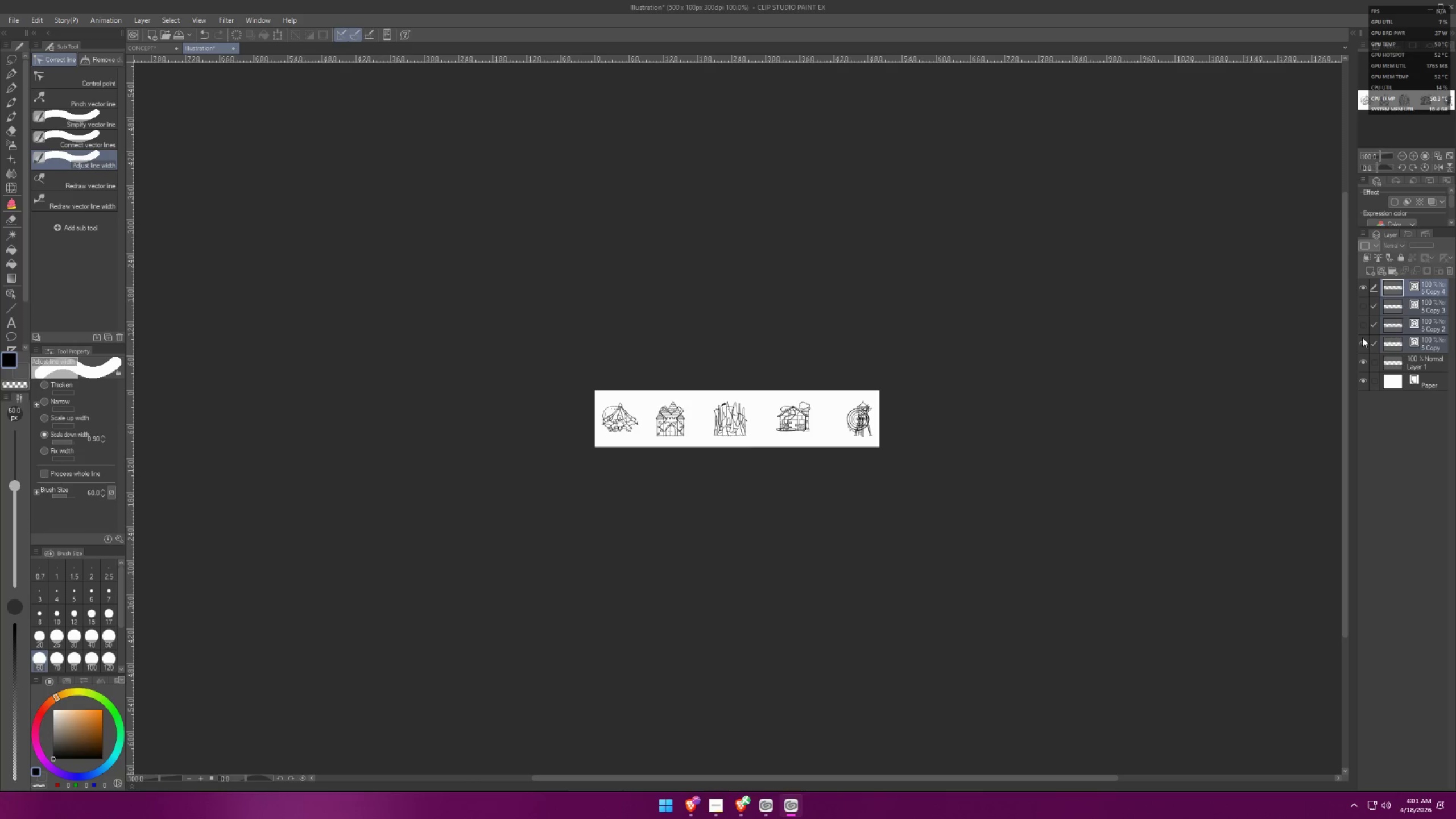 
triple_click([1368, 343])
 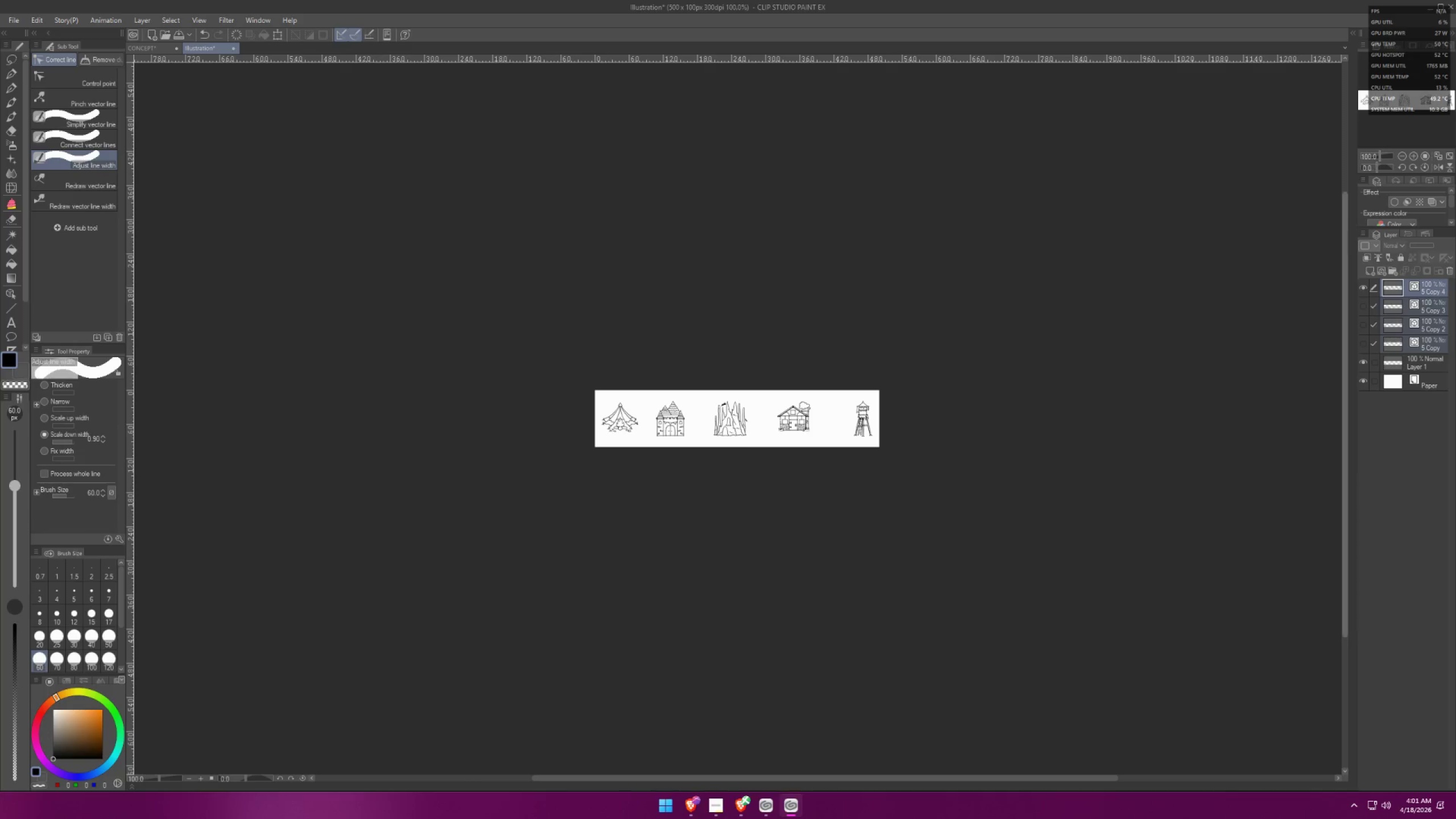 
scroll: coordinate [759, 441], scroll_direction: up, amount: 17.0
 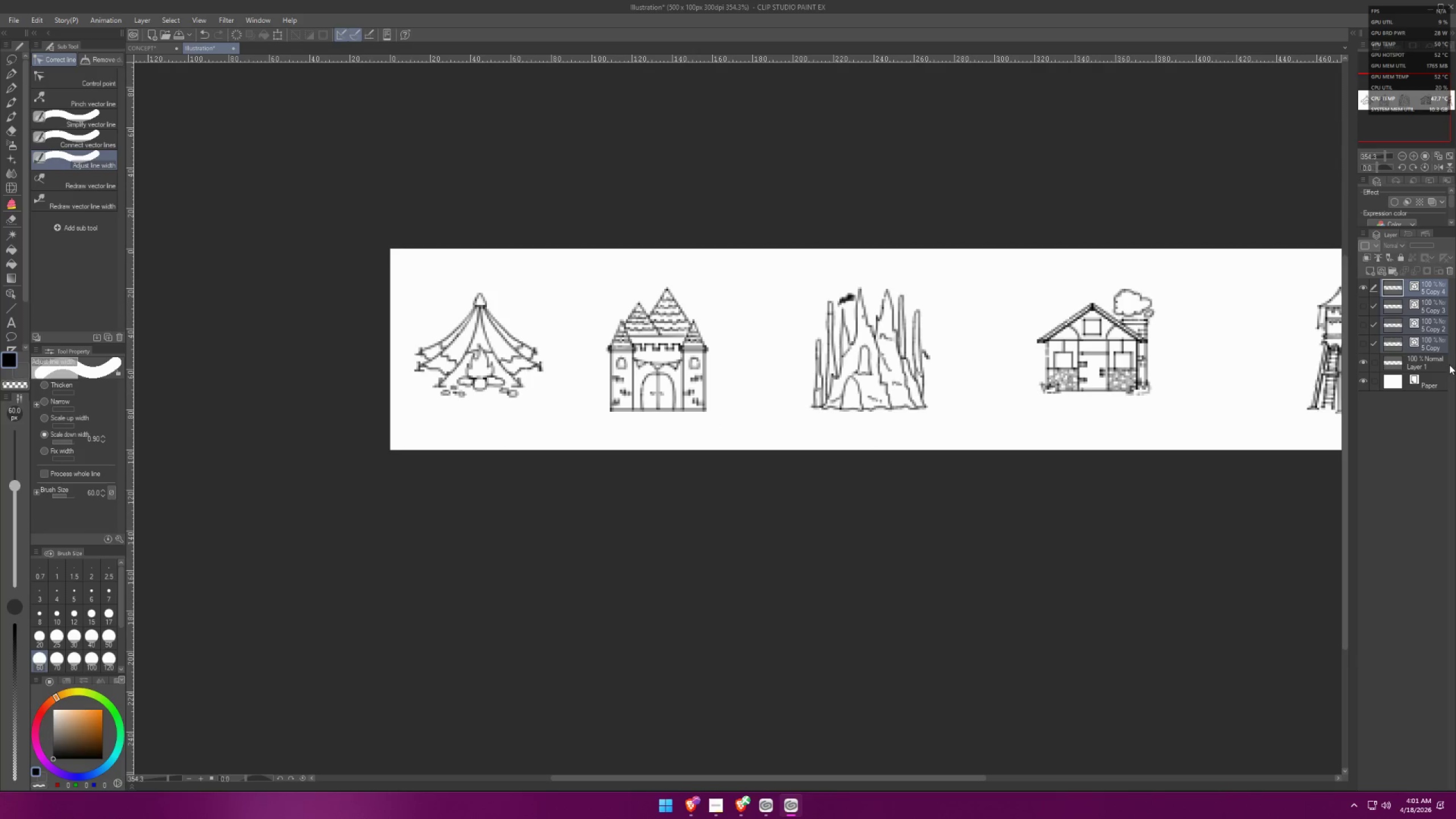 
left_click([1368, 386])
 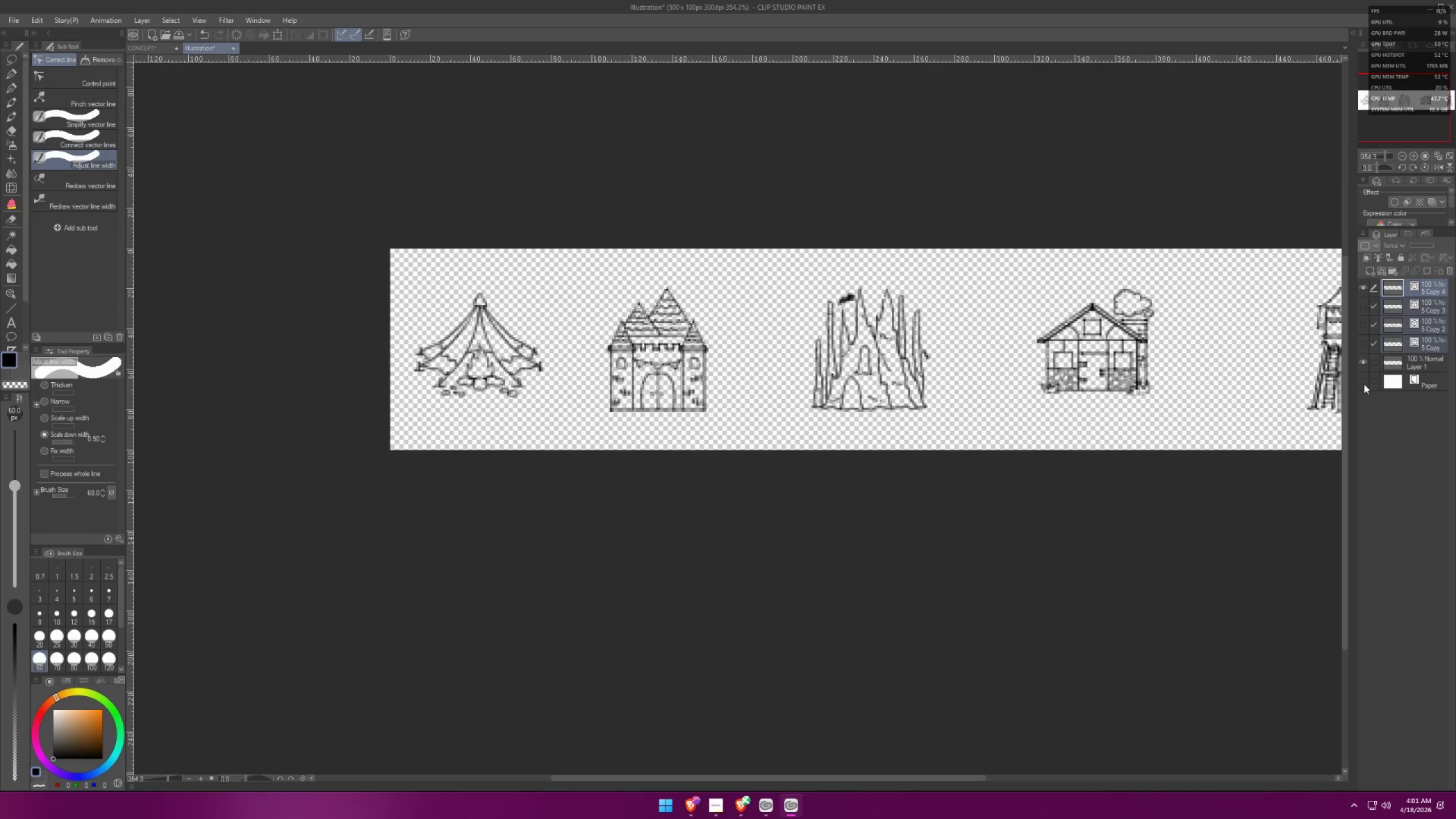 
left_click([1364, 384])
 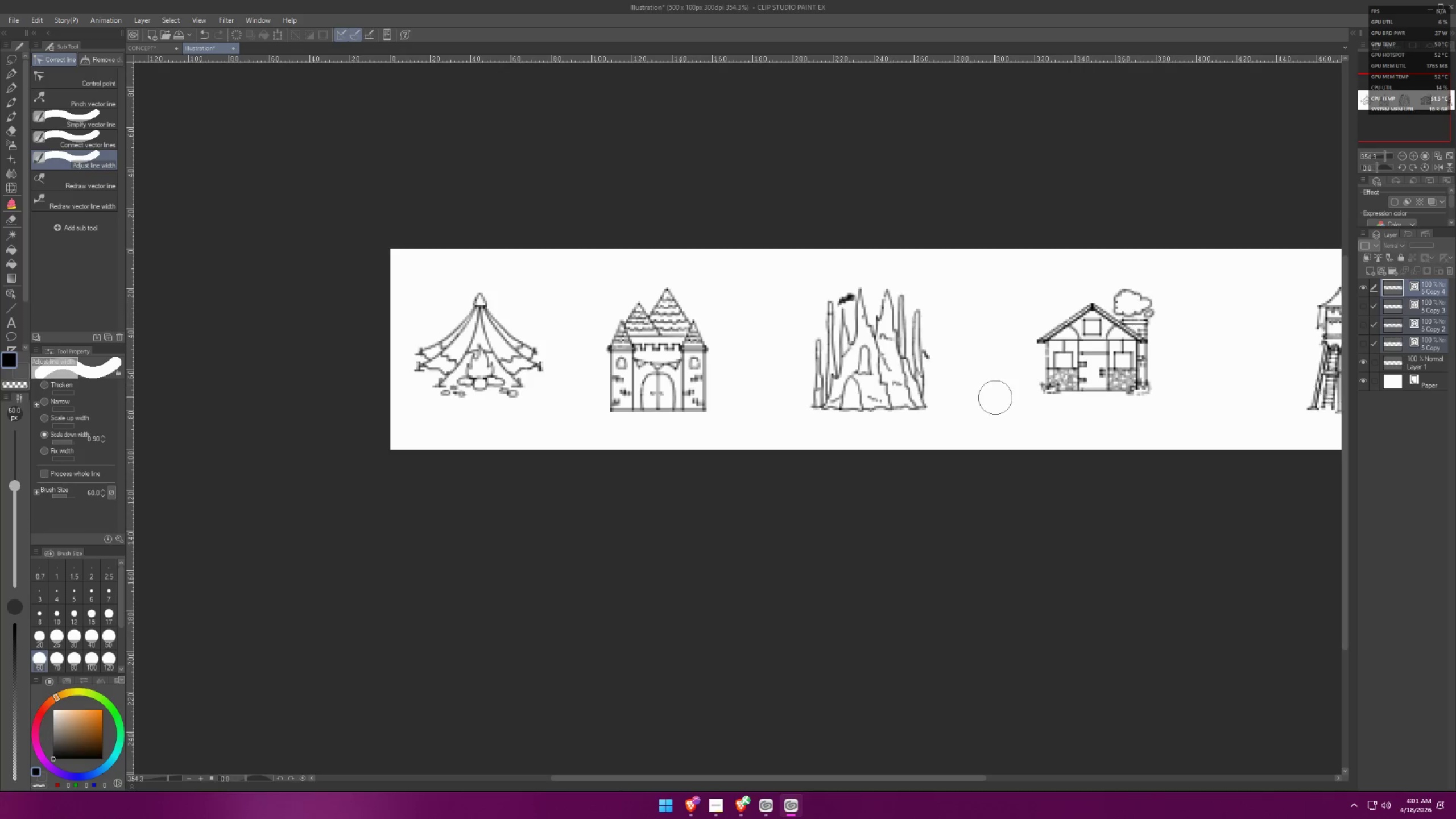 
scroll: coordinate [588, 279], scroll_direction: up, amount: 1.0
 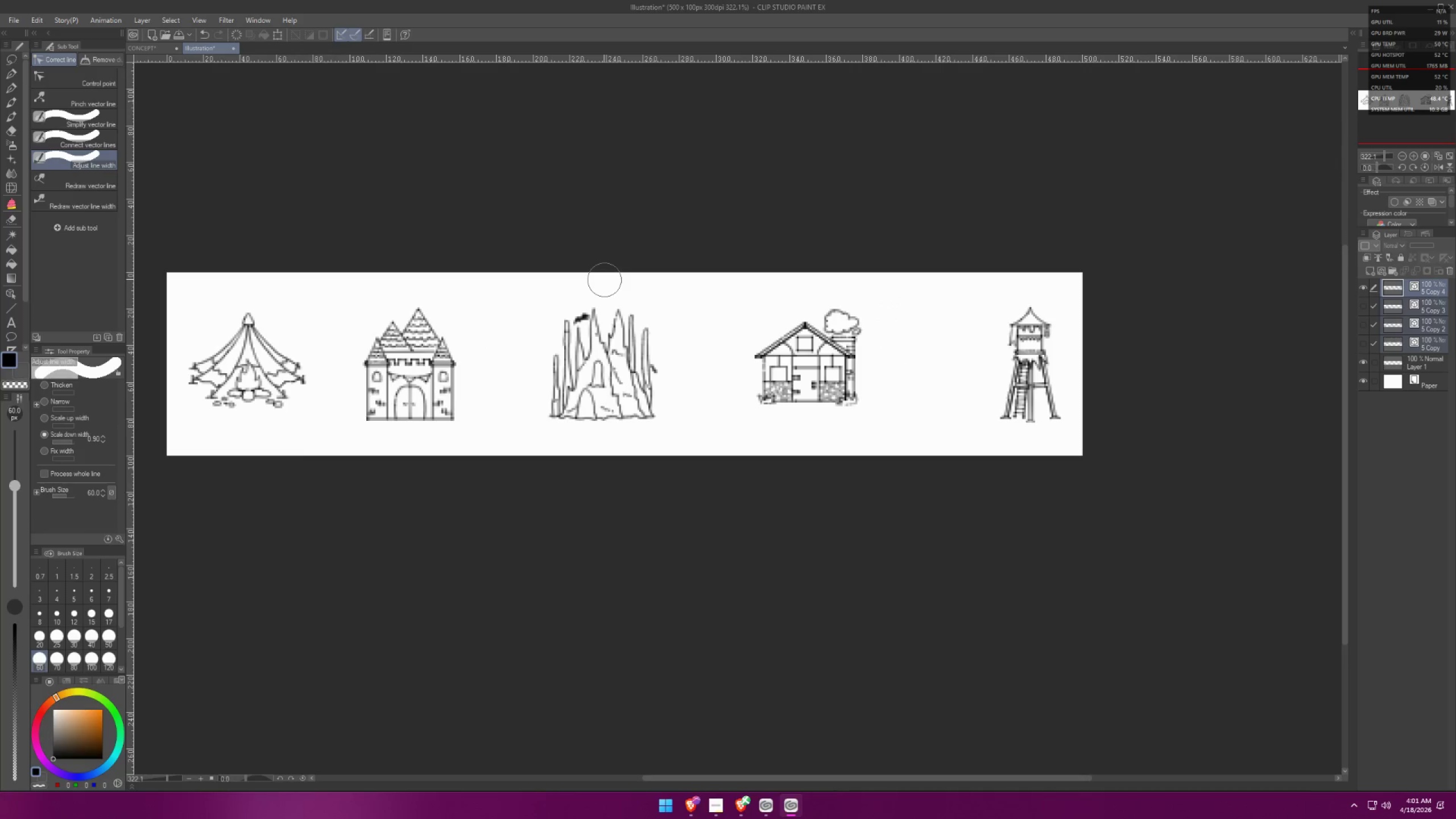 
scroll: coordinate [632, 279], scroll_direction: down, amount: 6.0
 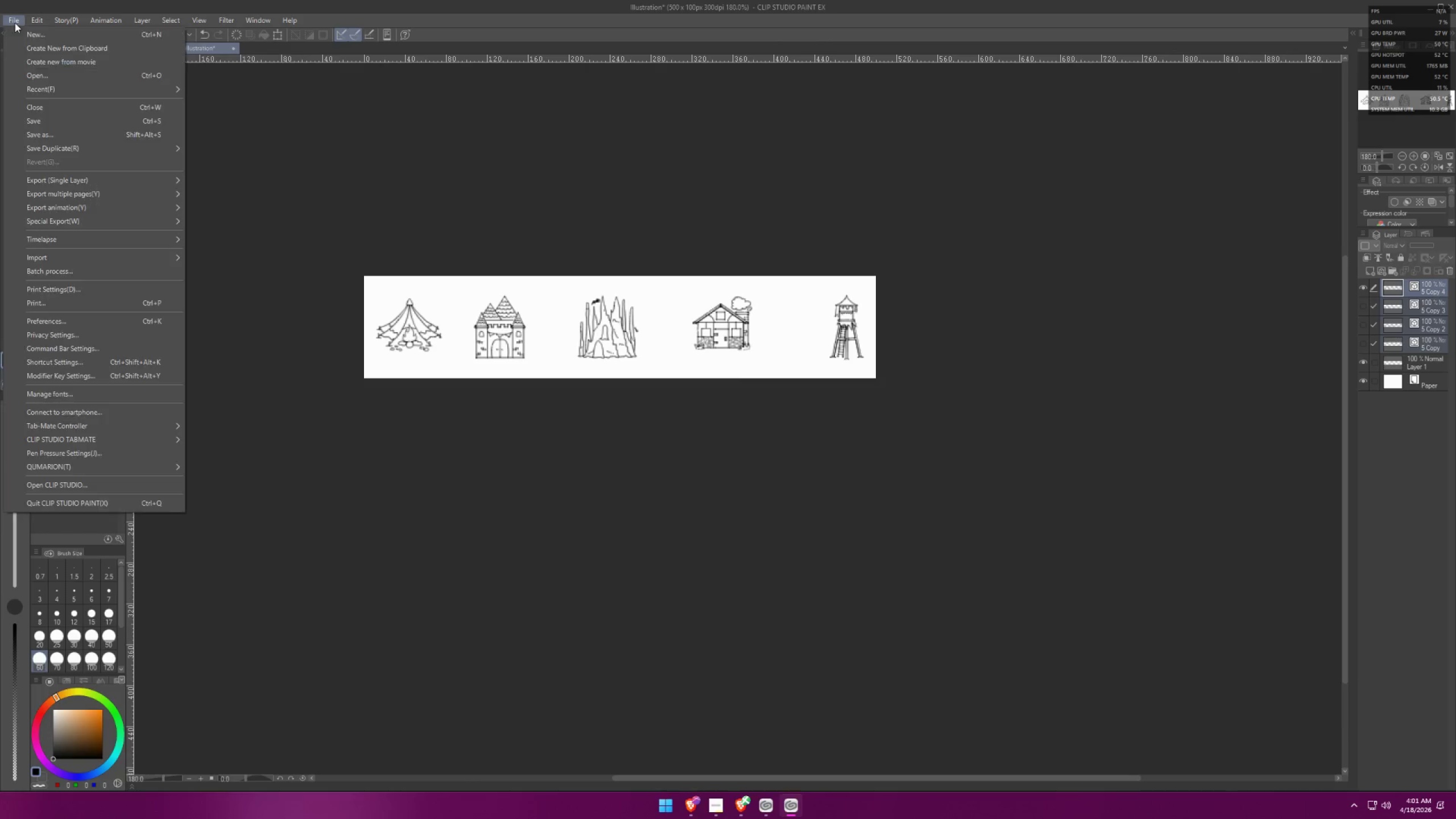 
double_click([32, 38])
 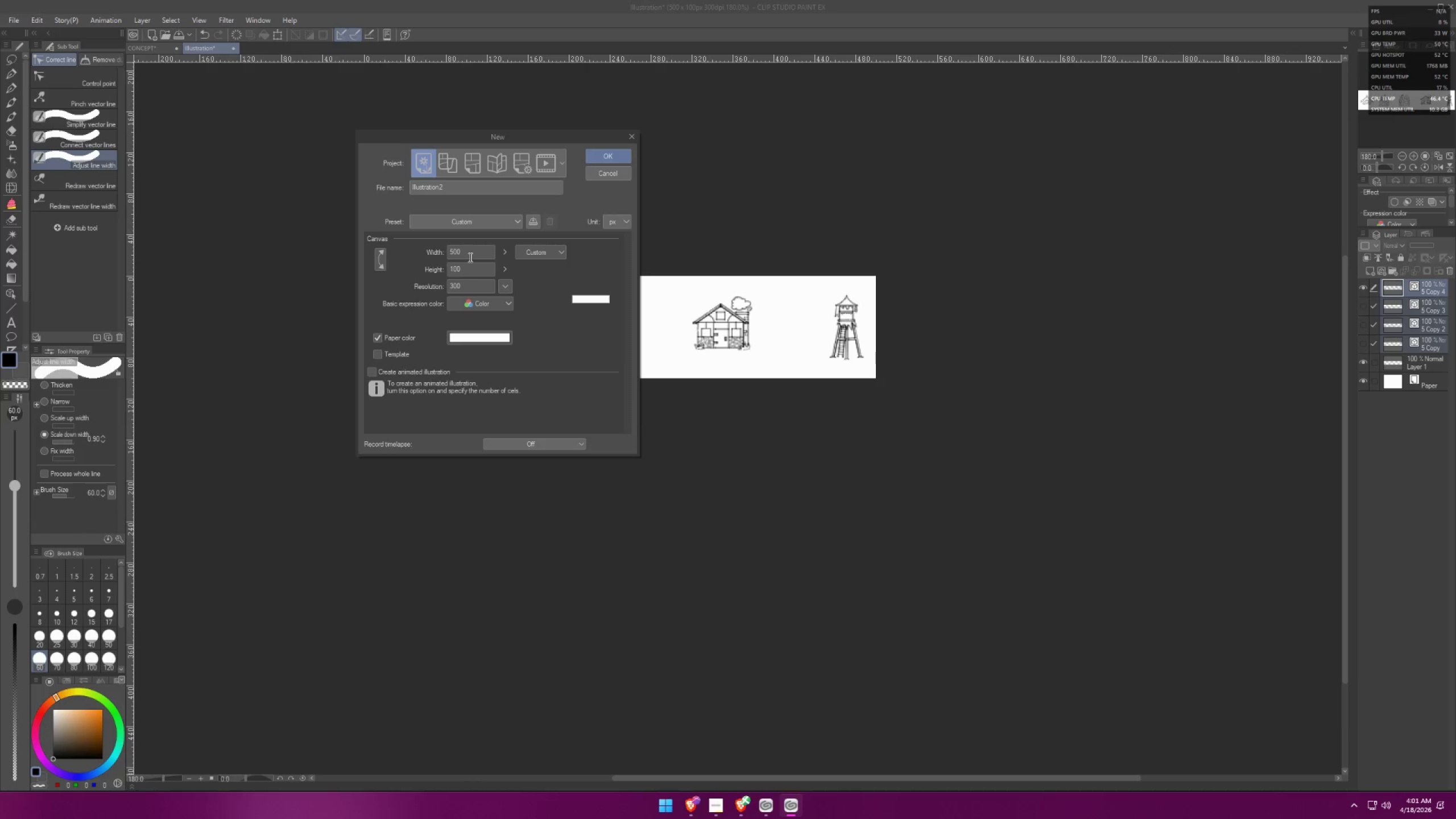 
left_click_drag(start_coordinate=[469, 255], to_coordinate=[395, 243])
 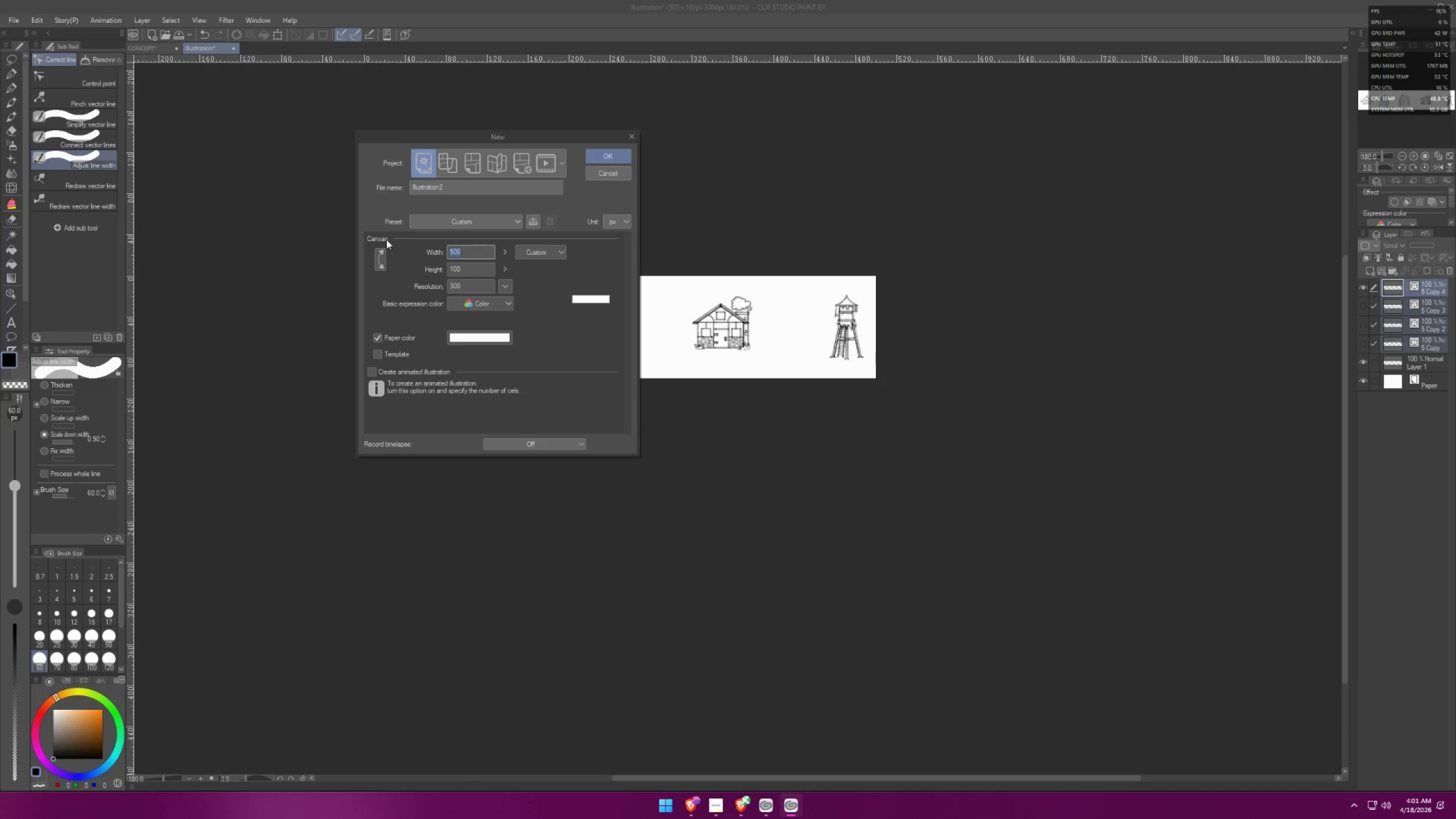 
type(1000)
key(Tab)
type(2000)
 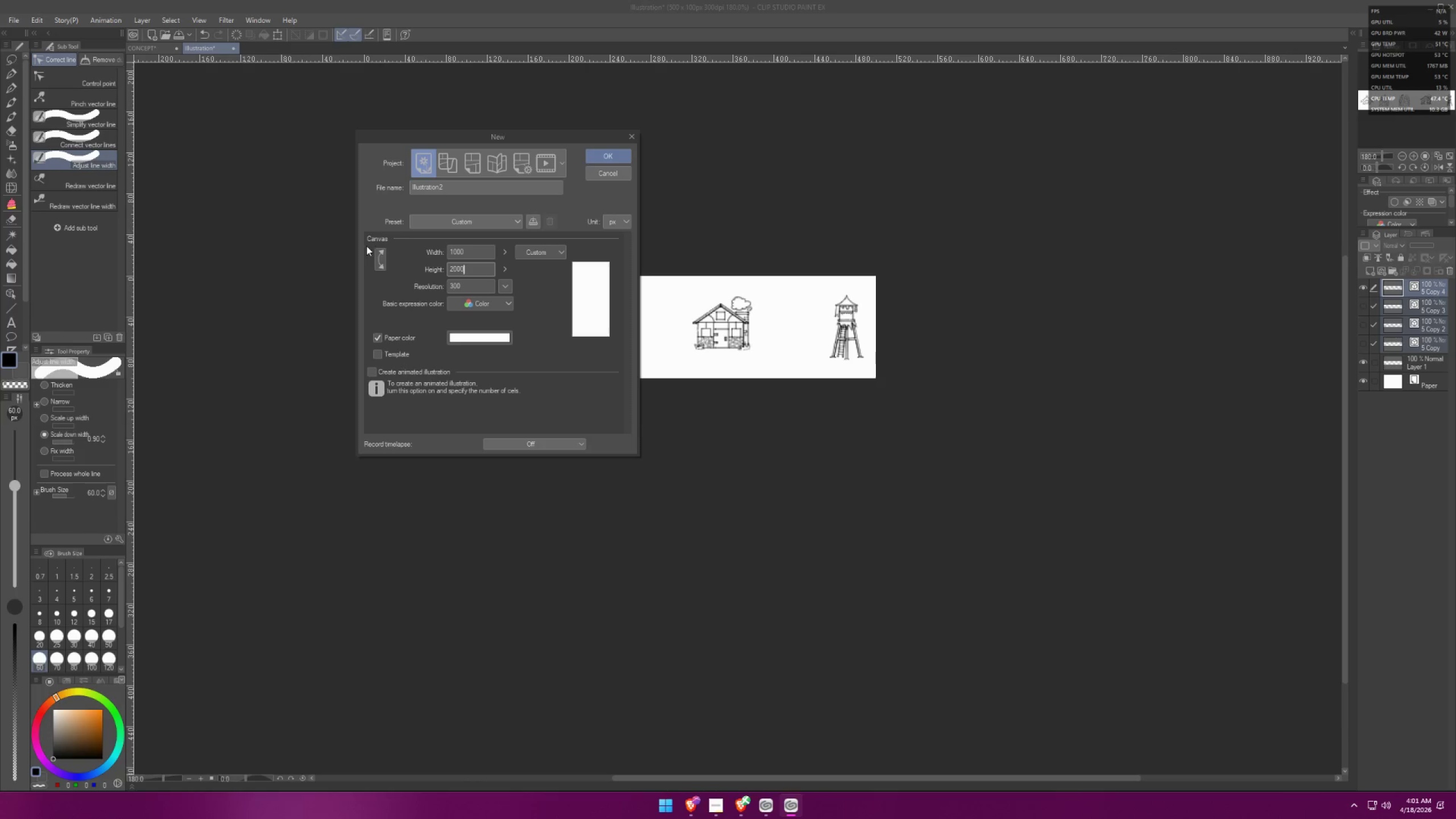 
left_click([378, 258])
 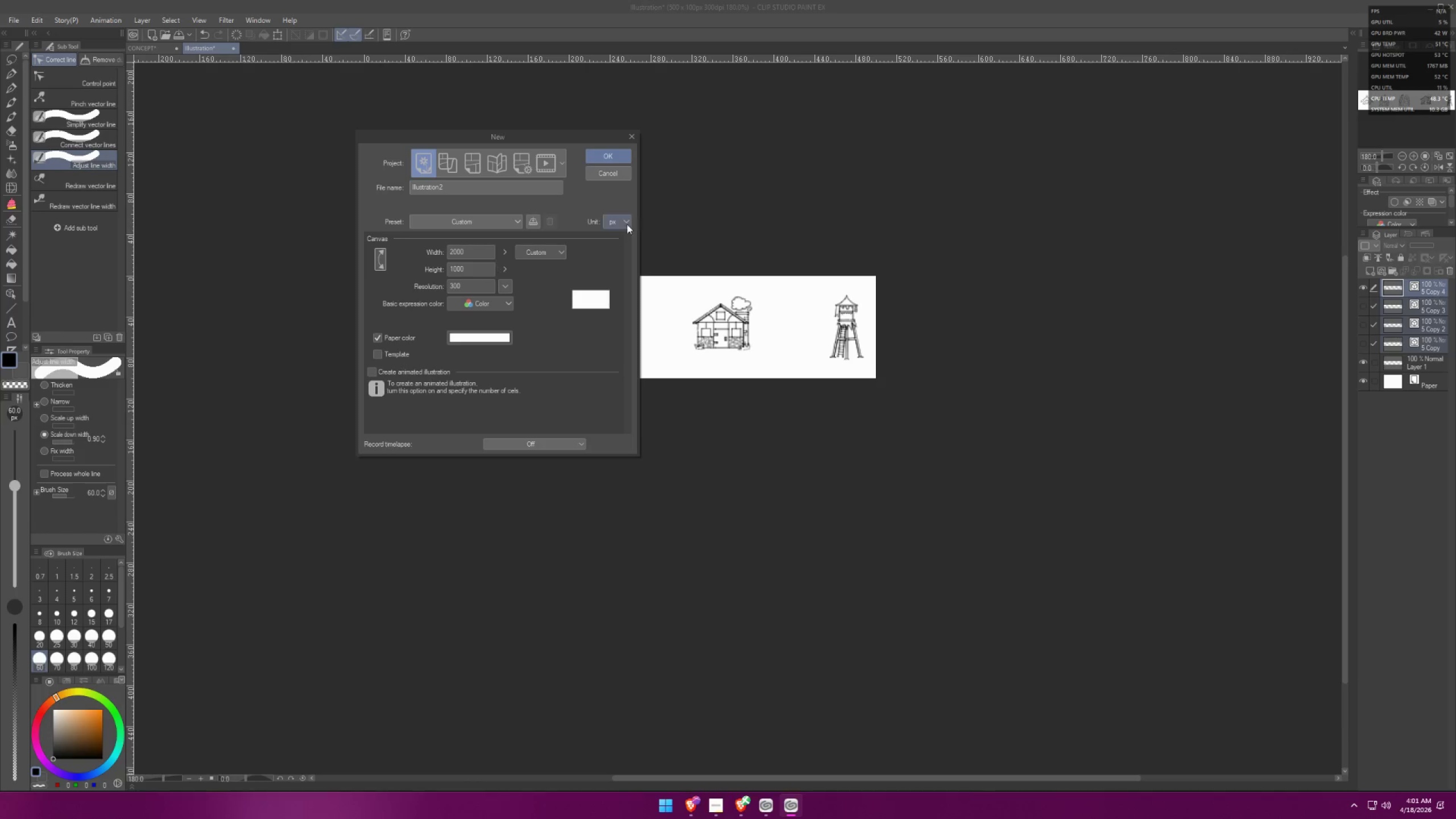 
left_click([601, 157])
 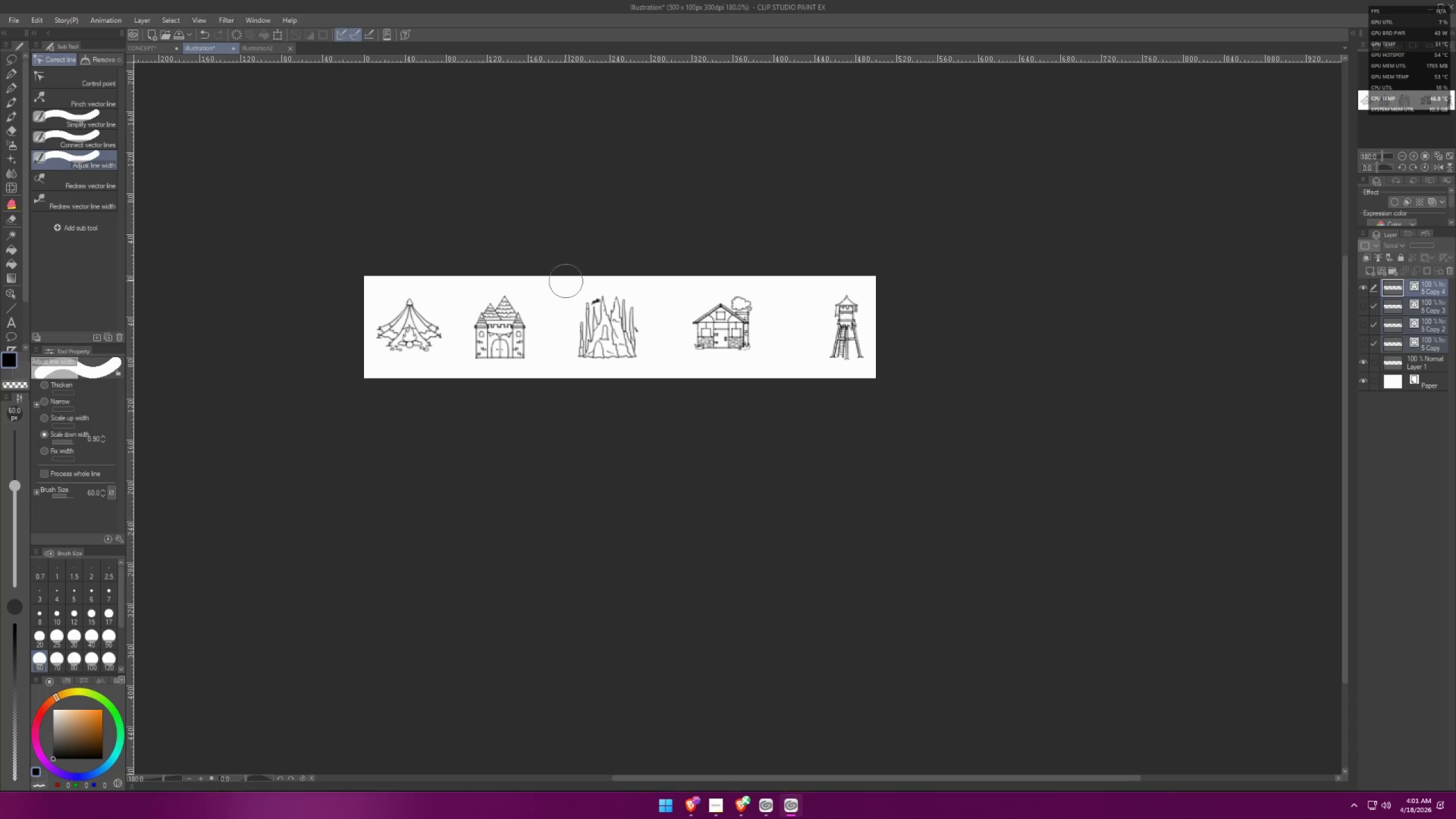 
key(Control+C)
 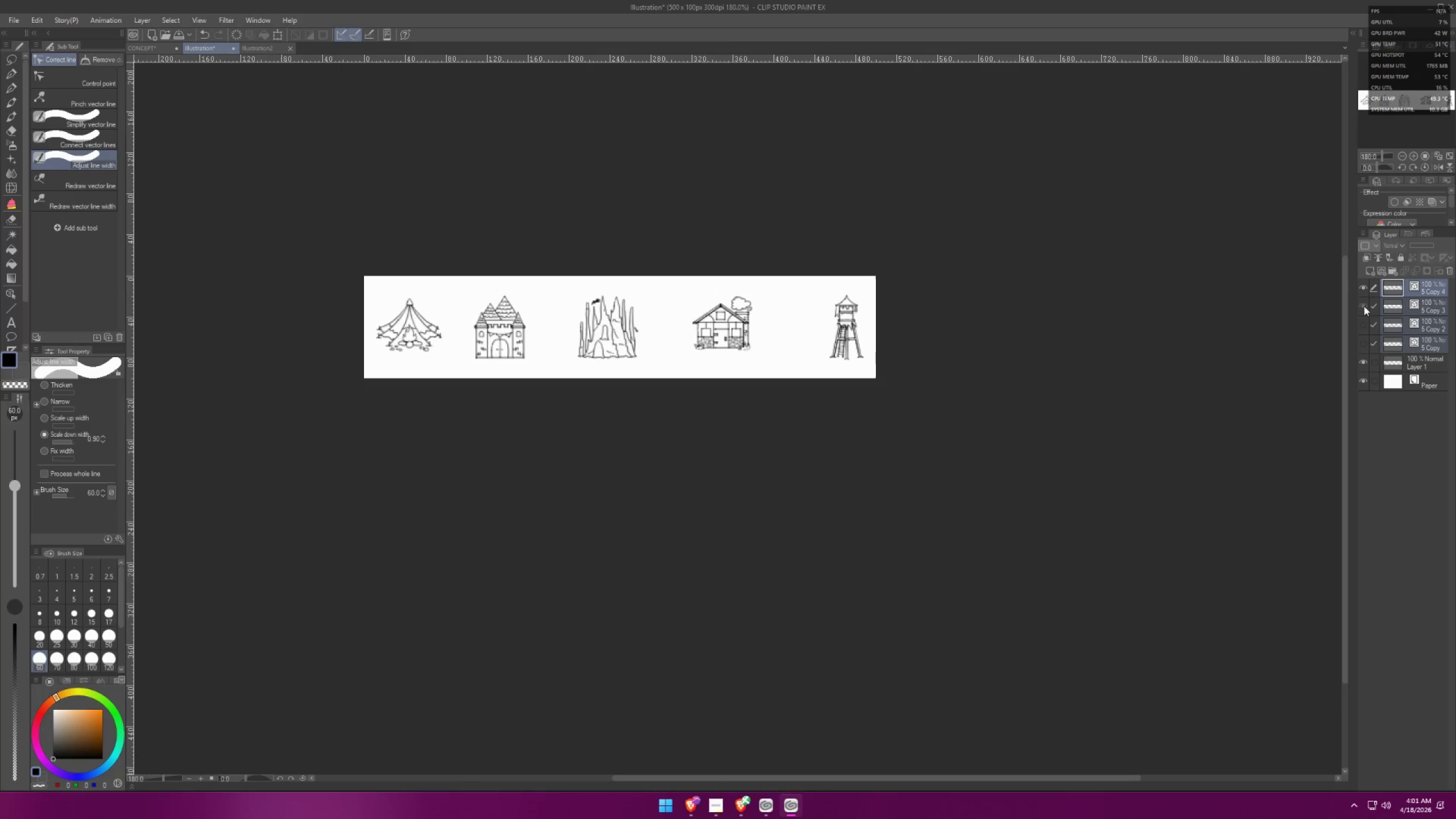 
double_click([1364, 322])
 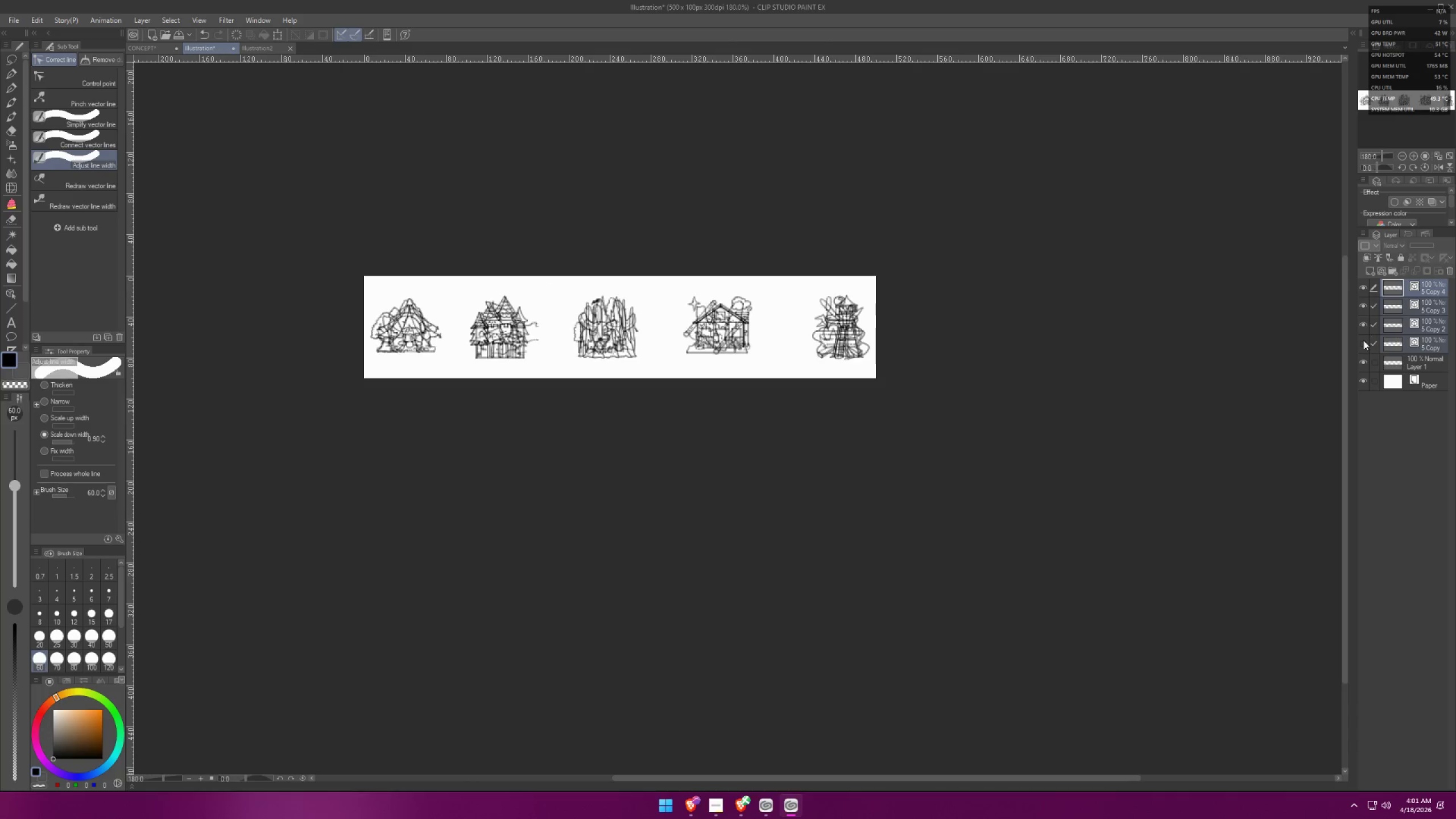 
triple_click([1363, 341])
 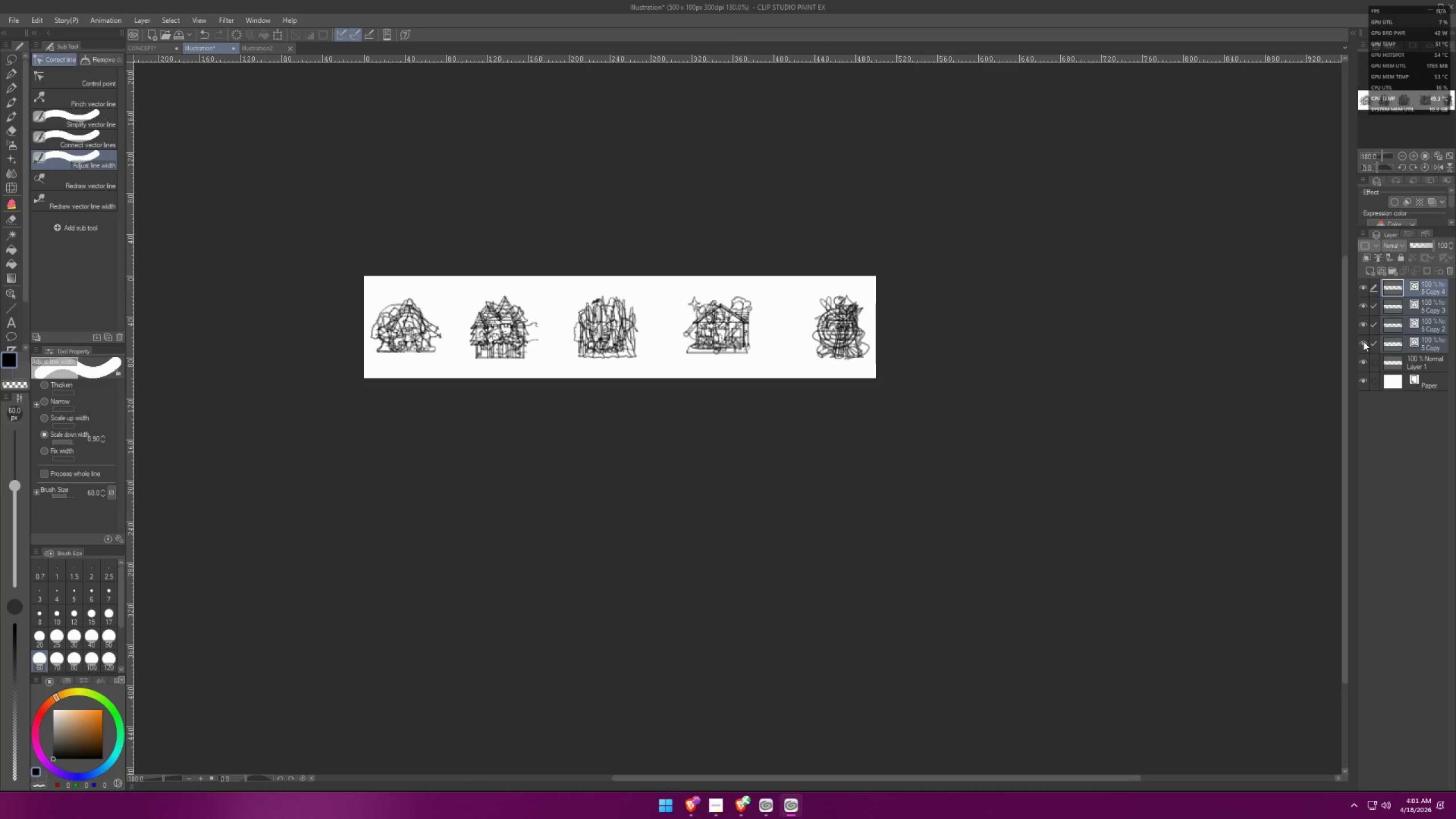 
key(Control+C)
 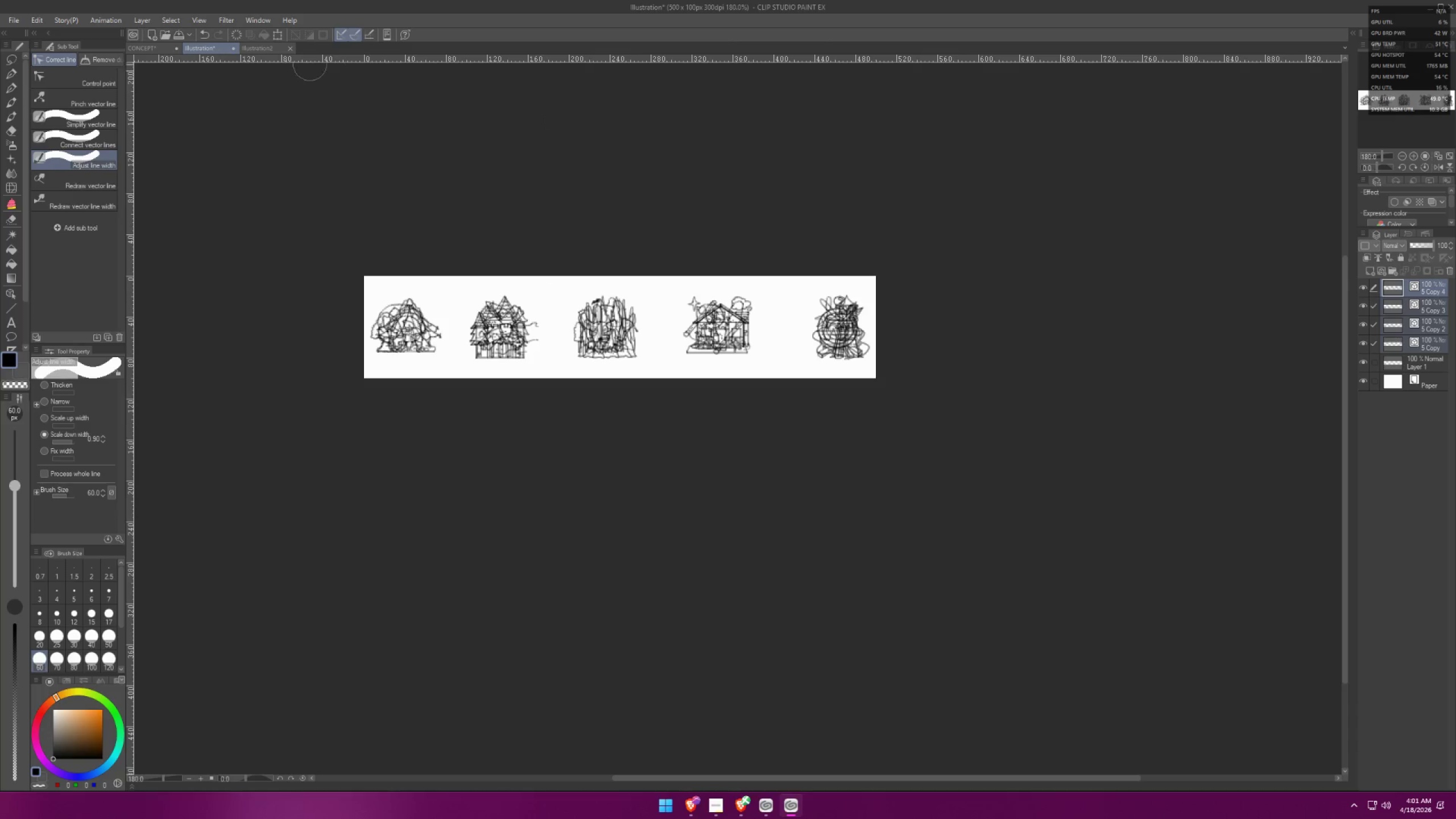 
left_click([268, 48])
 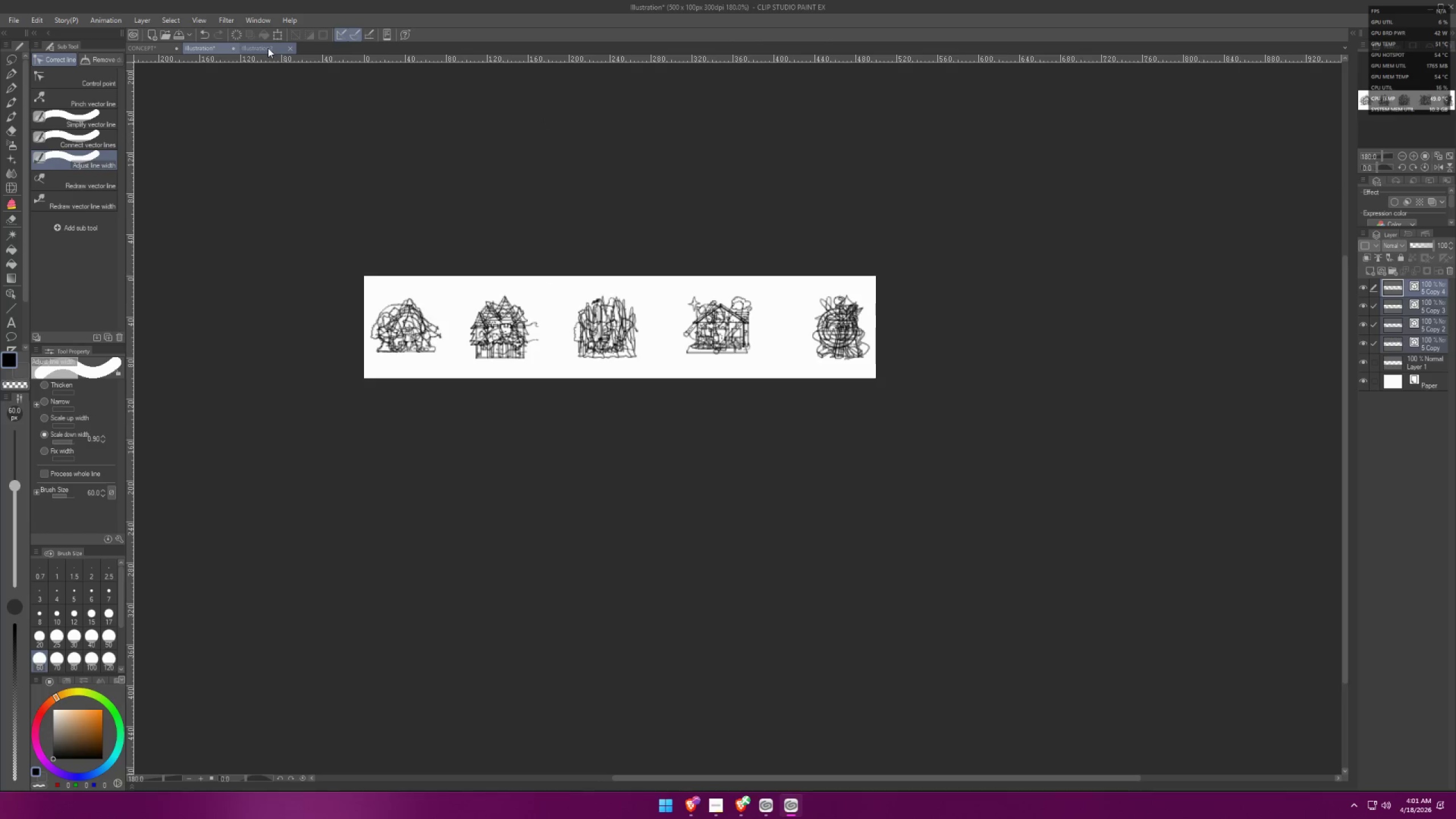 
key(Control+V)
 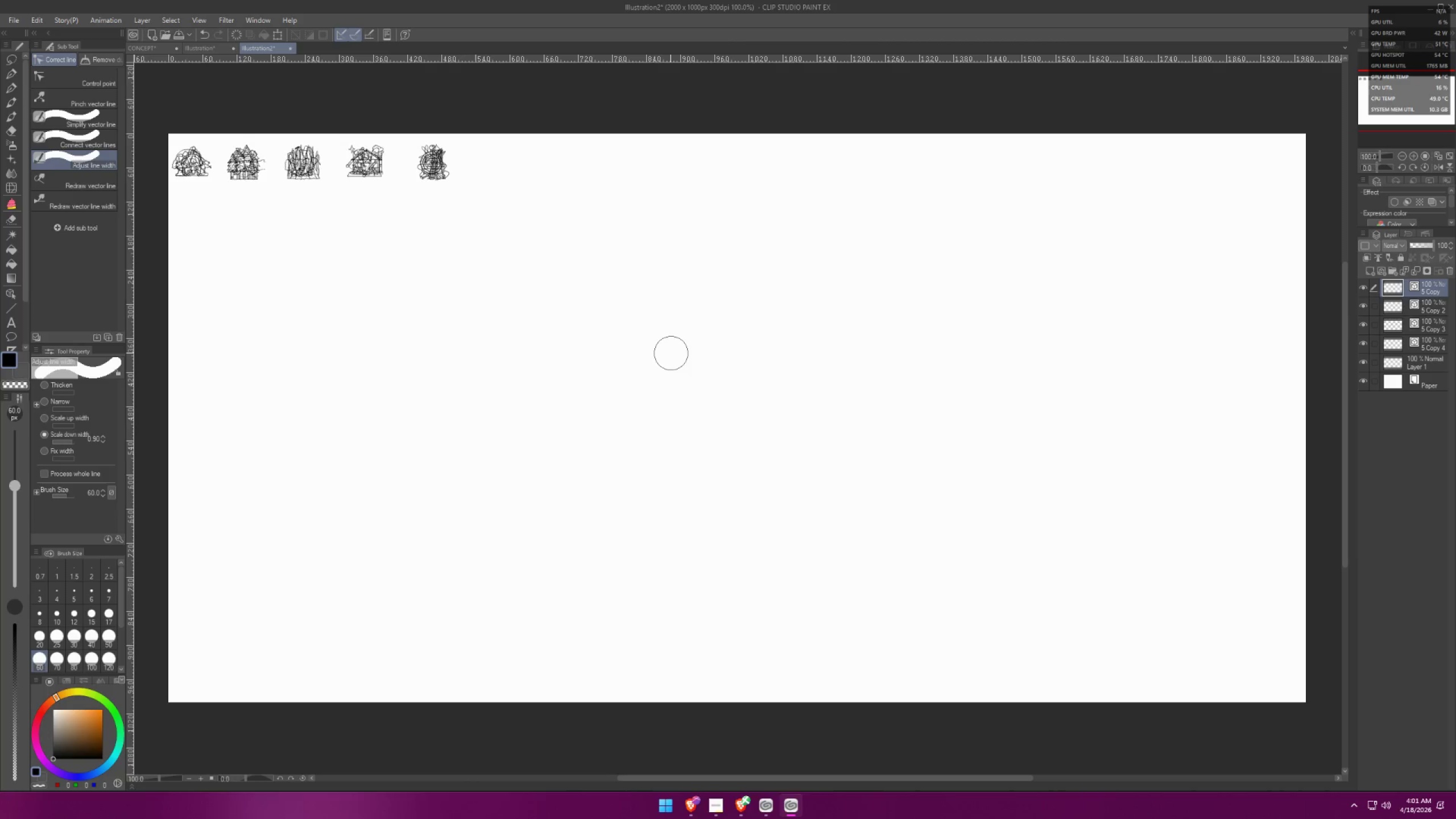 
scroll: coordinate [695, 354], scroll_direction: down, amount: 2.0
 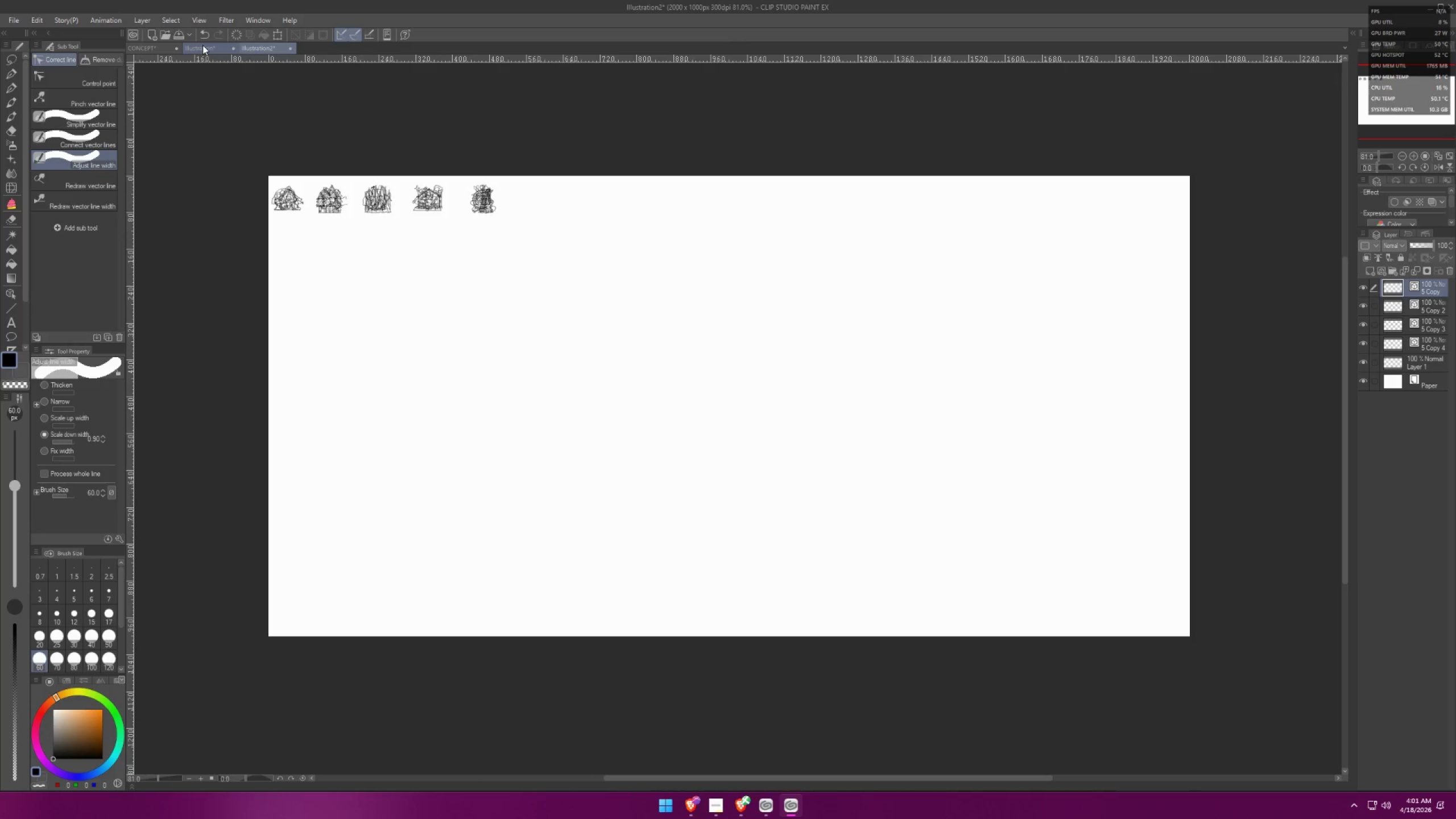 
left_click([202, 45])
 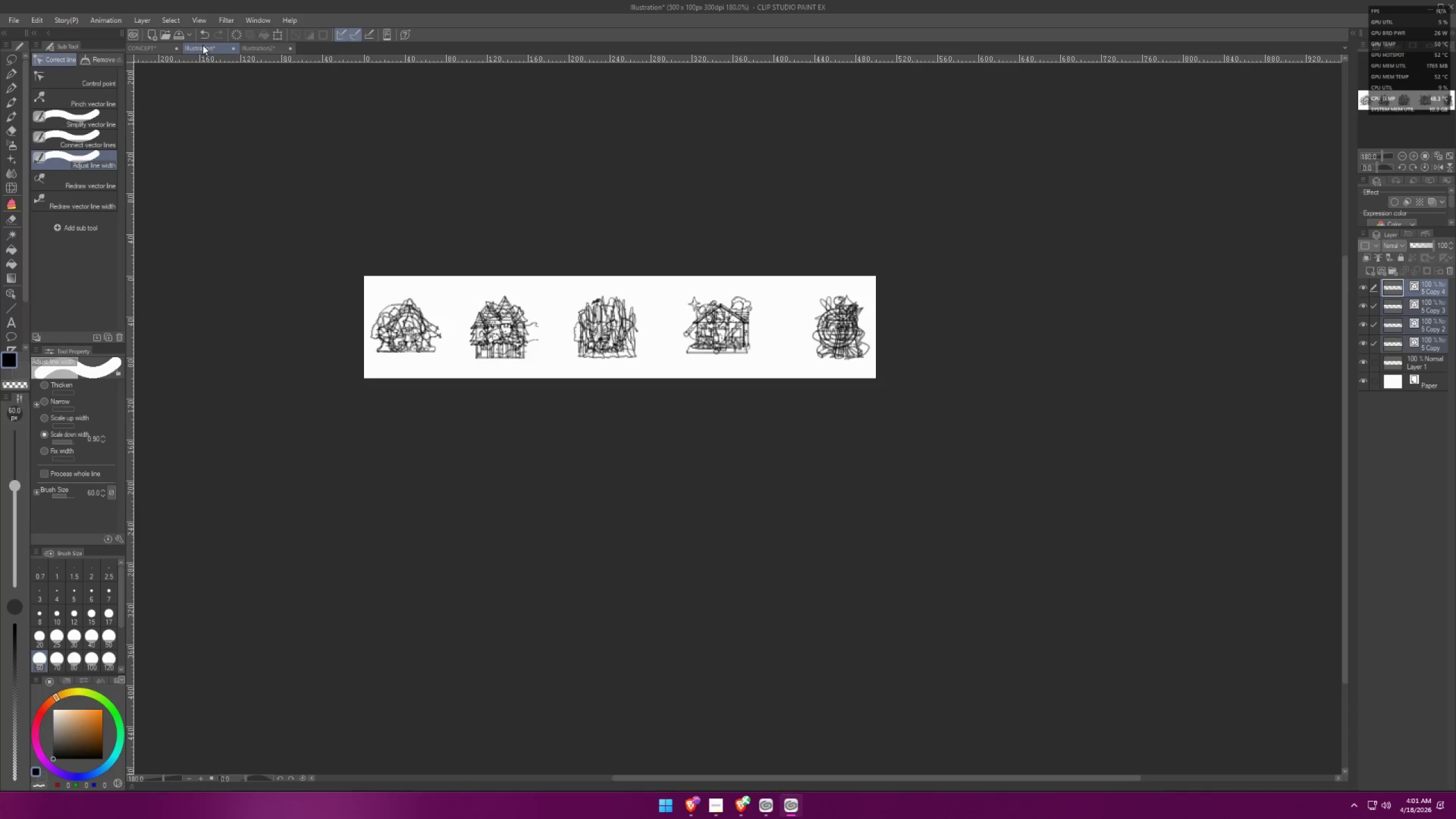 
left_click([11, 15])
 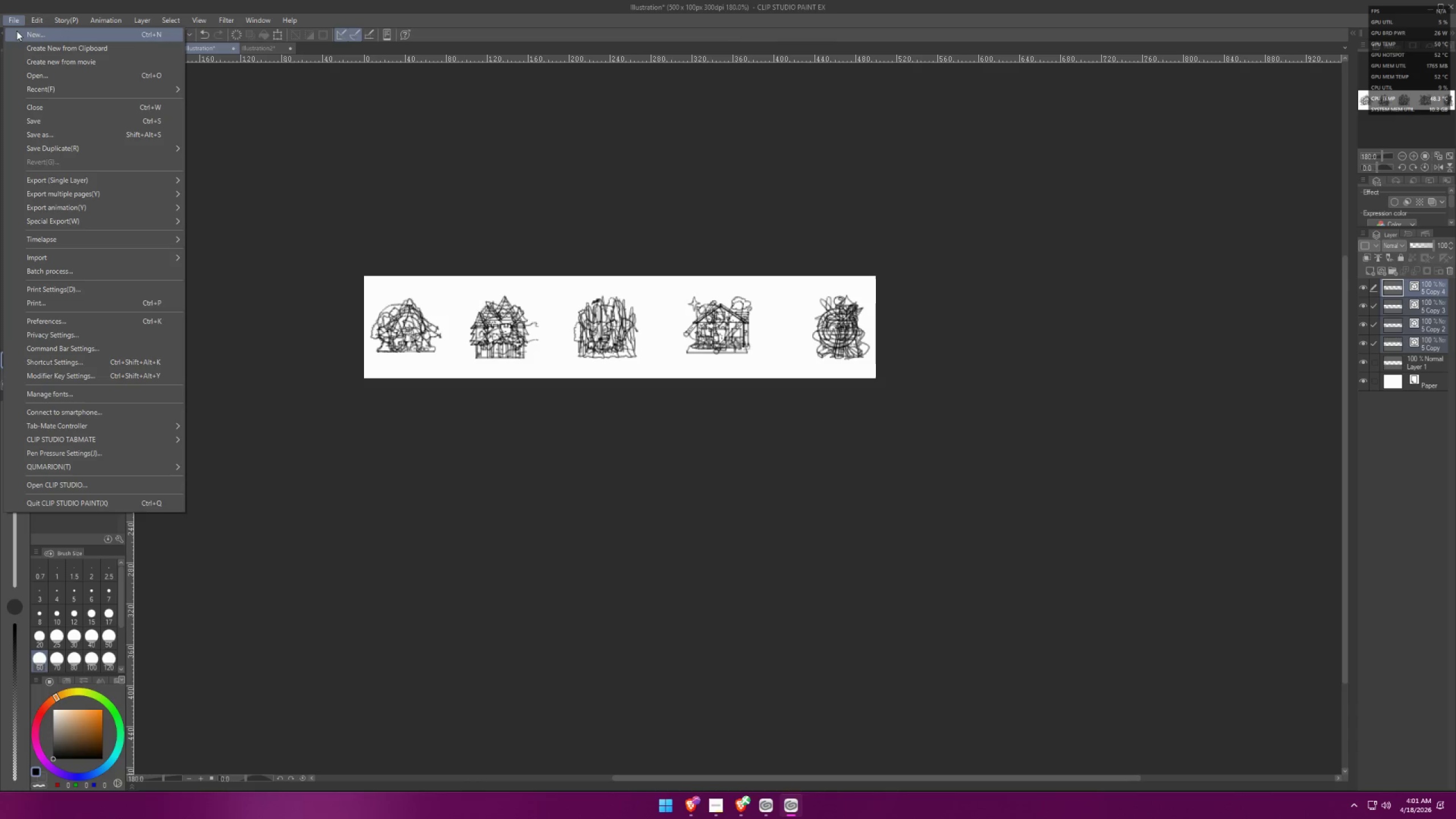 
left_click([17, 31])
 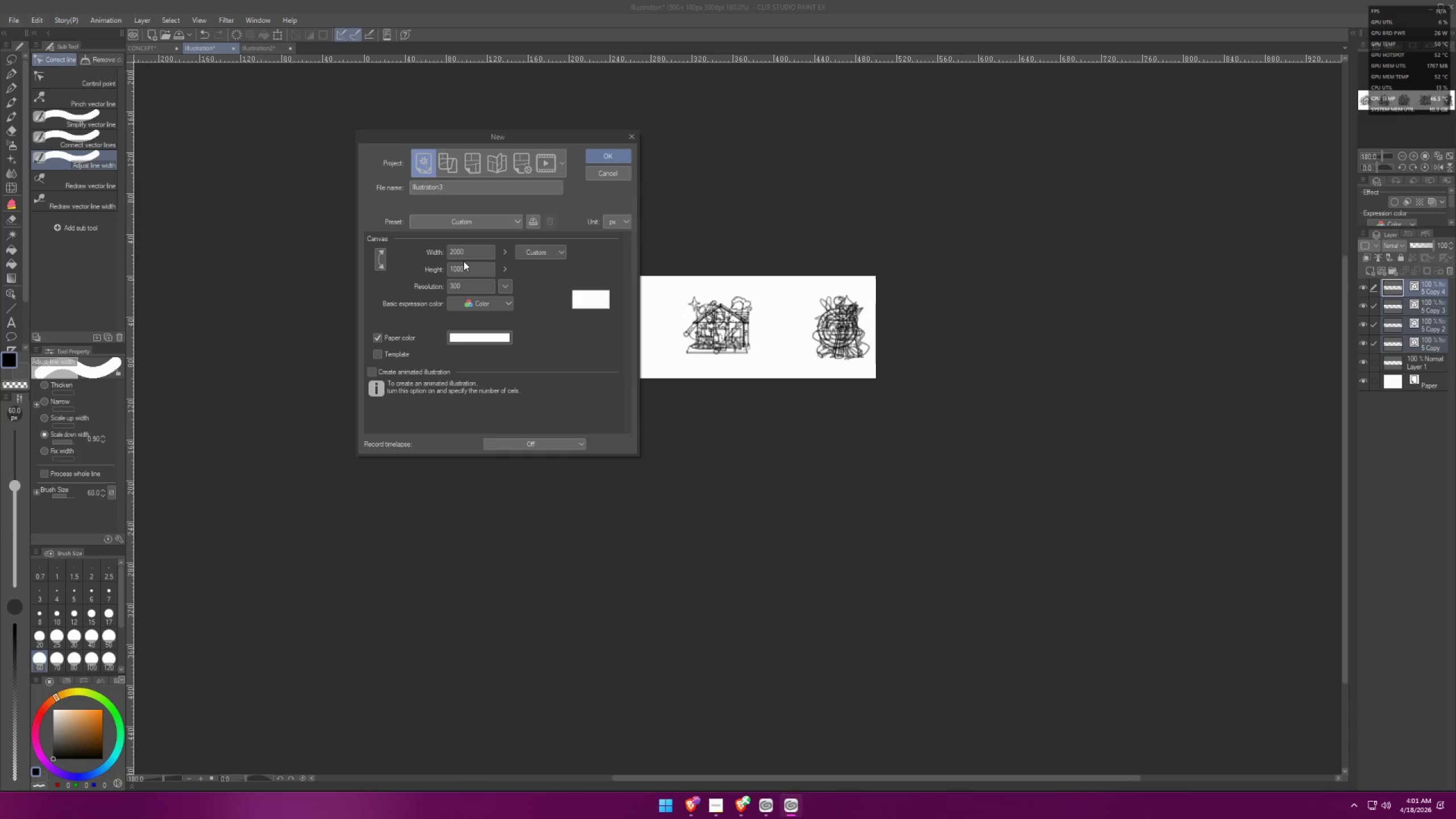 
left_click_drag(start_coordinate=[478, 250], to_coordinate=[383, 241])
 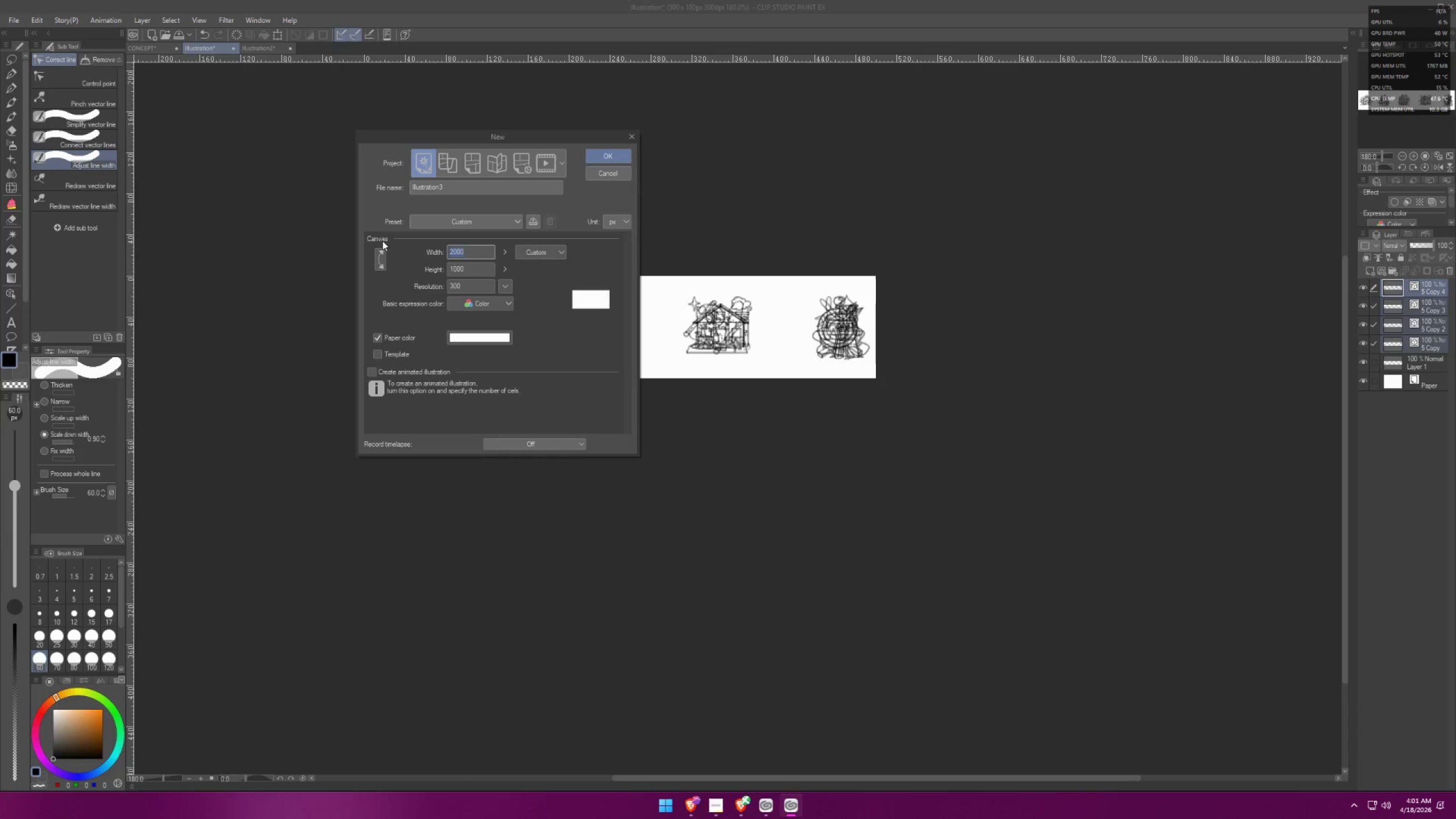 
type(500)
 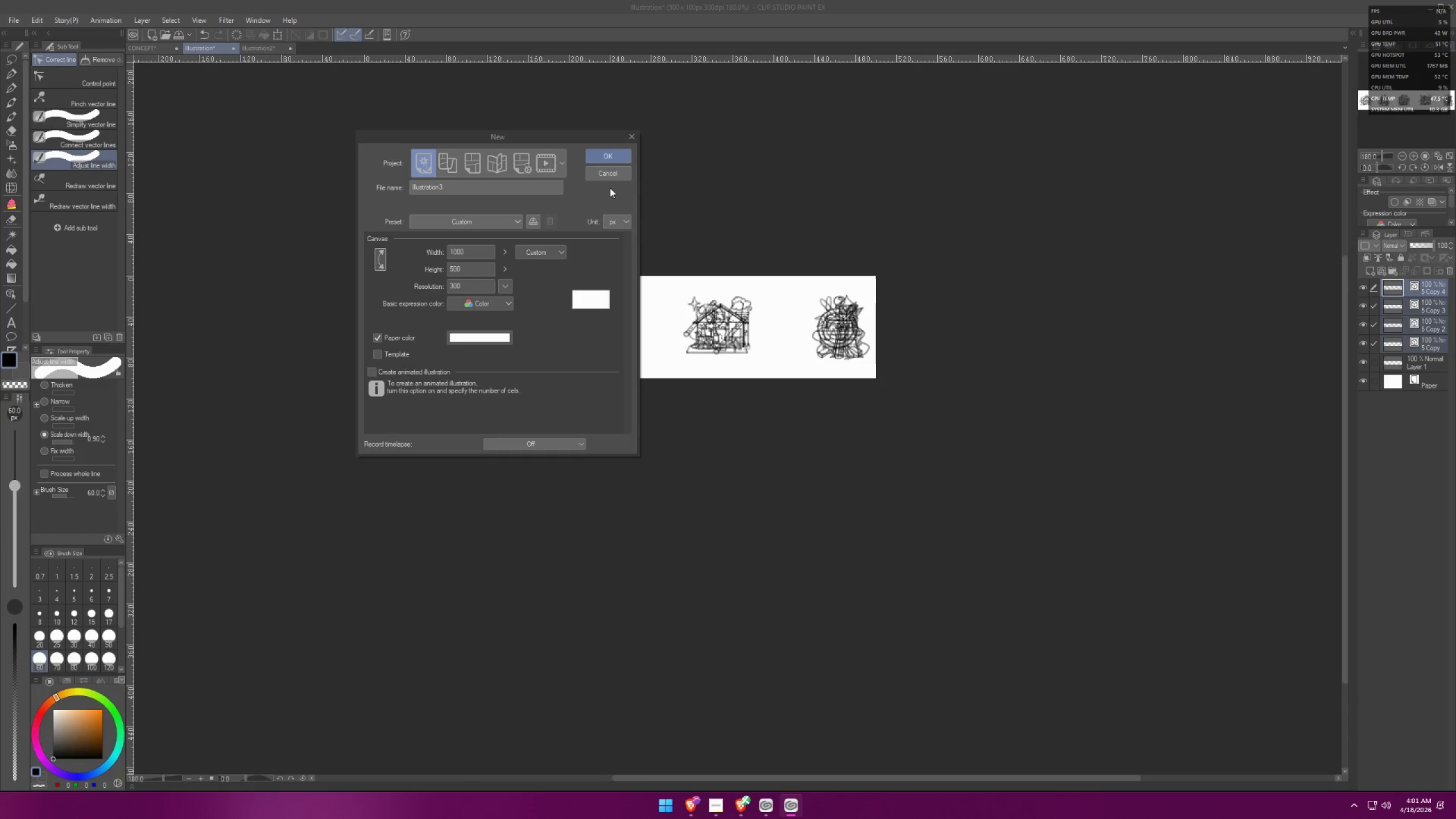 
left_click([615, 160])
 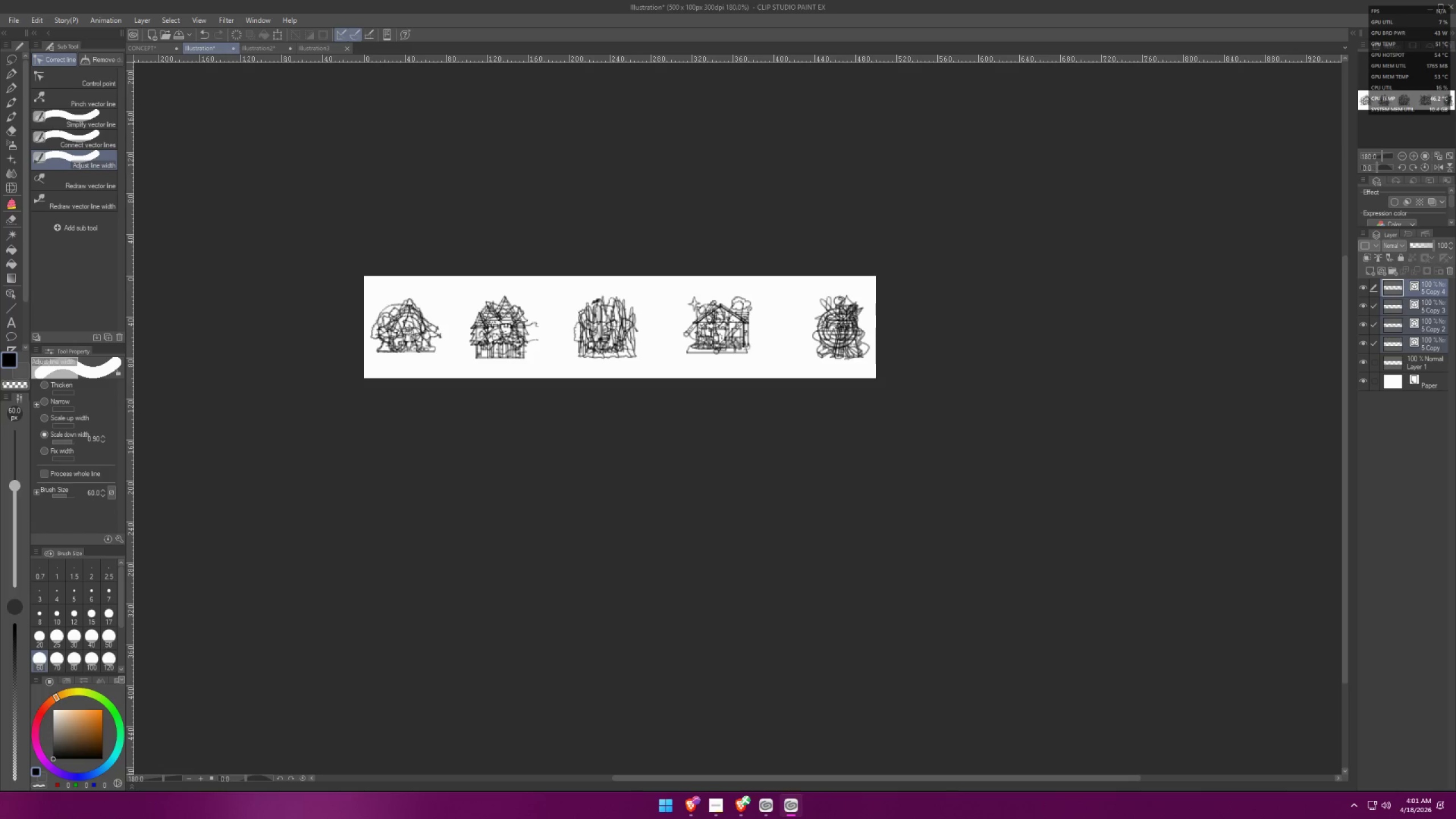 
left_click([323, 48])
 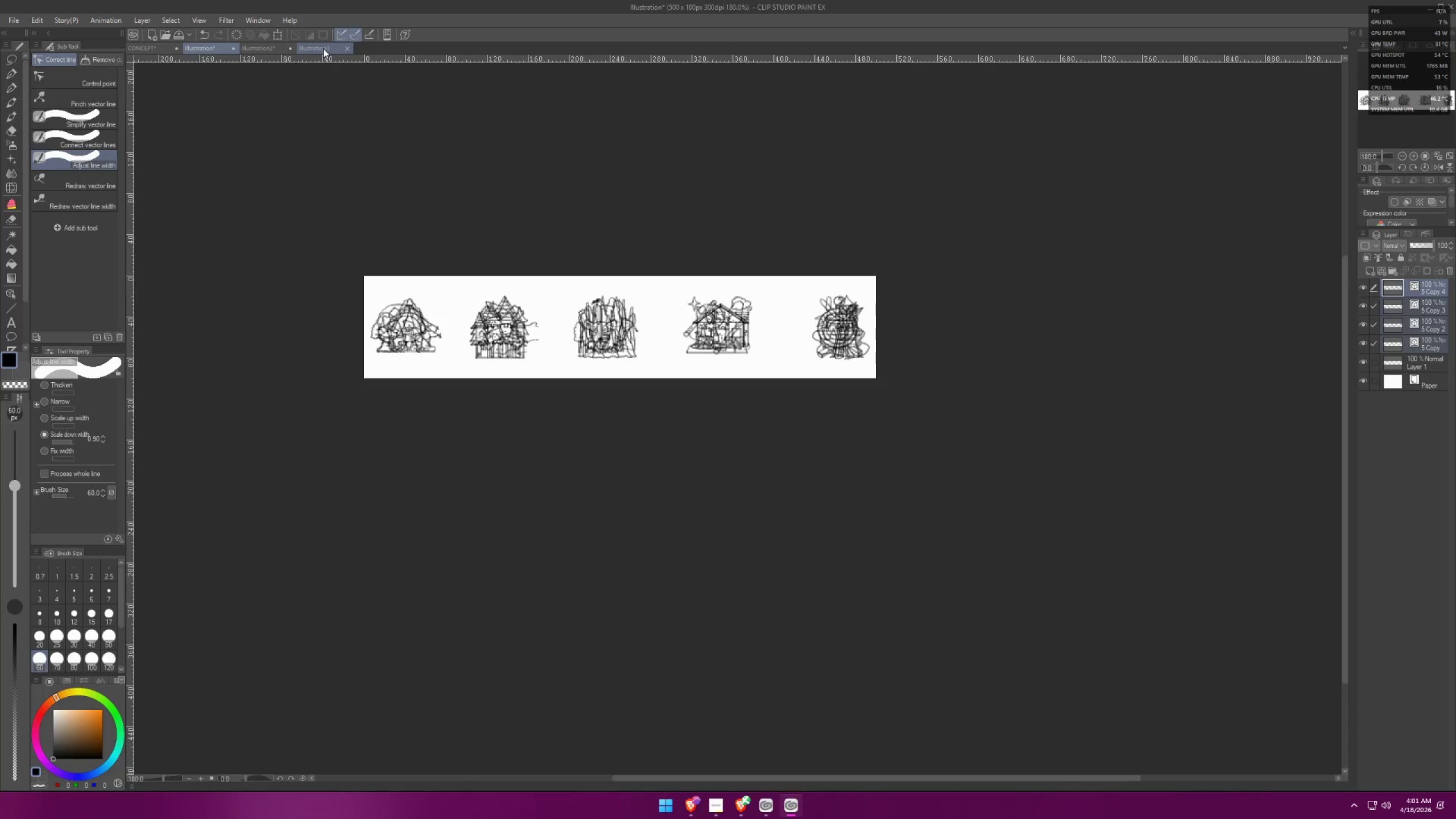 
key(Control+ControlLeft)
 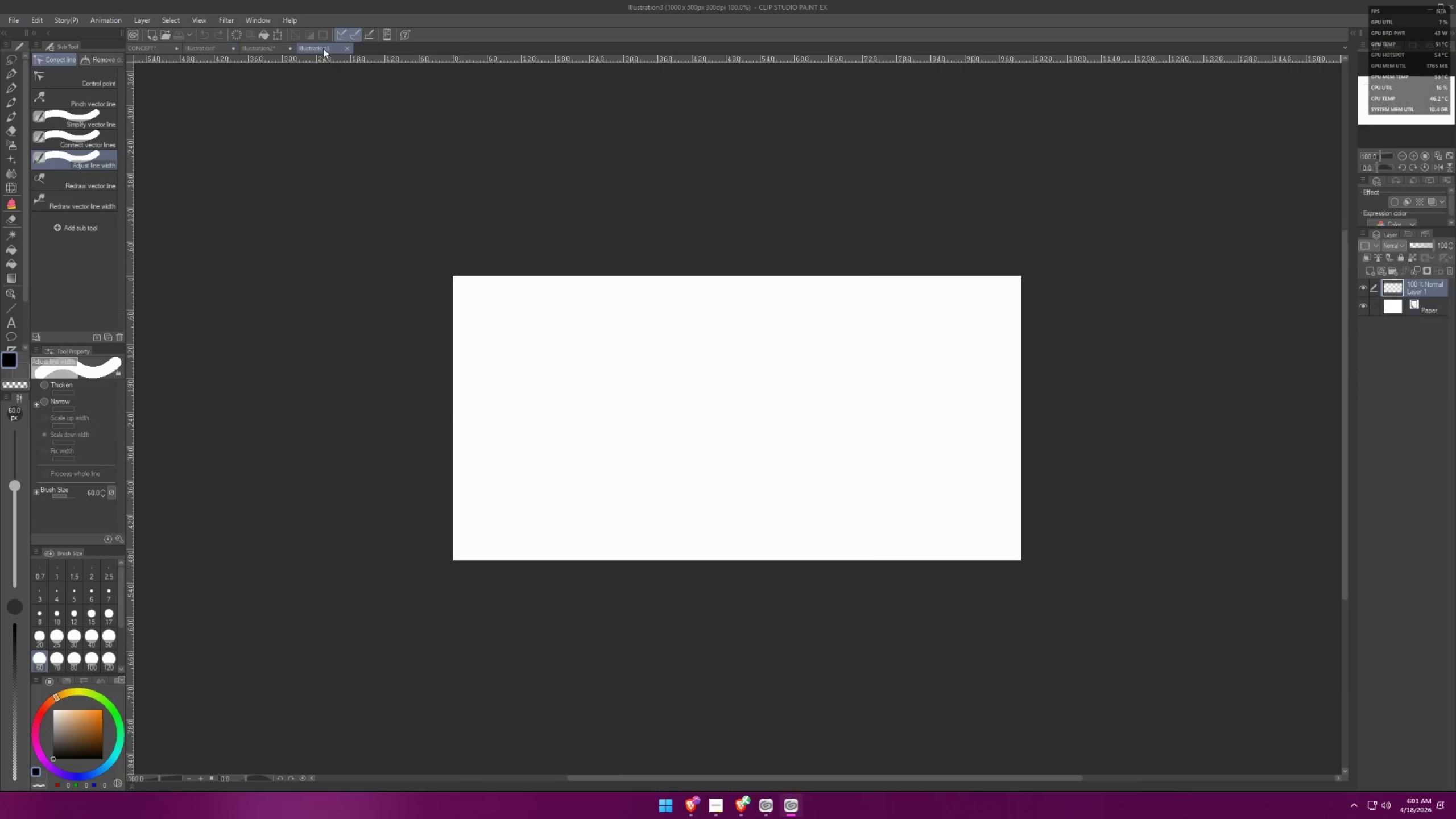 
key(Control+V)
 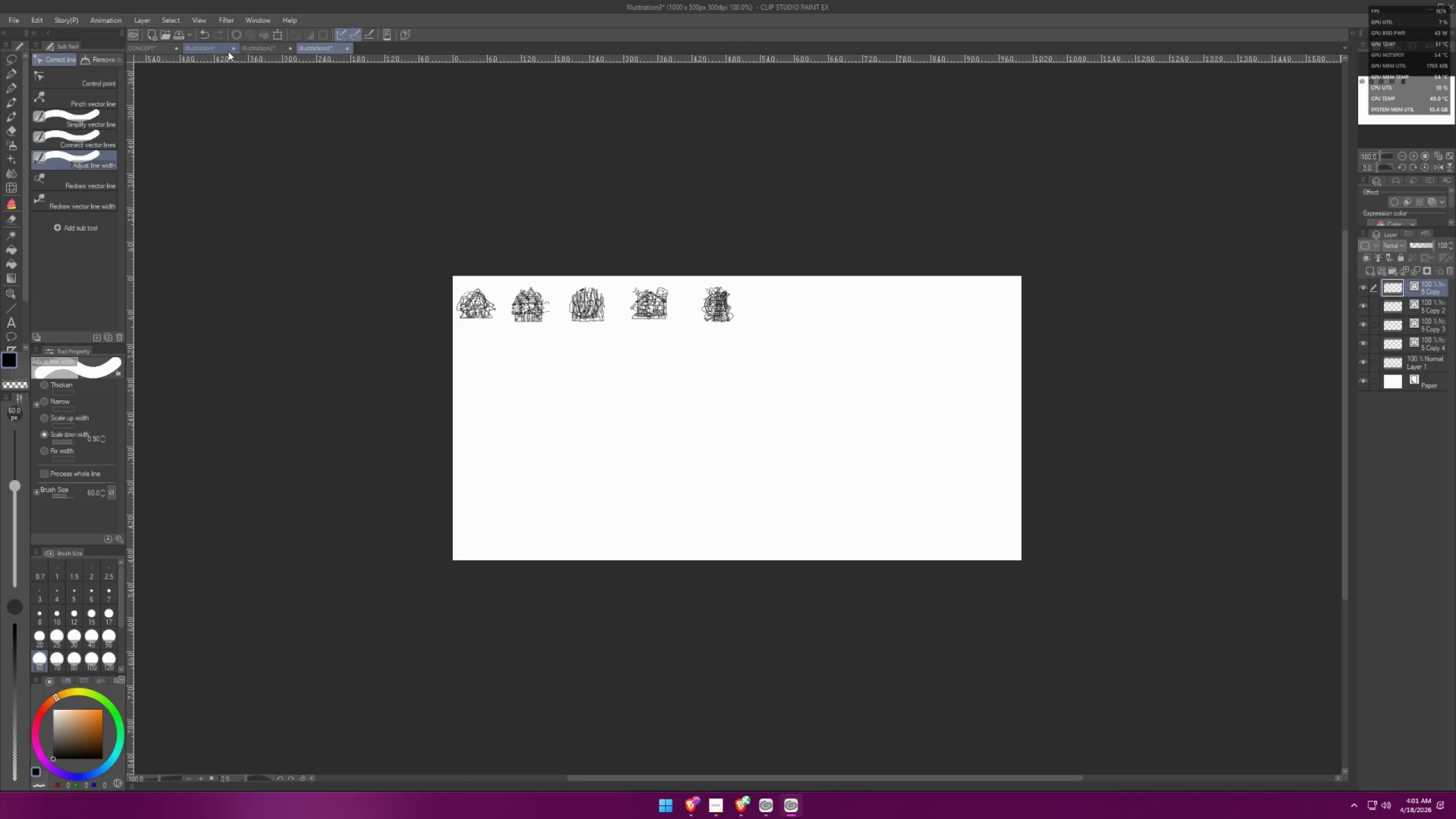 
left_click([233, 49])
 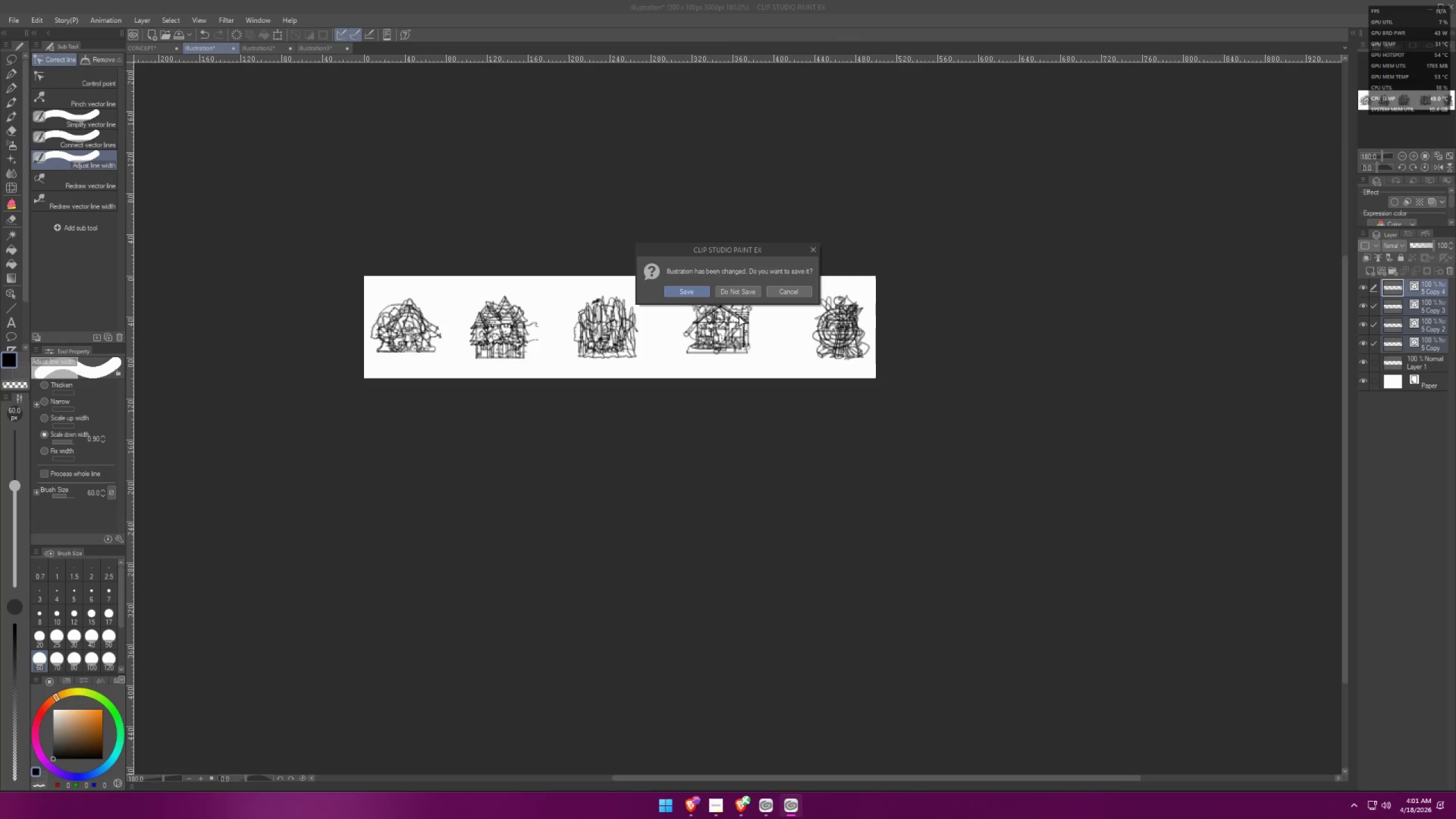 
left_click([730, 287])
 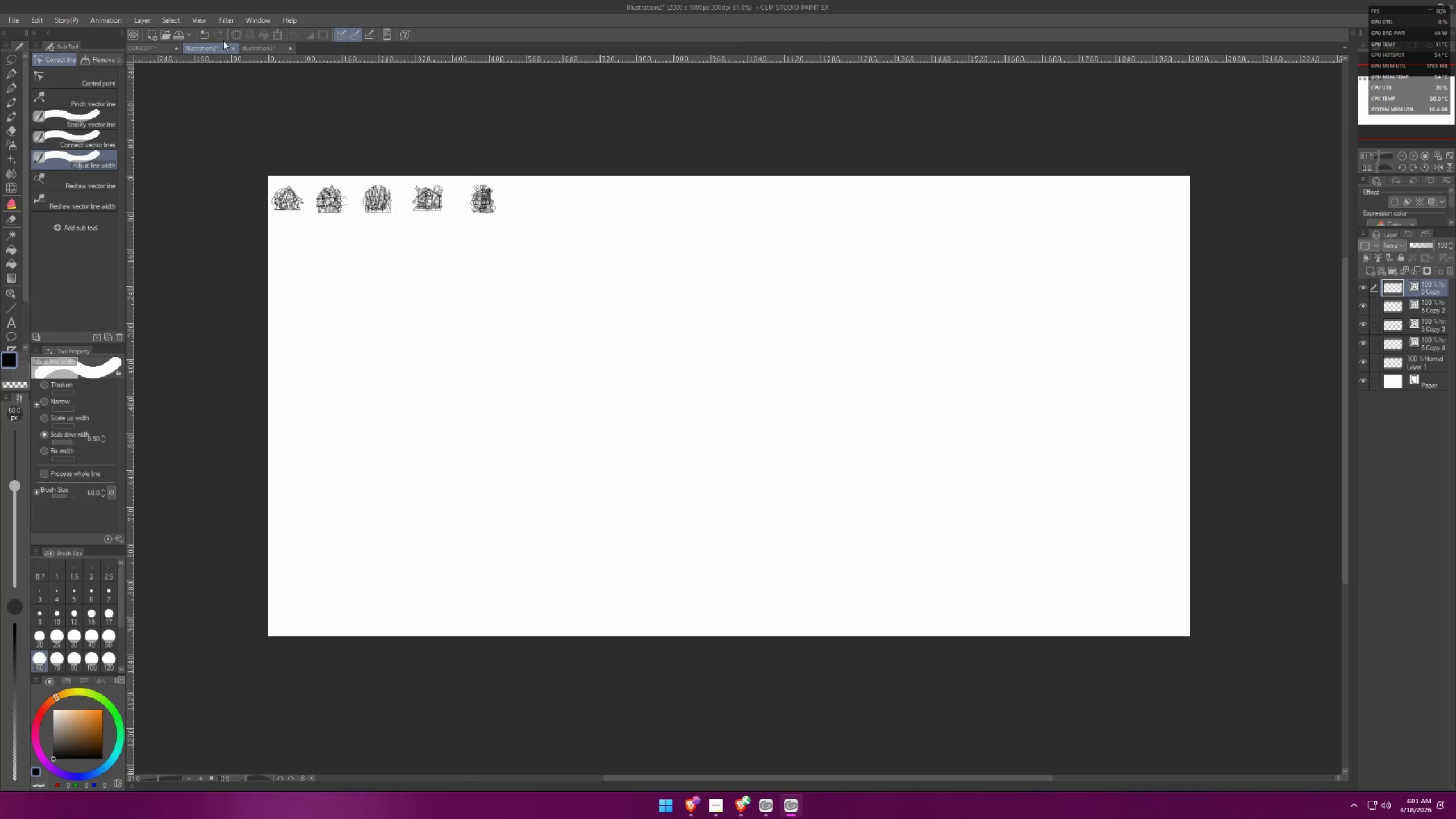 
left_click([234, 49])
 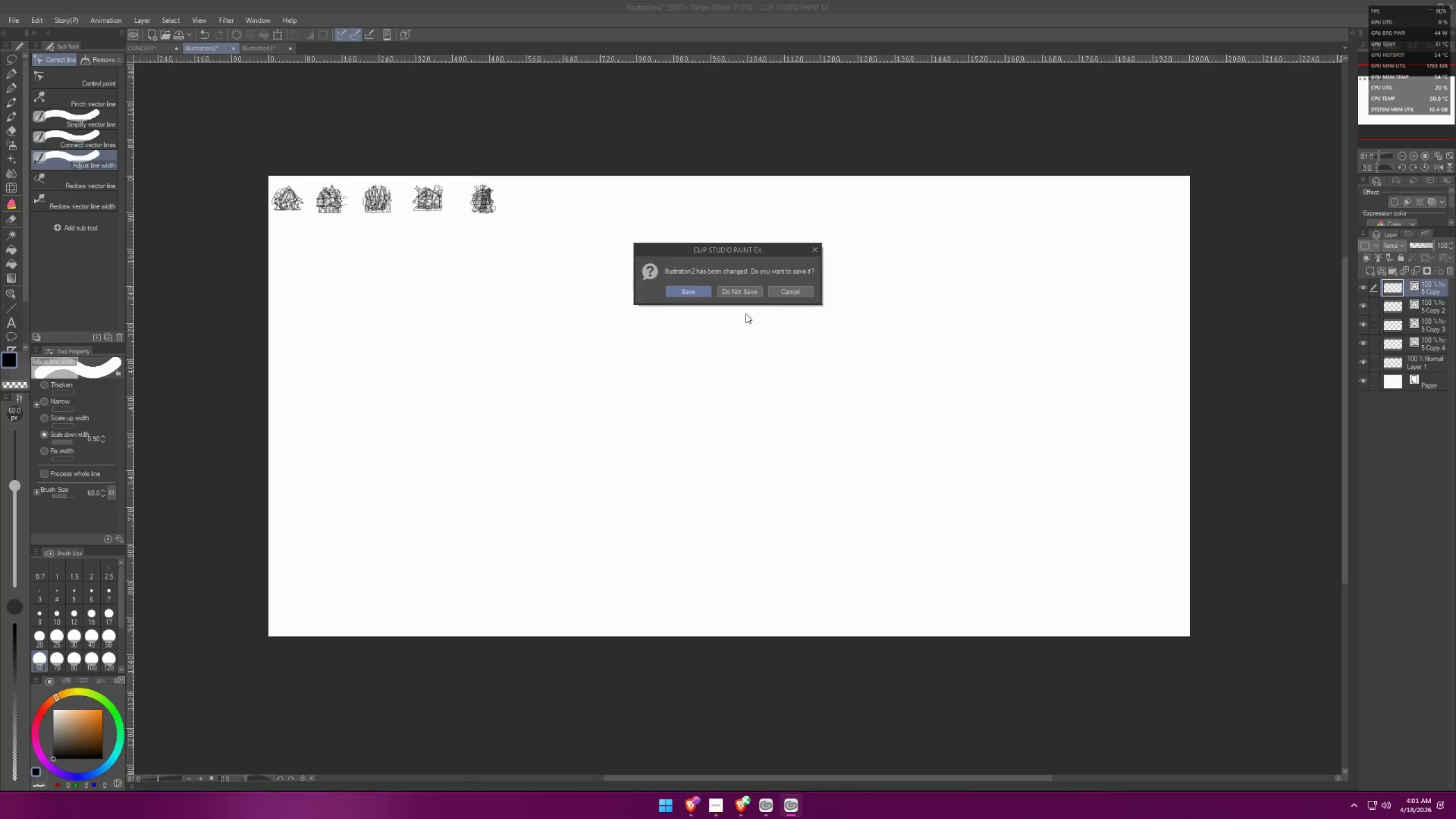 
left_click([743, 289])
 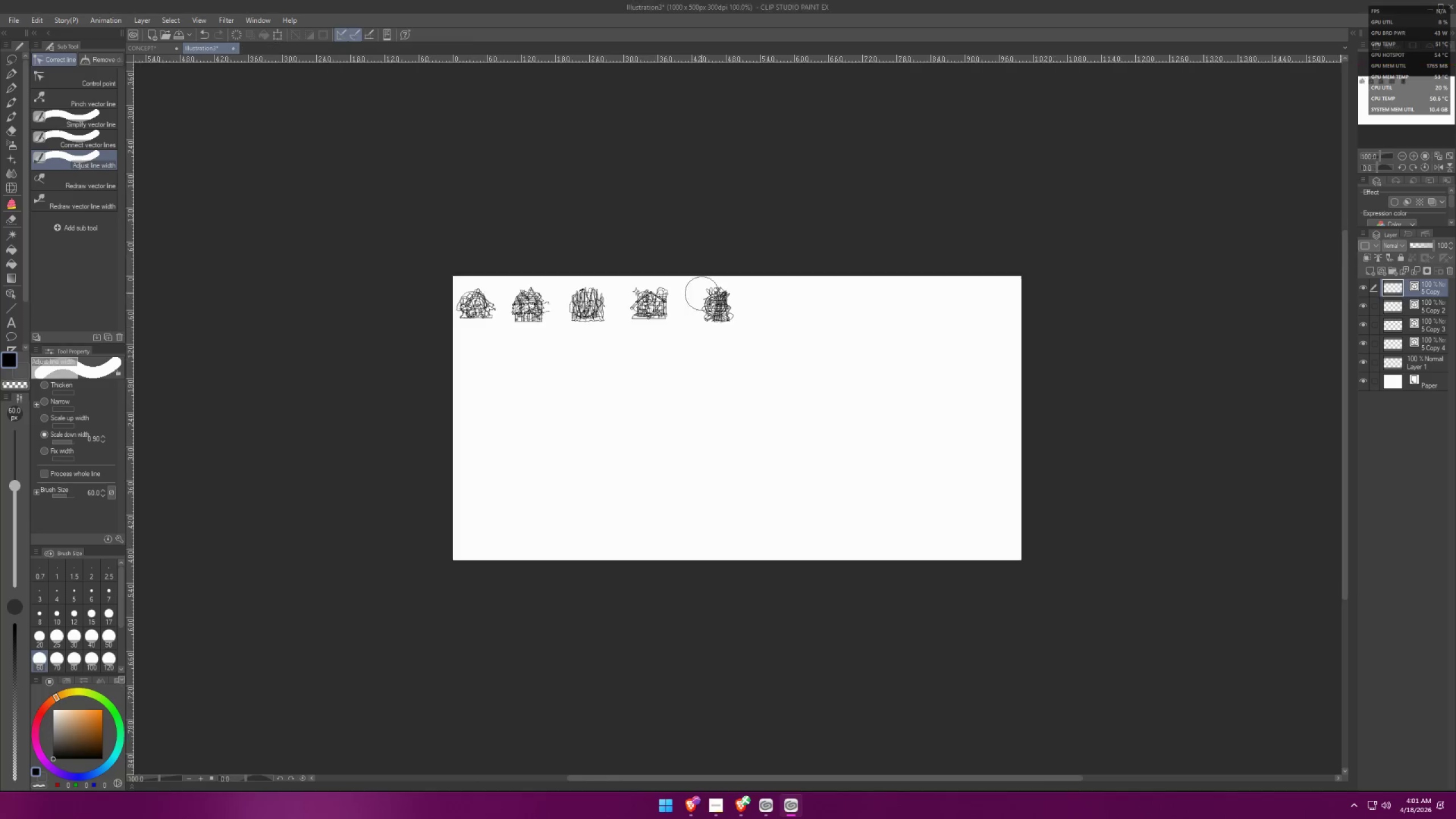 
scroll: coordinate [511, 302], scroll_direction: down, amount: 3.0
 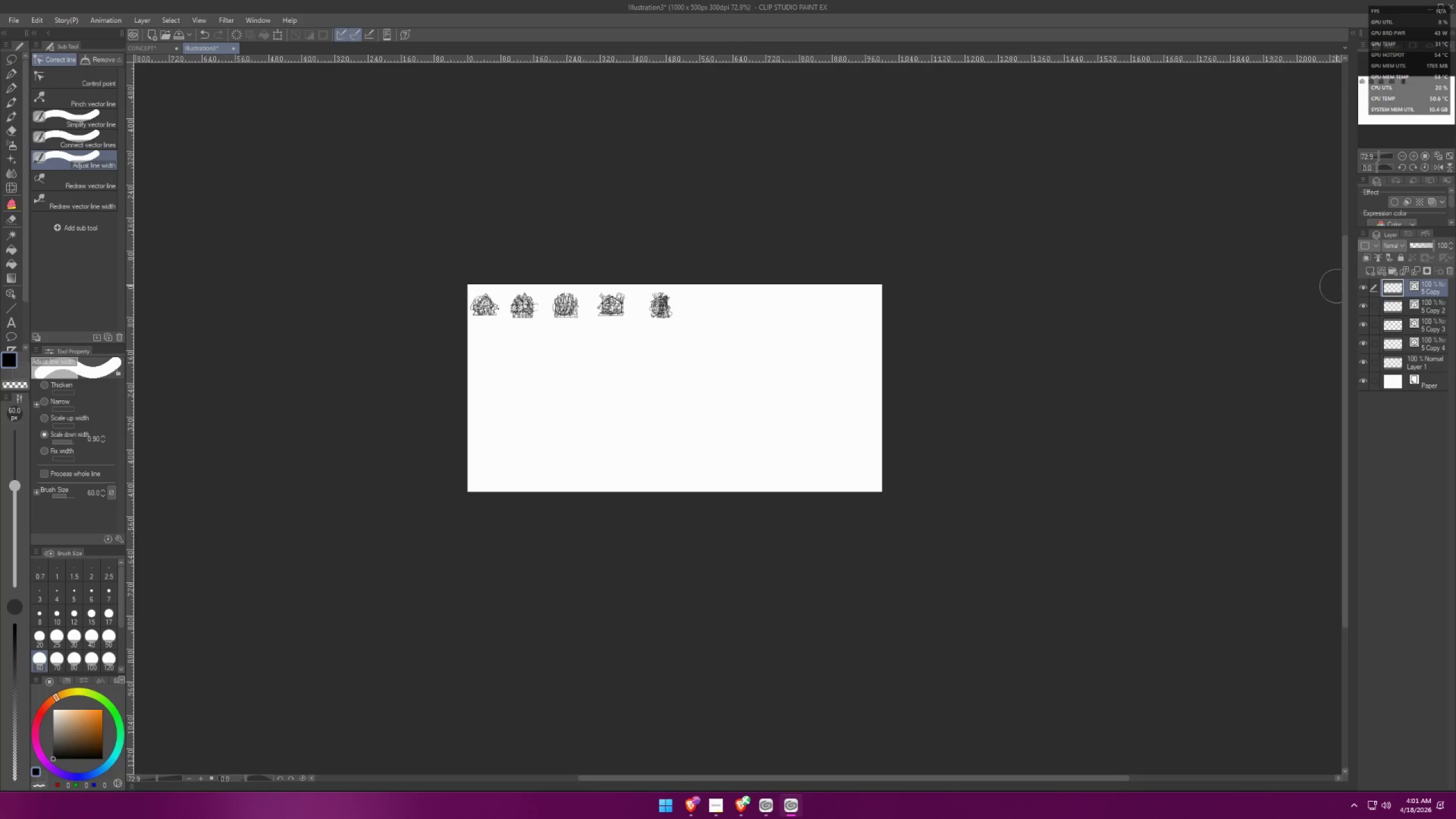 
left_click([1428, 299])
 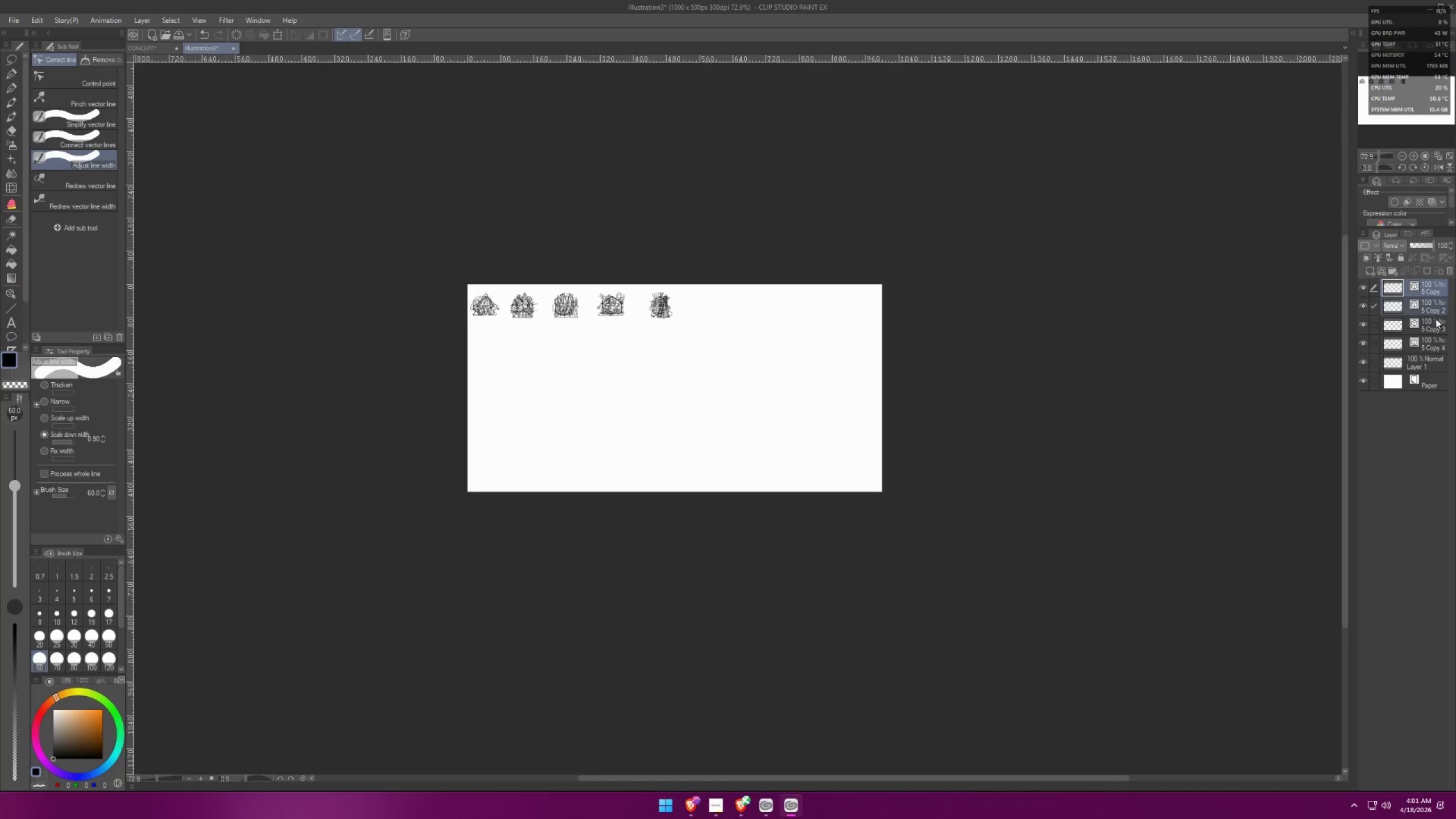 
double_click([1432, 324])
 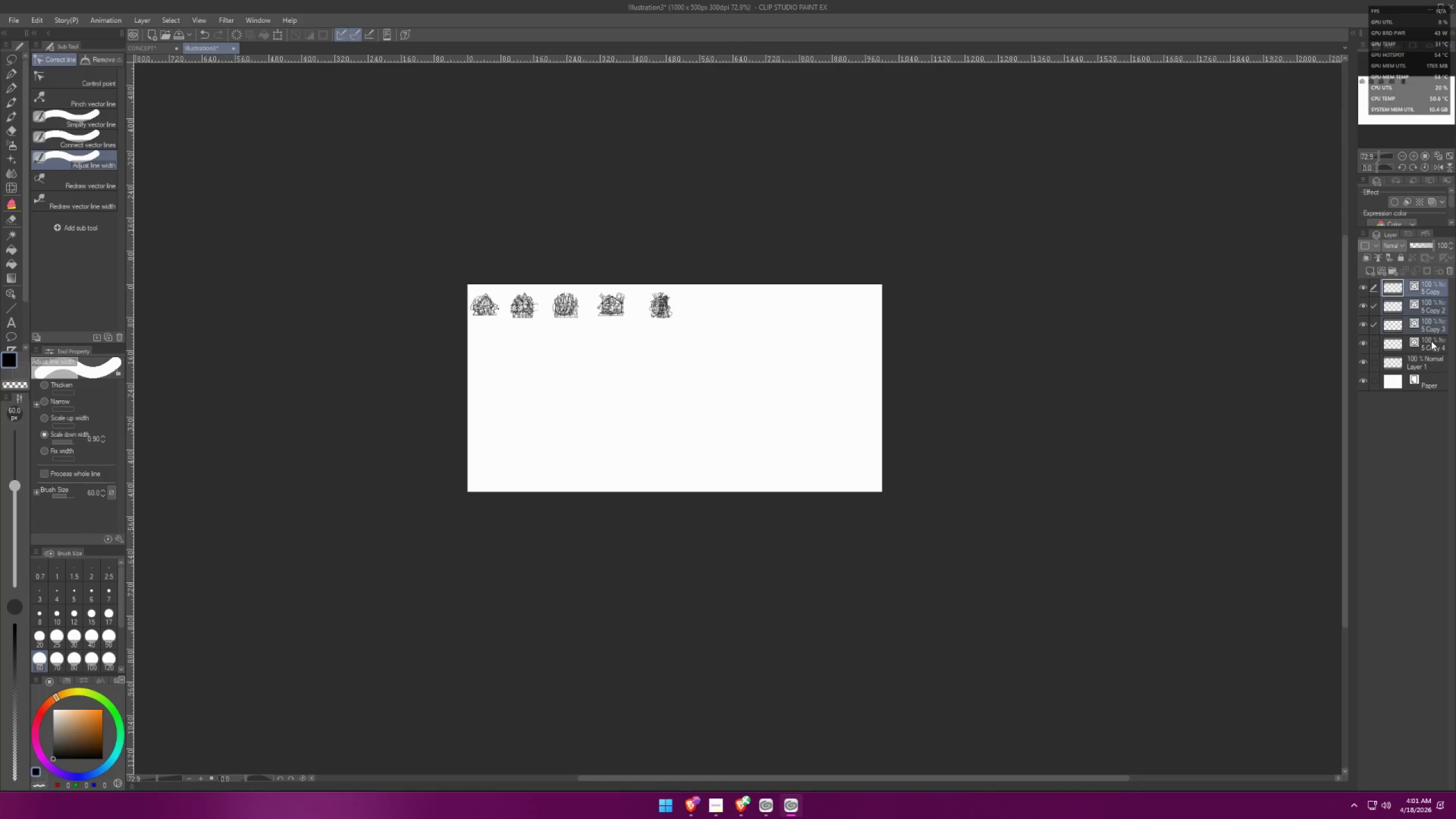 
triple_click([1431, 341])
 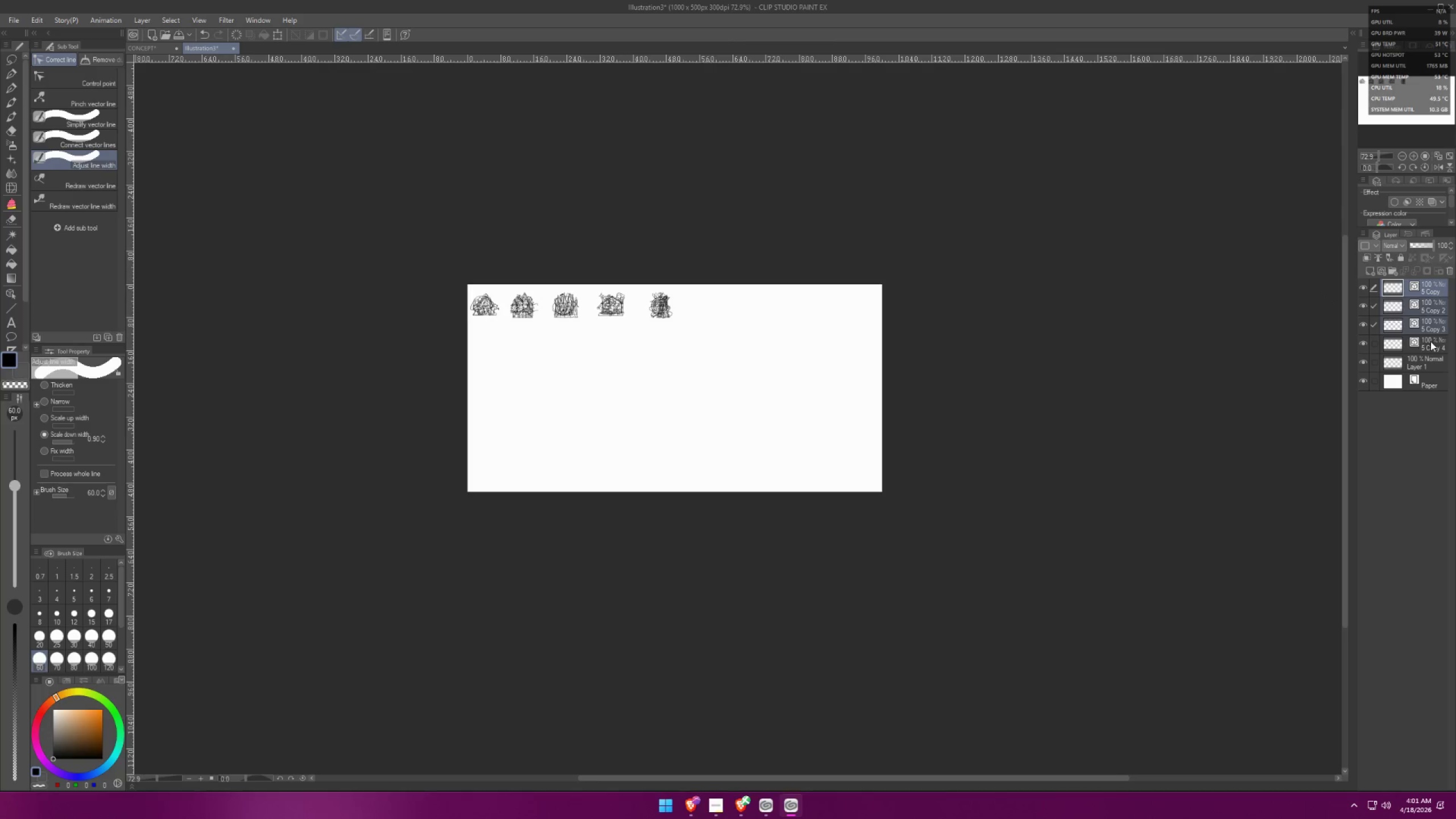 
key(Control+T)
 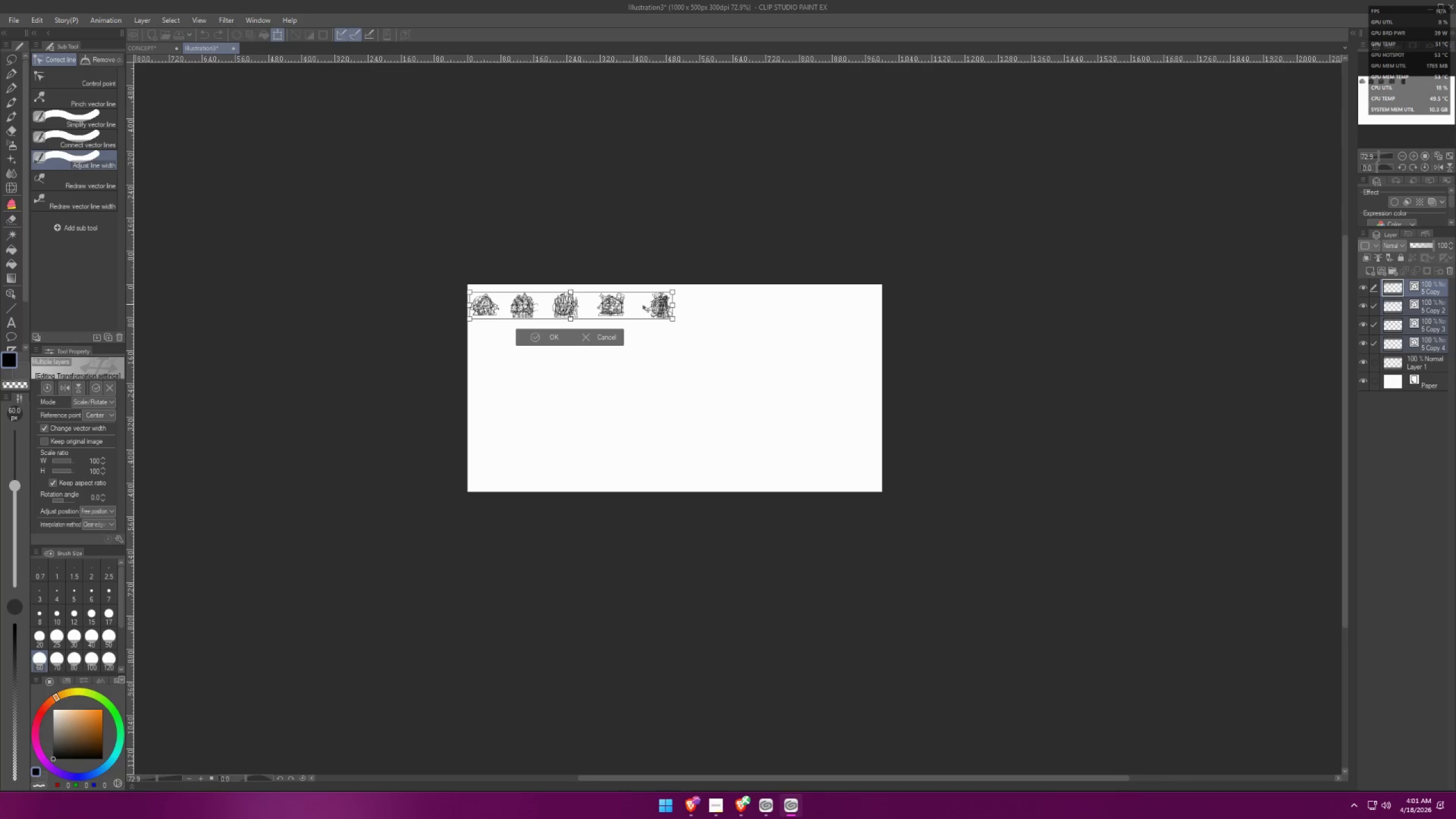 
hold_key(key=AltLeft, duration=1.5)
left_click_drag(start_coordinate=[672, 317], to_coordinate=[788, 367])
 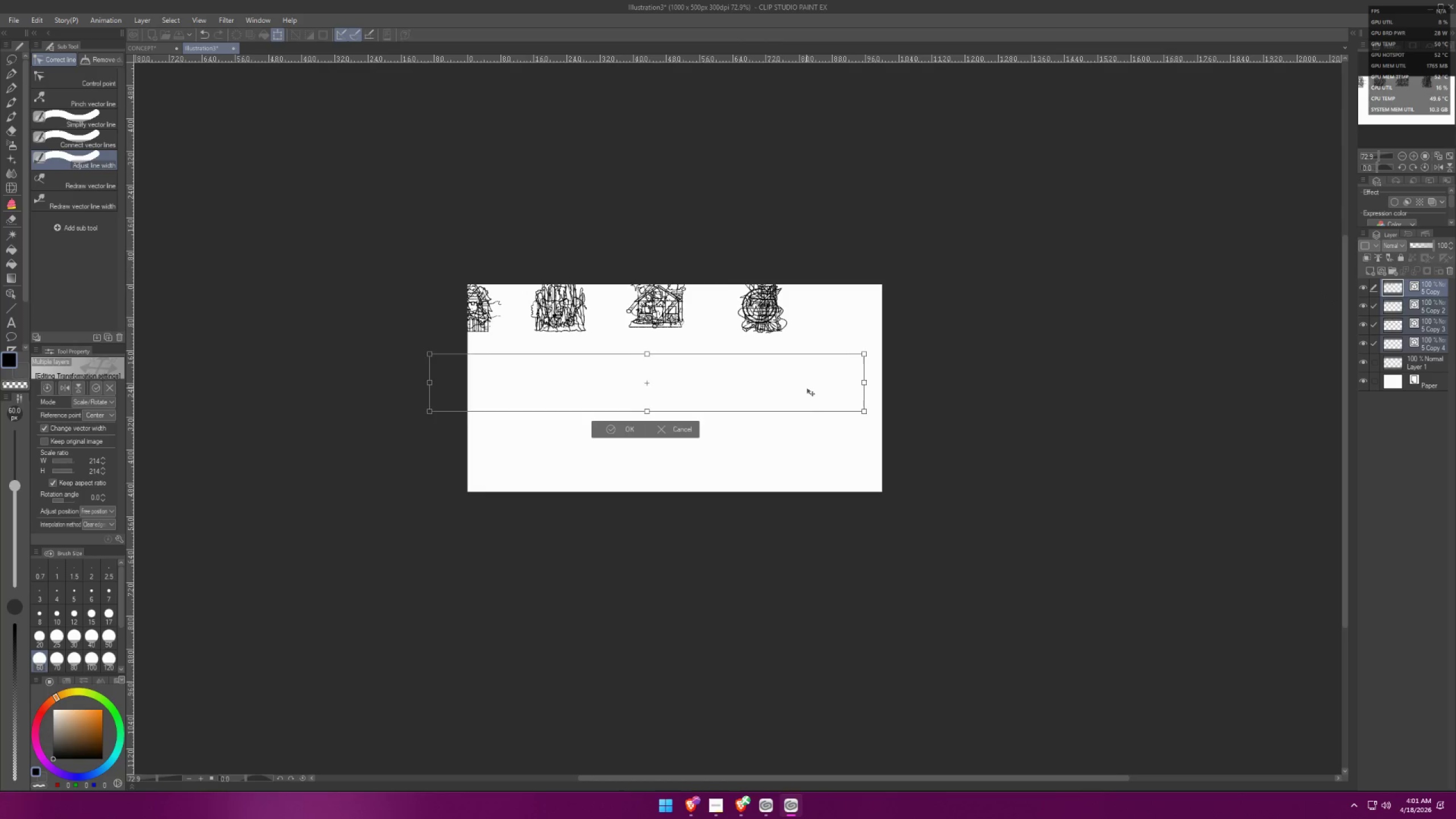 
key(Alt+AltLeft)
 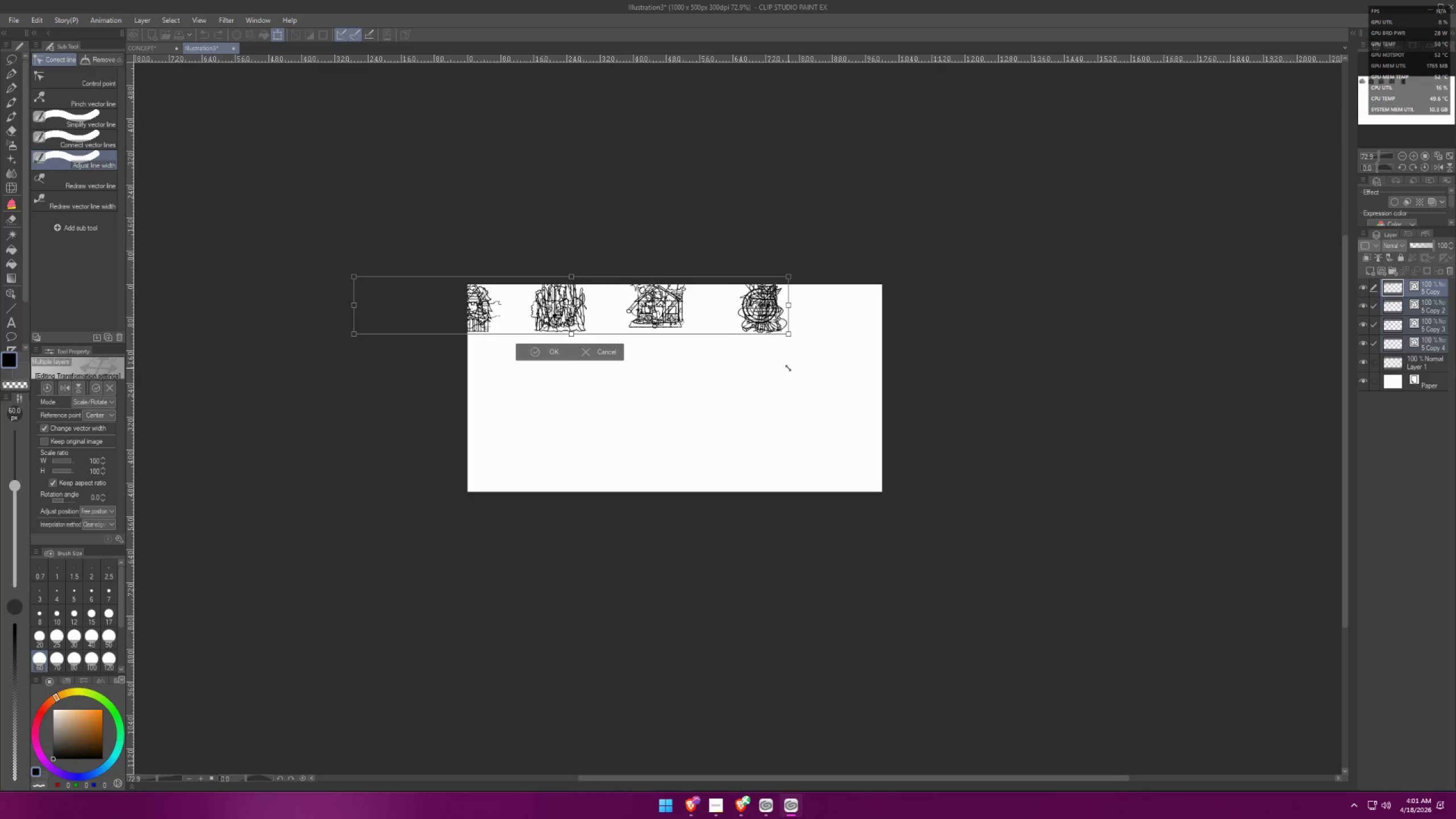 
key(Alt+AltLeft)
 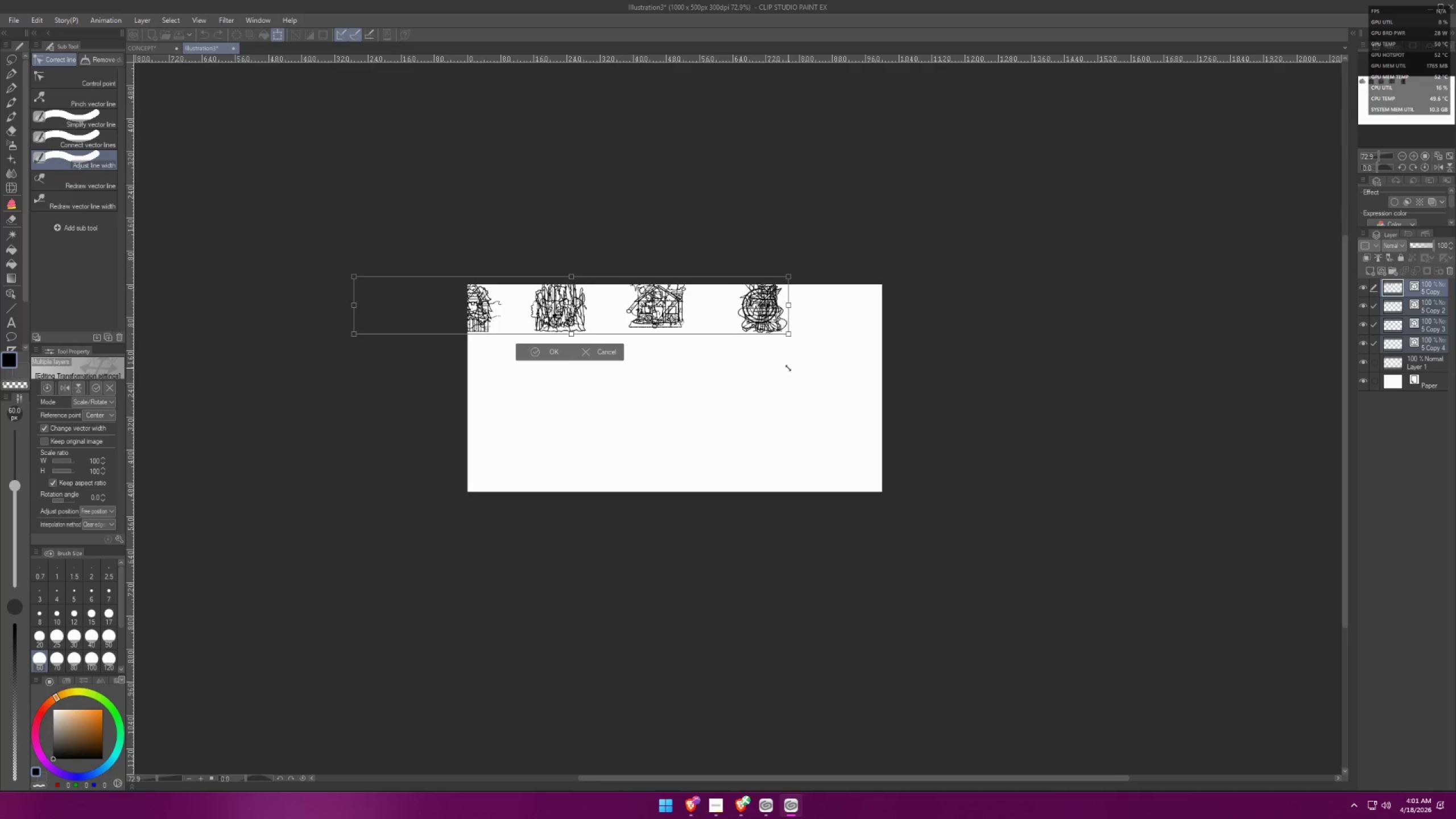 
key(Alt+AltLeft)
 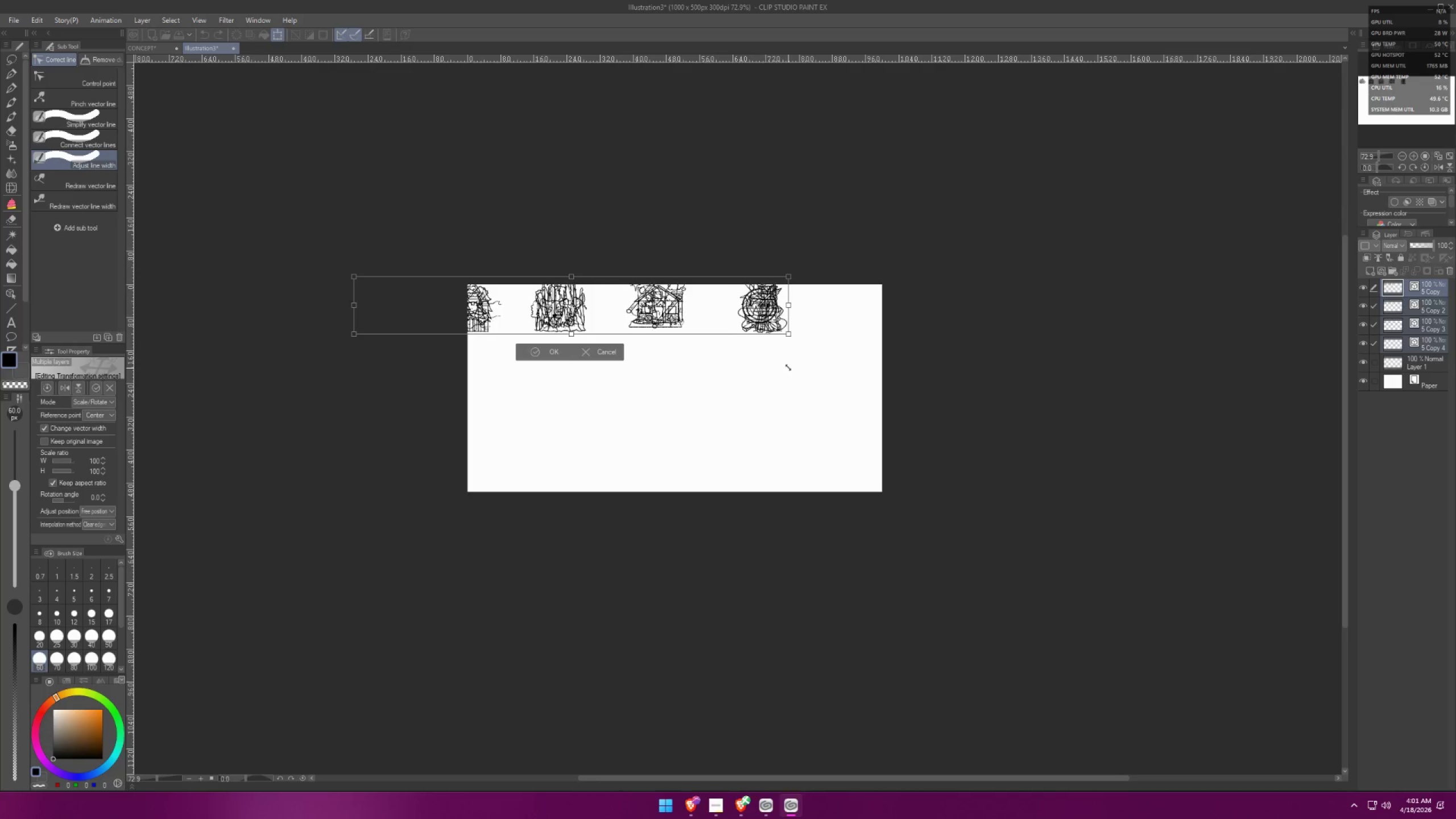 
key(Alt+AltLeft)
 